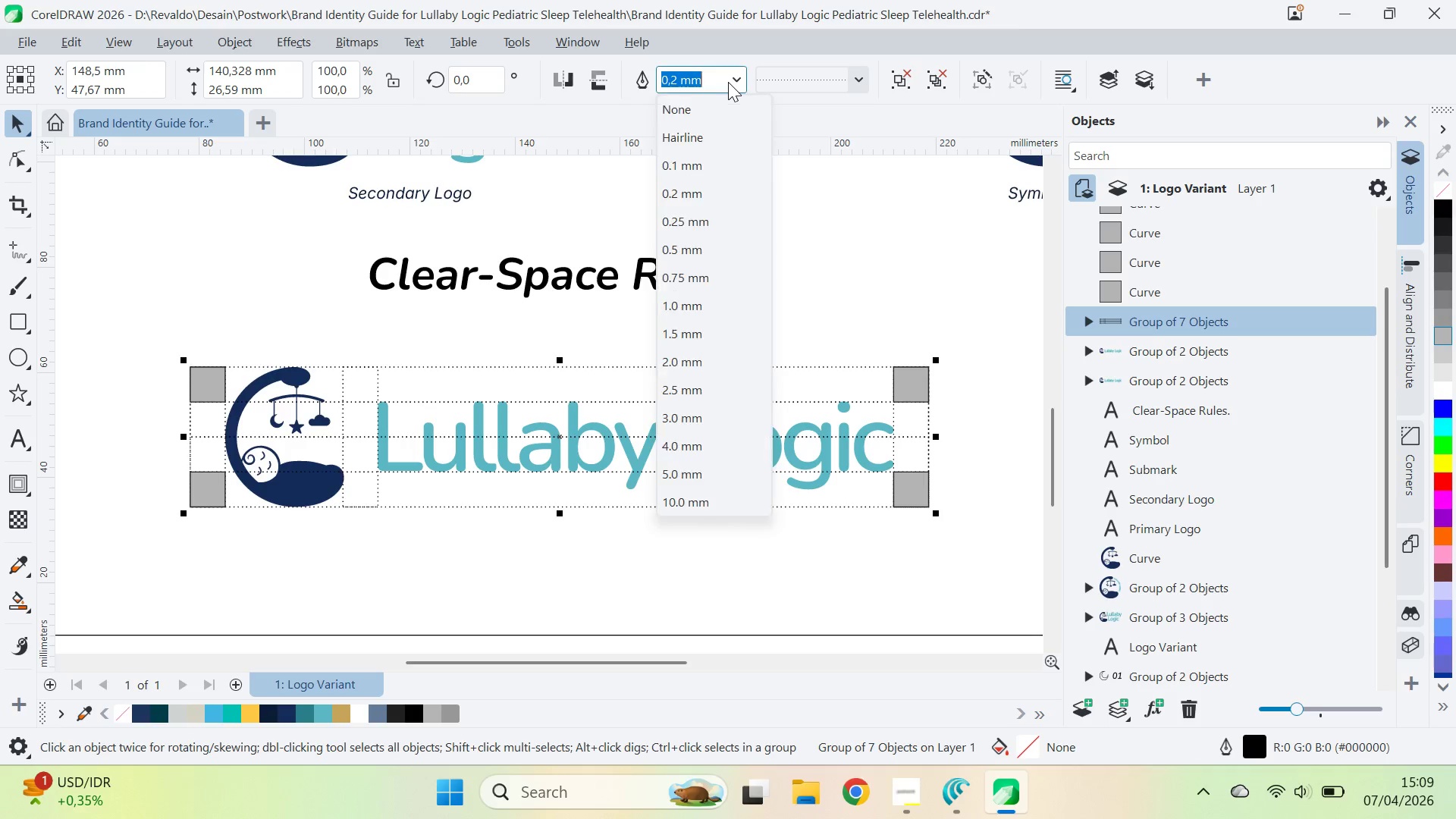 
left_click([721, 290])
 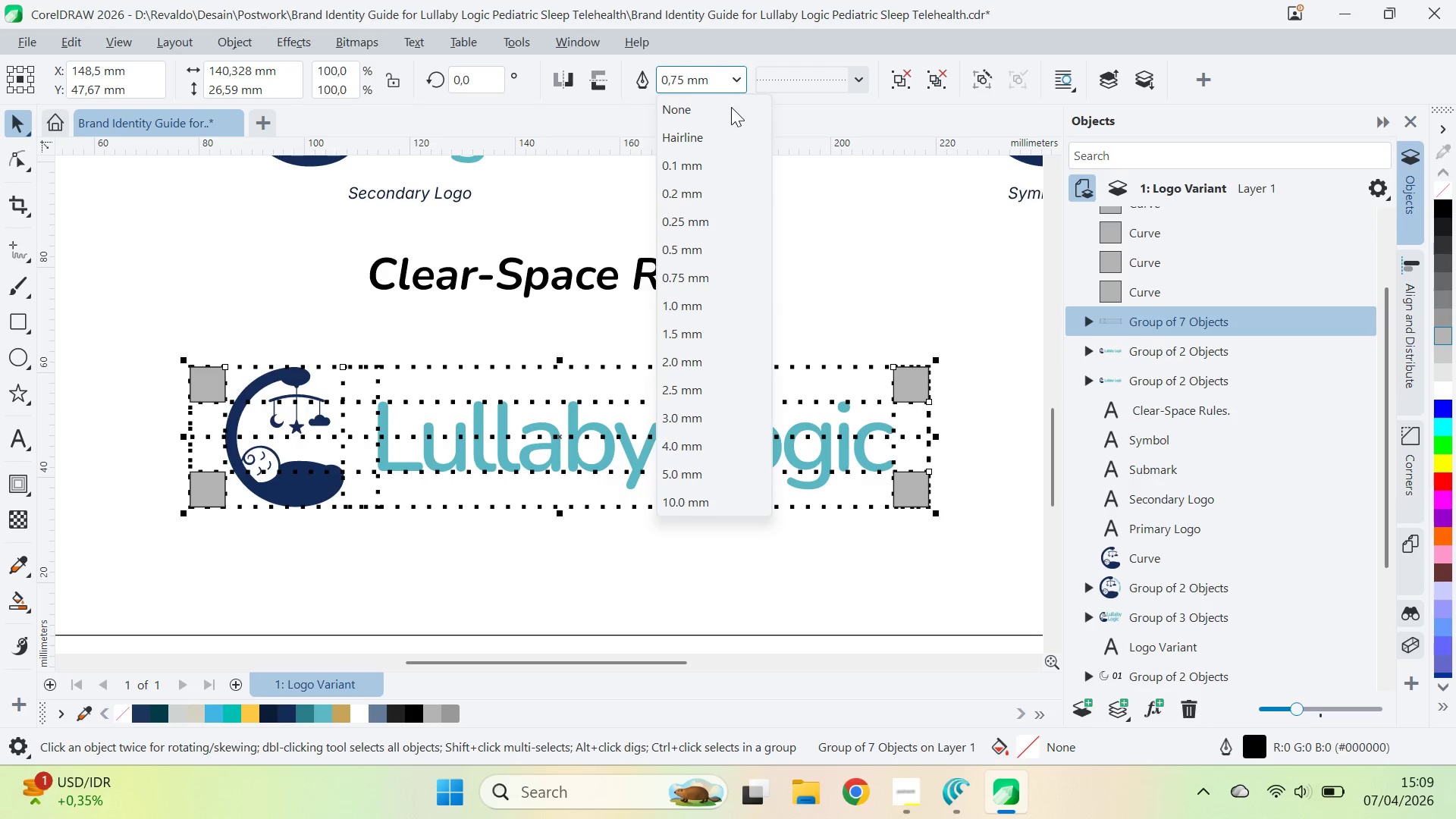 
left_click([713, 176])
 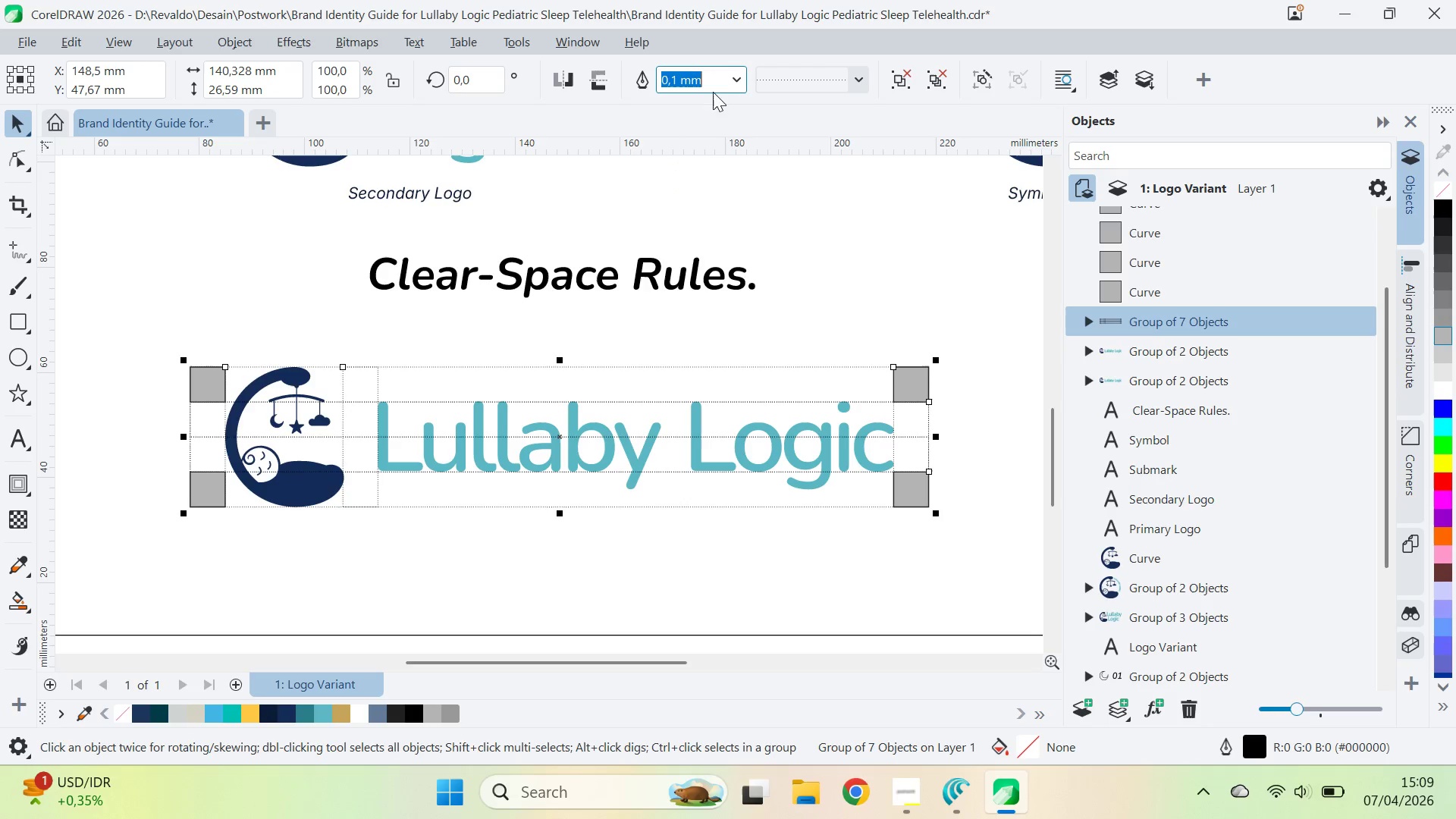 
left_click([733, 86])
 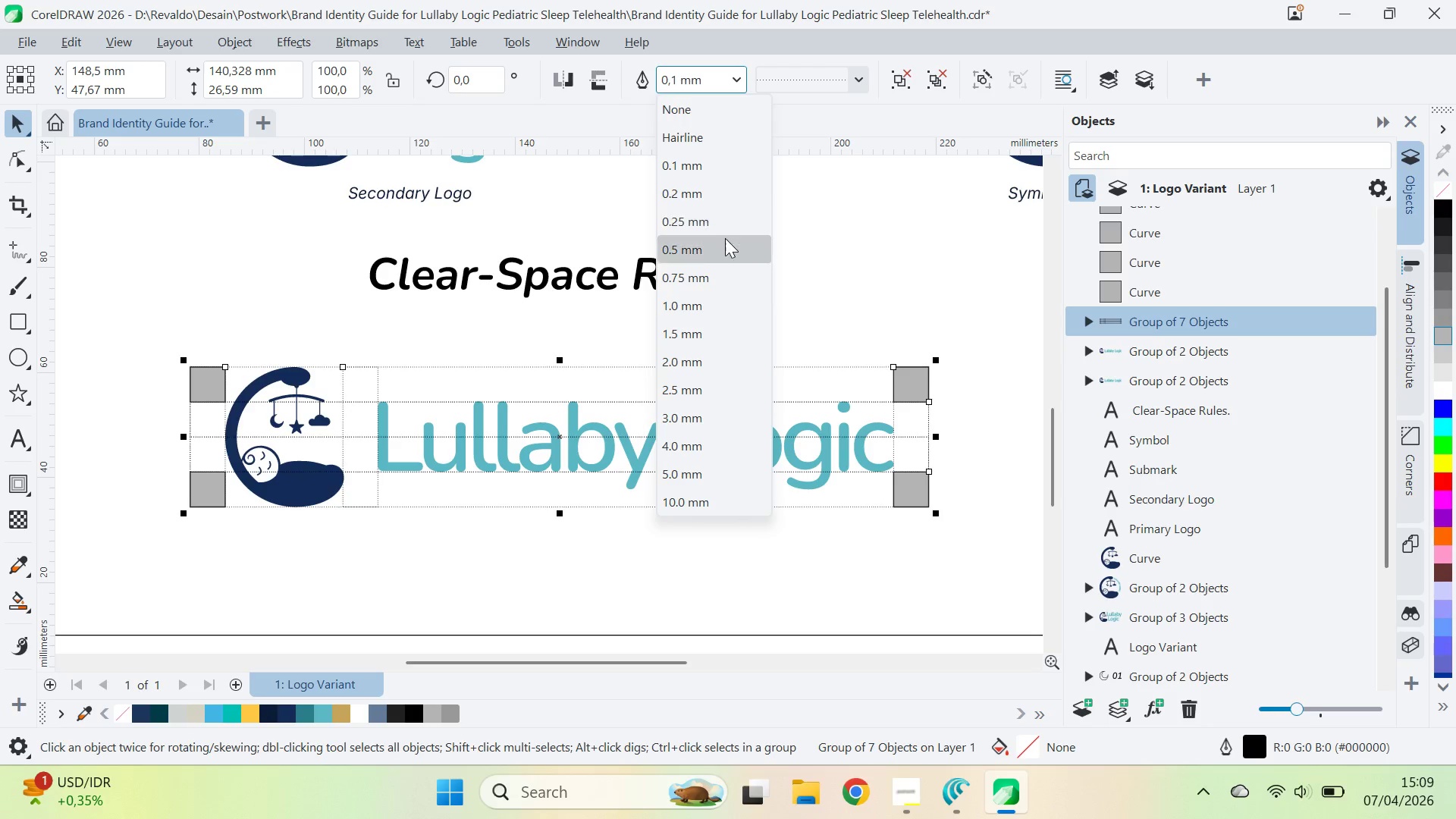 
left_click([727, 243])
 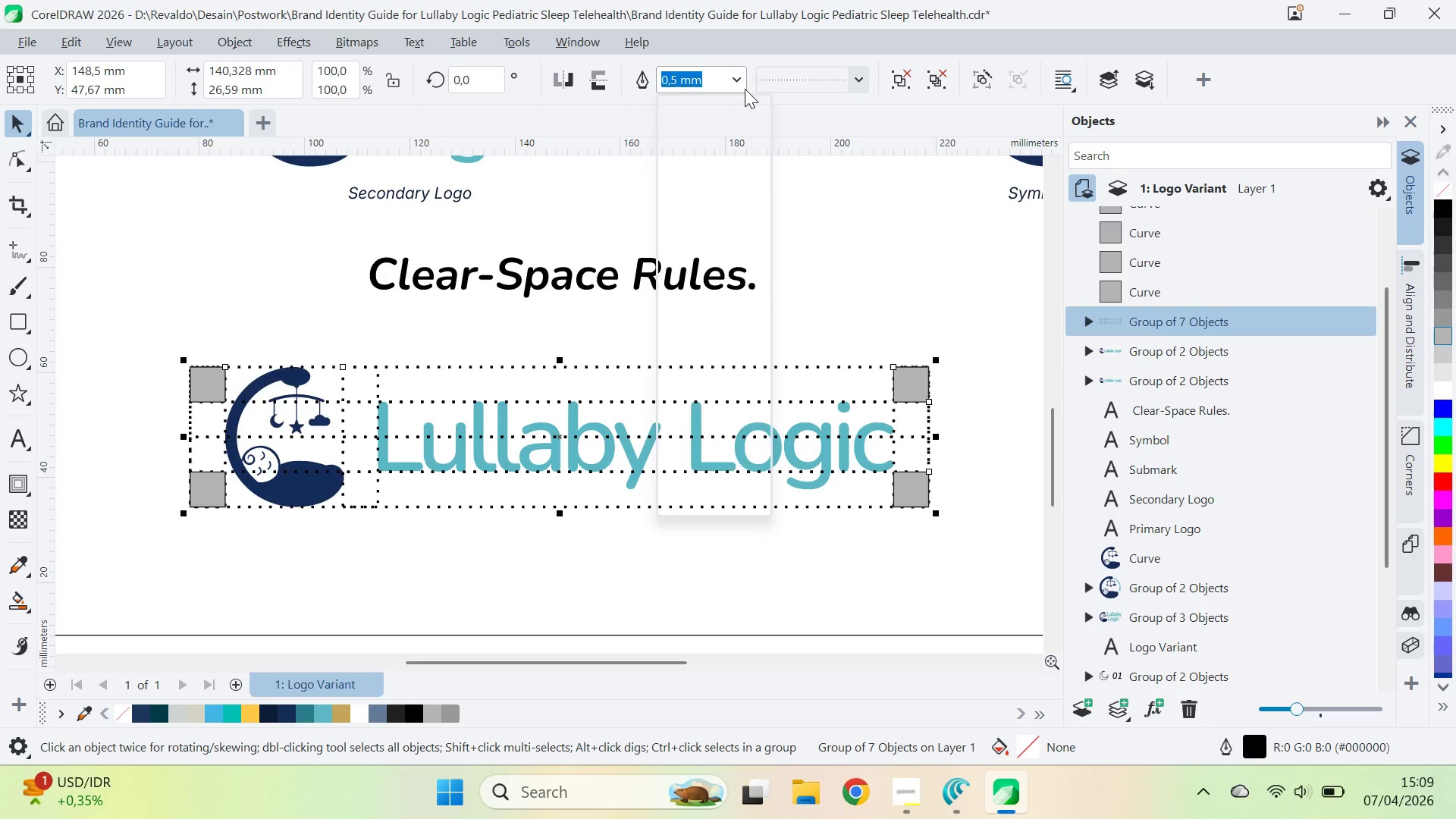 
left_click([736, 199])
 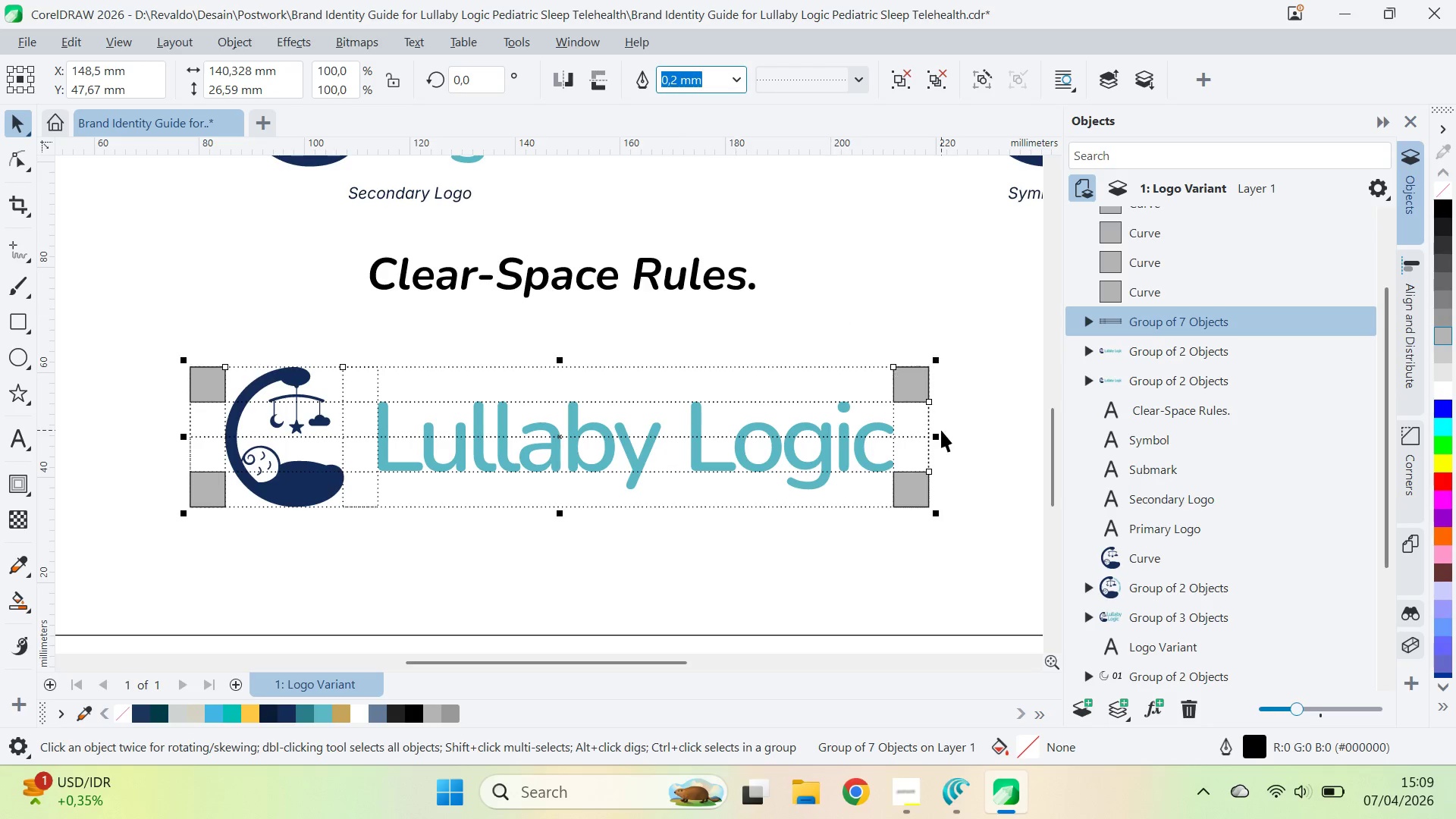 
hold_key(key=ShiftLeft, duration=1.19)
left_click_drag(start_coordinate=[944, 435], to_coordinate=[966, 435])
 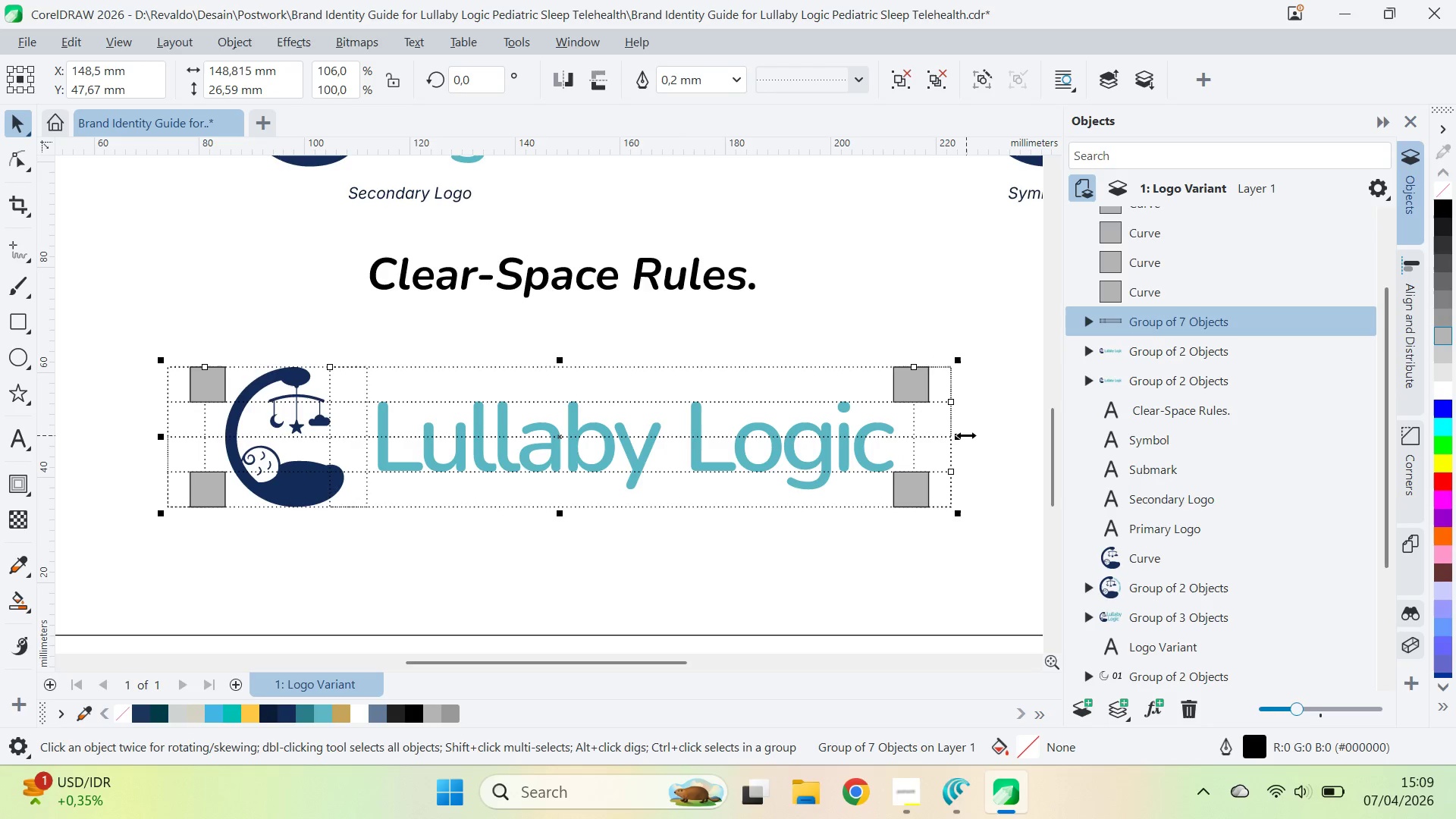 
hold_key(key=ControlLeft, duration=0.58)
 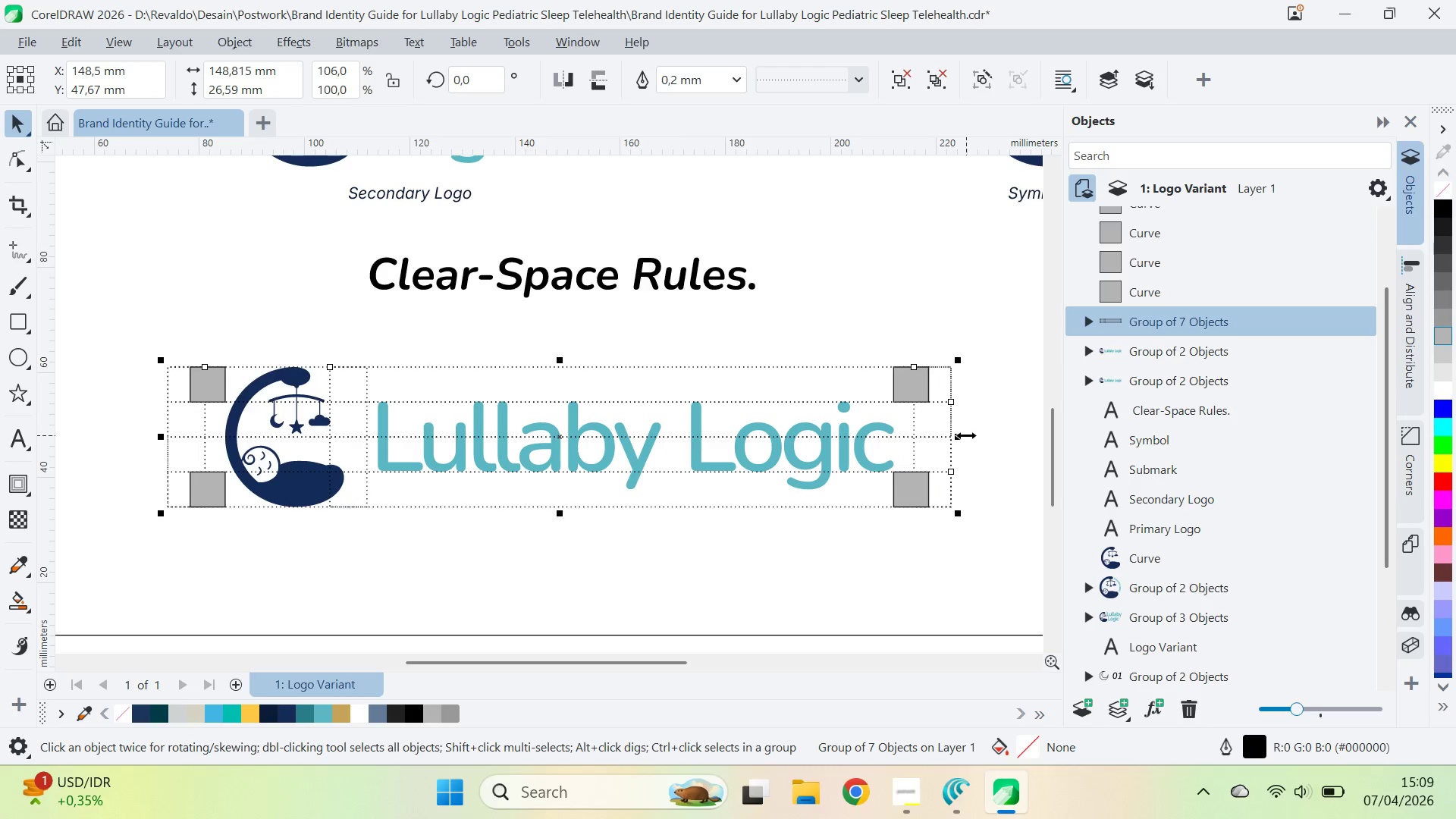 
key(Control+Z)
 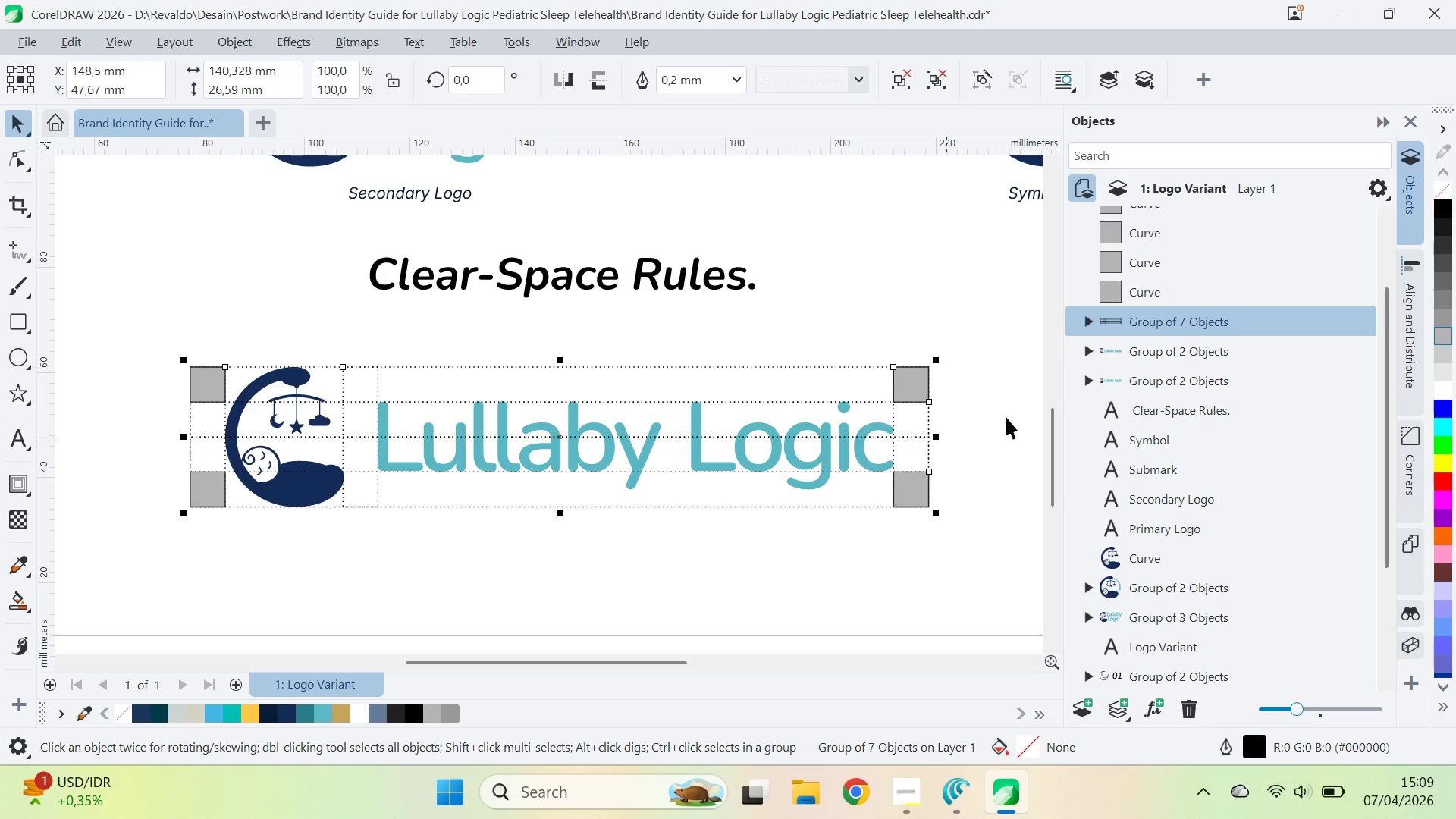 
mouse_move([1075, 318])
 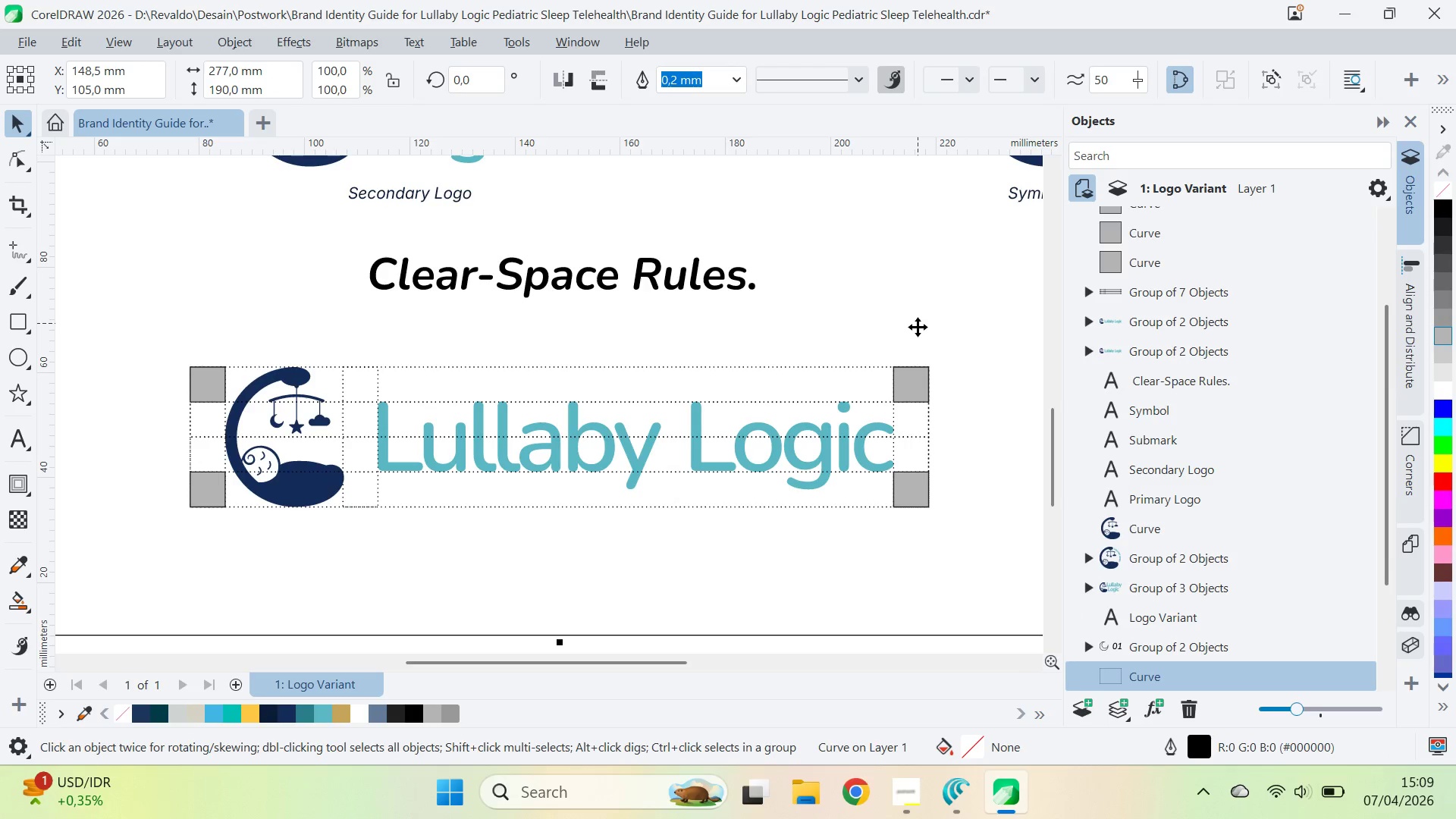 
key(Q)
 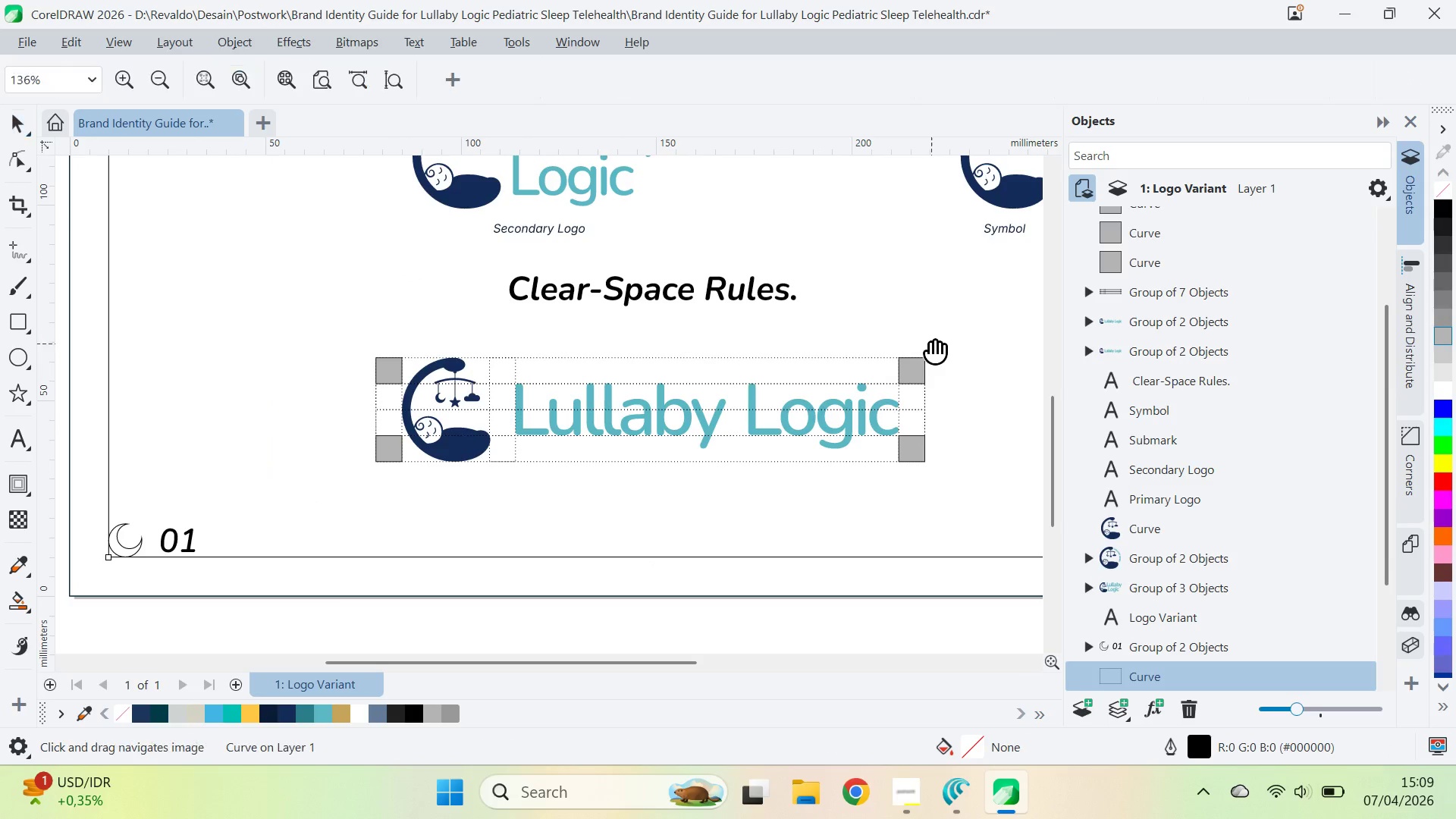 
scroll: coordinate [914, 331], scroll_direction: down, amount: 2.0
 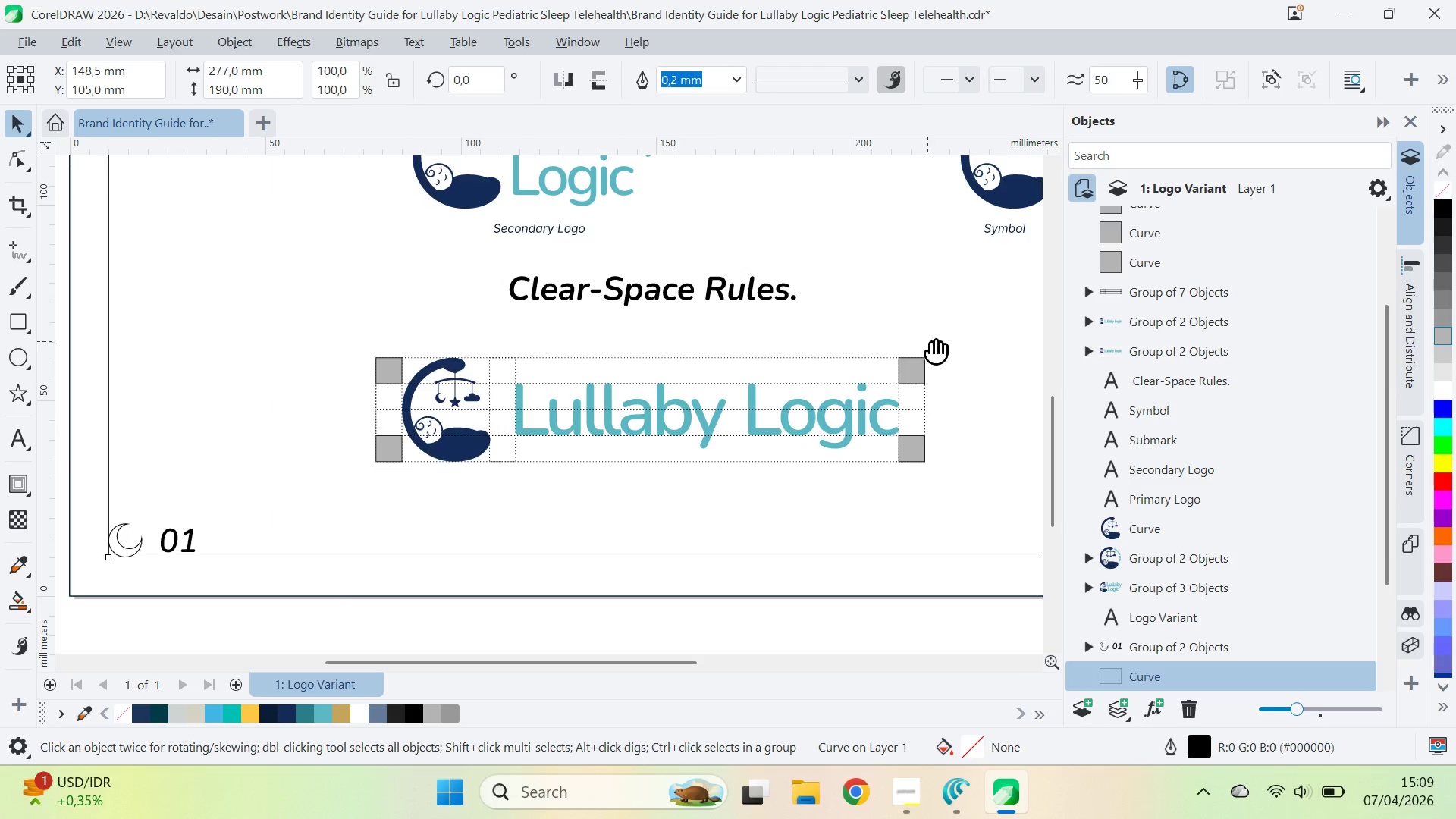 
left_click_drag(start_coordinate=[931, 344], to_coordinate=[792, 336])
 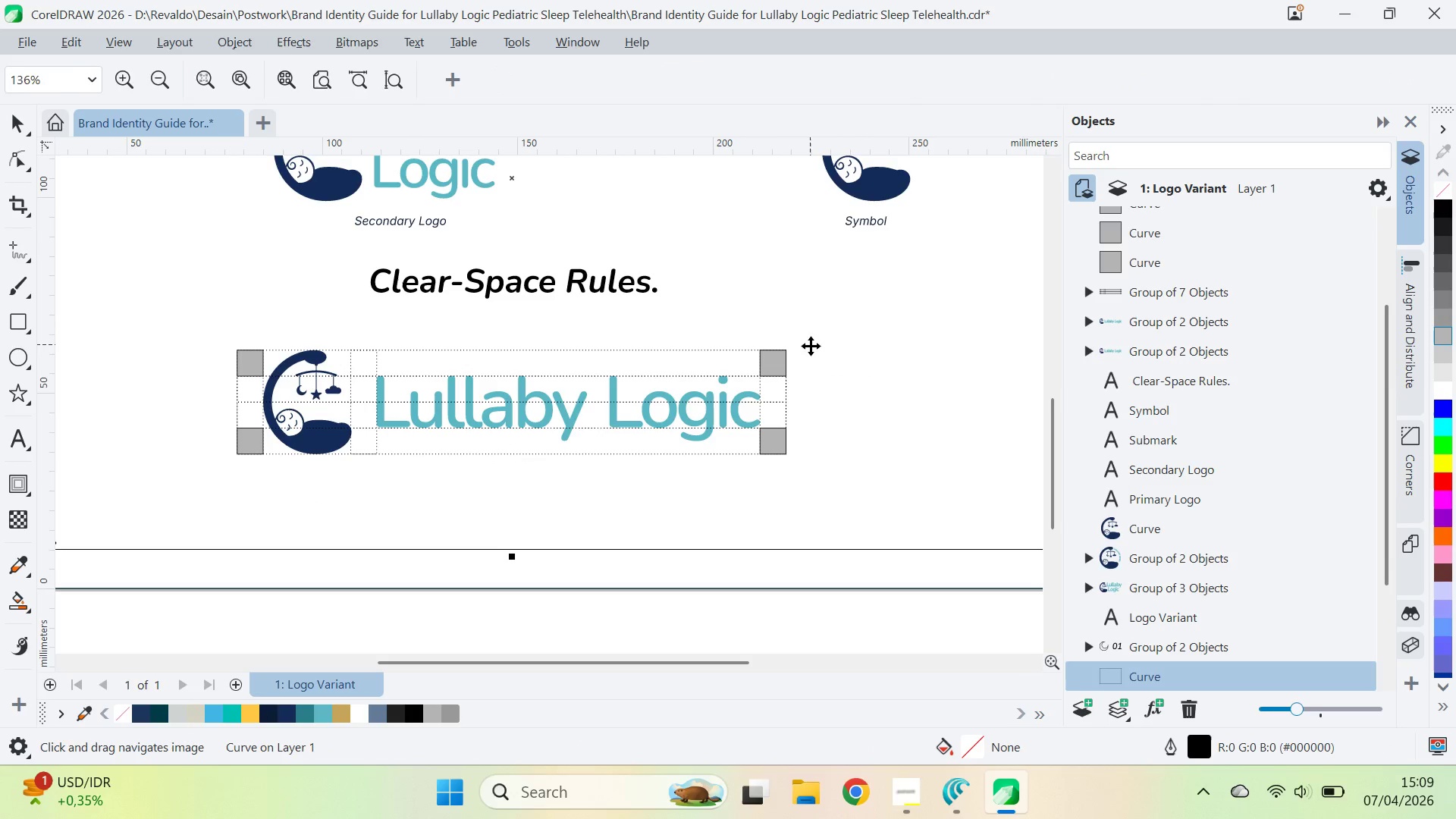 
type(vqv)
 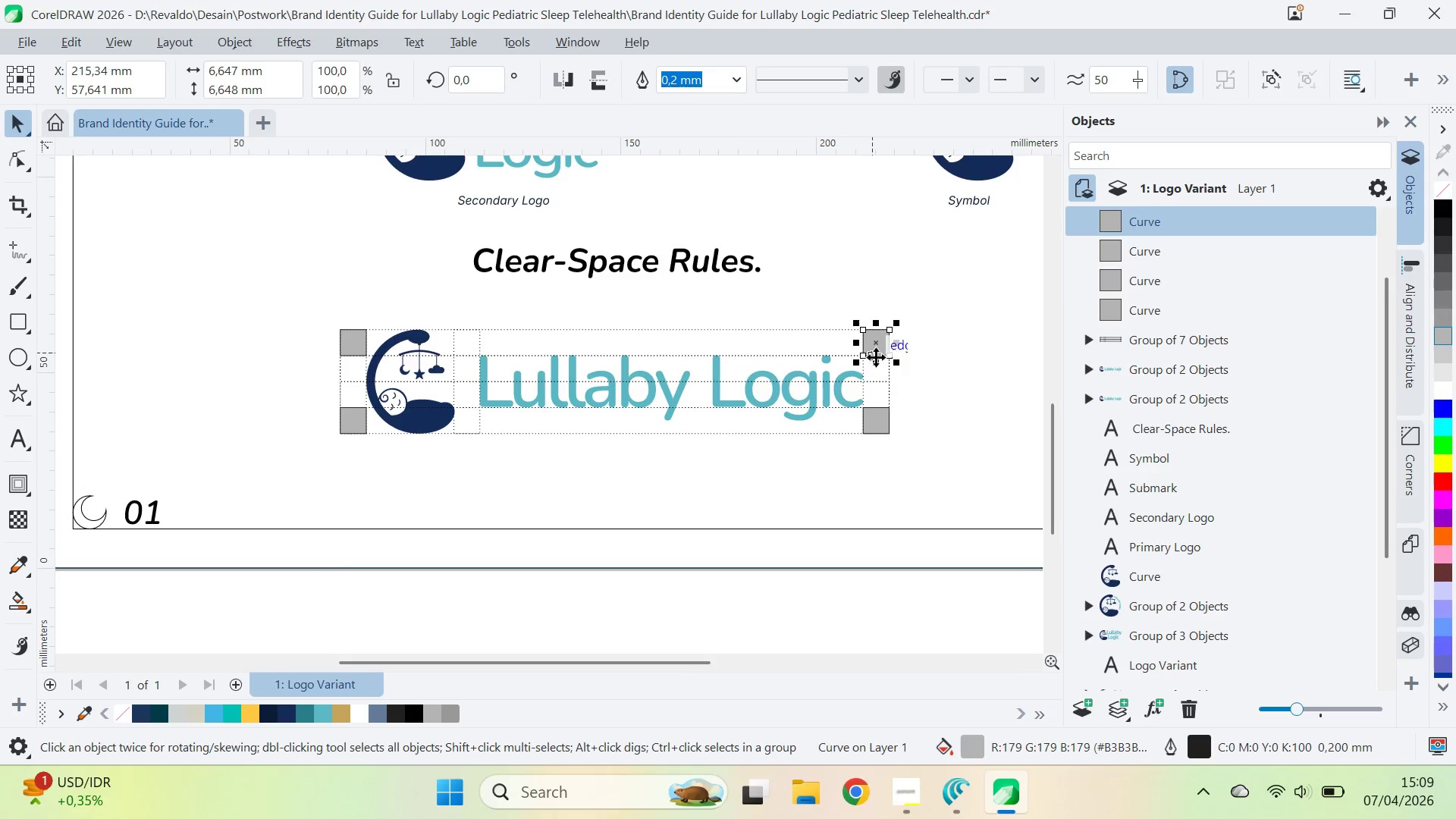 
left_click_drag(start_coordinate=[779, 381], to_coordinate=[882, 360])
 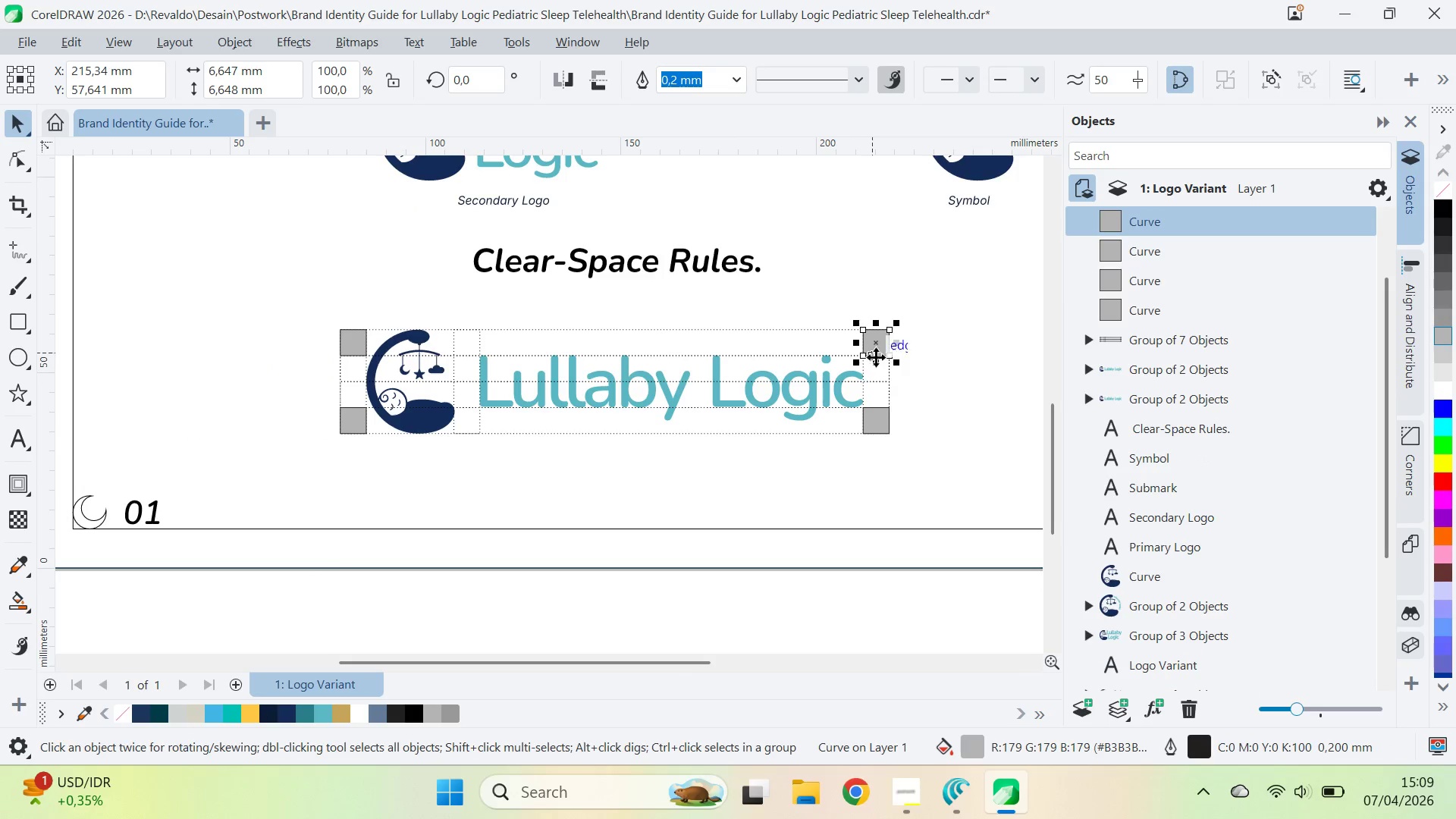 
hold_key(key=ShiftLeft, duration=1.52)
left_click([878, 421])
 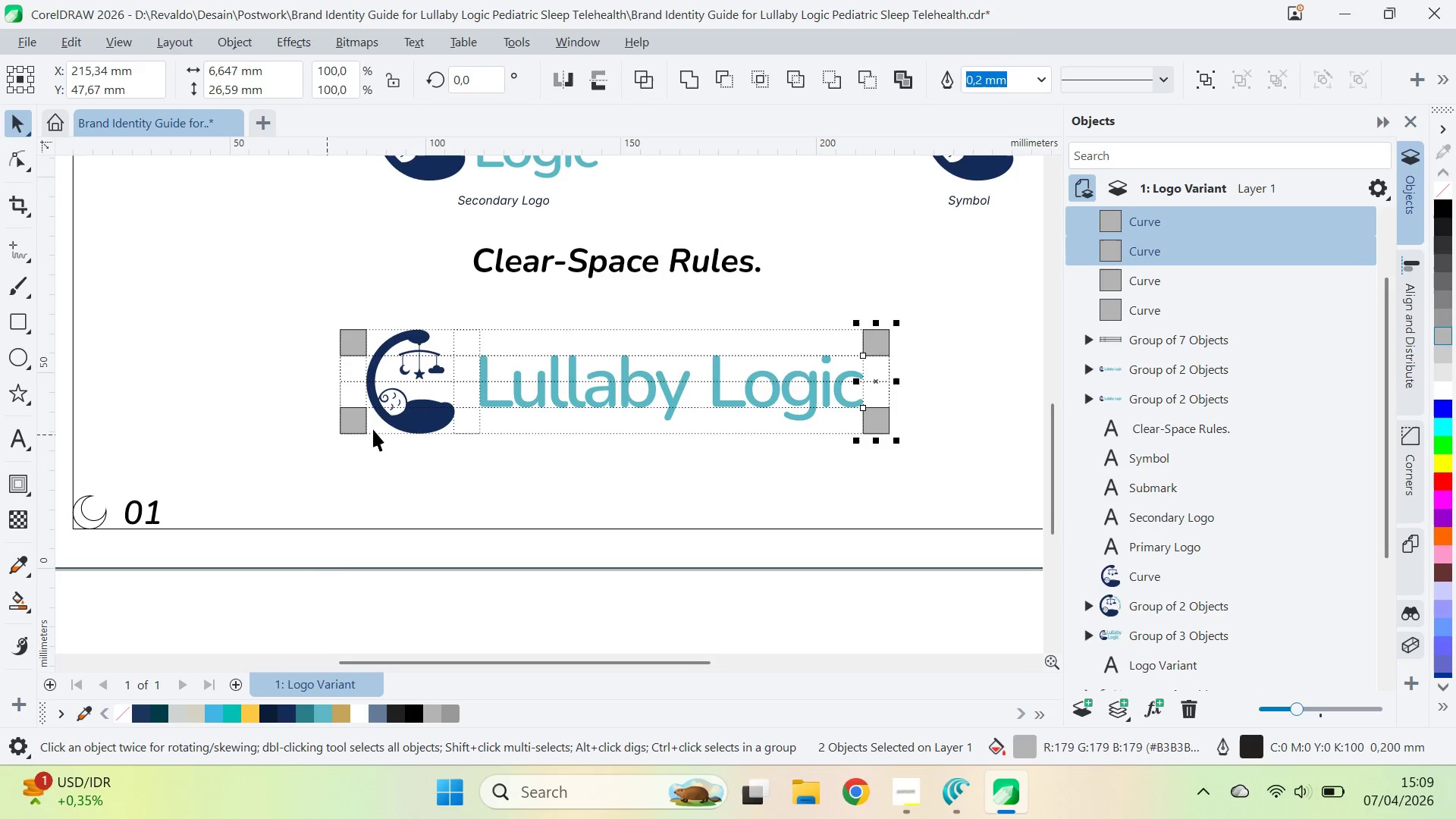 
left_click([358, 414])
 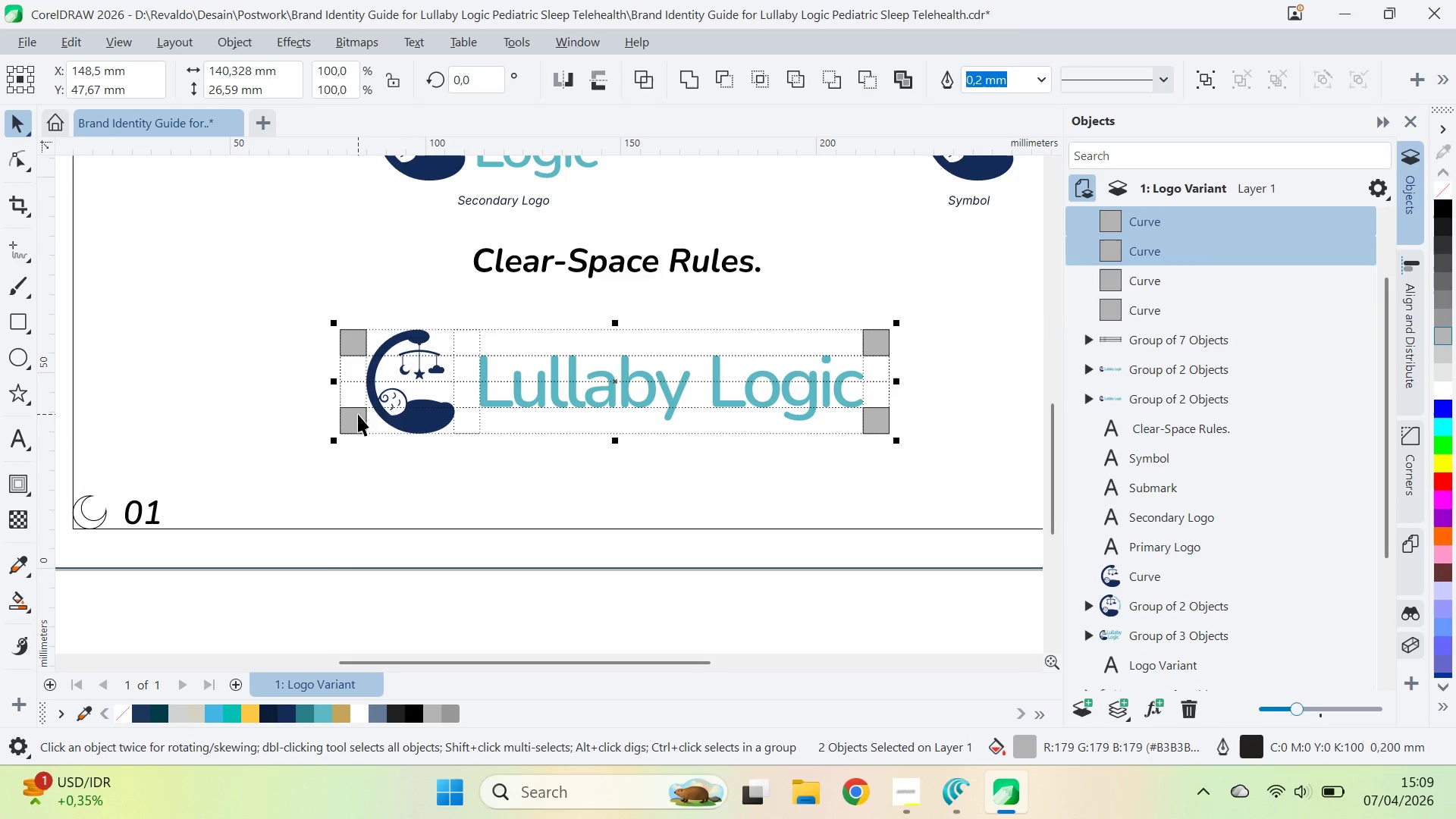 
hold_key(key=ShiftLeft, duration=0.72)
left_click([347, 338])
 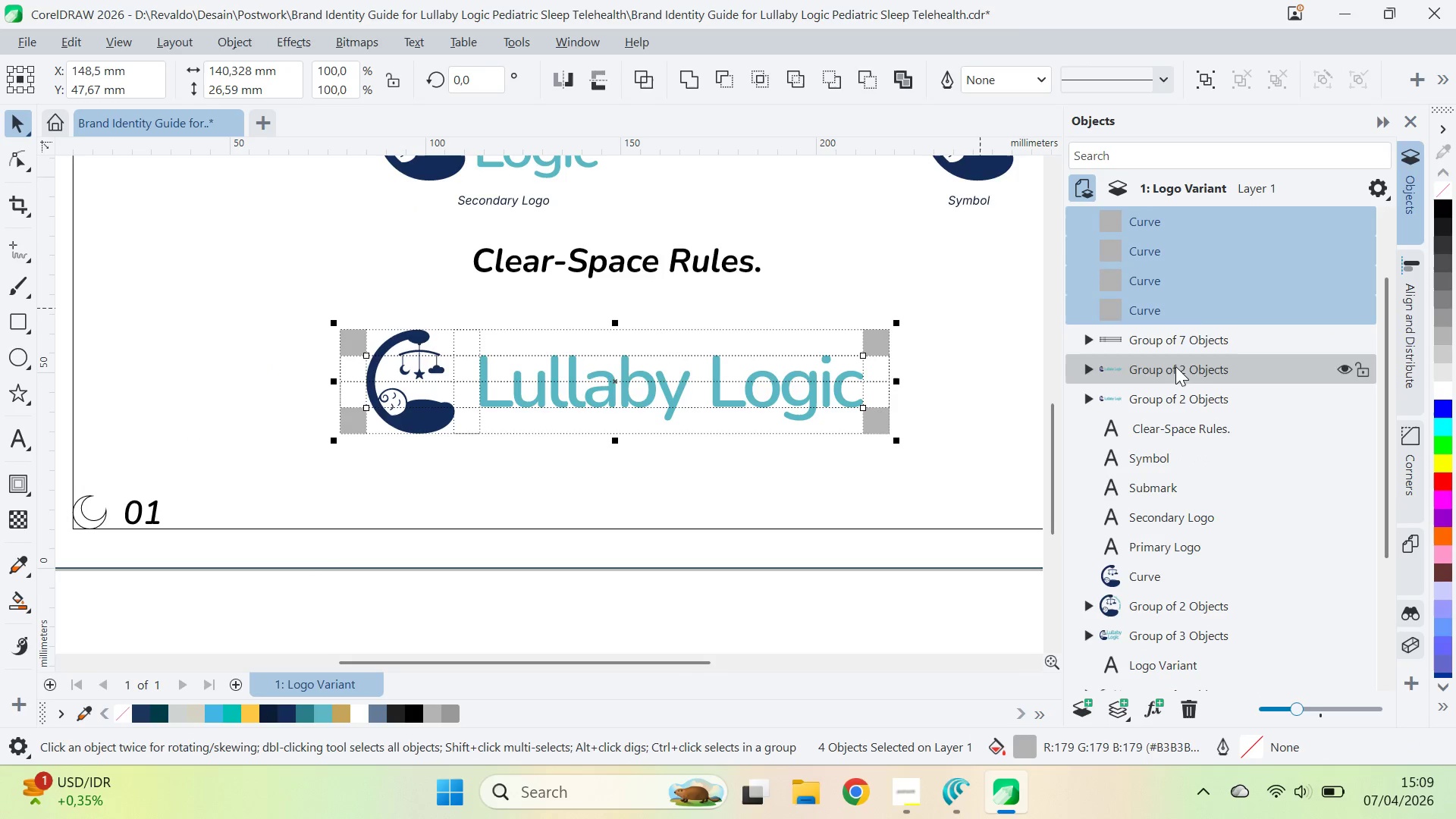 
key(Control+G)
 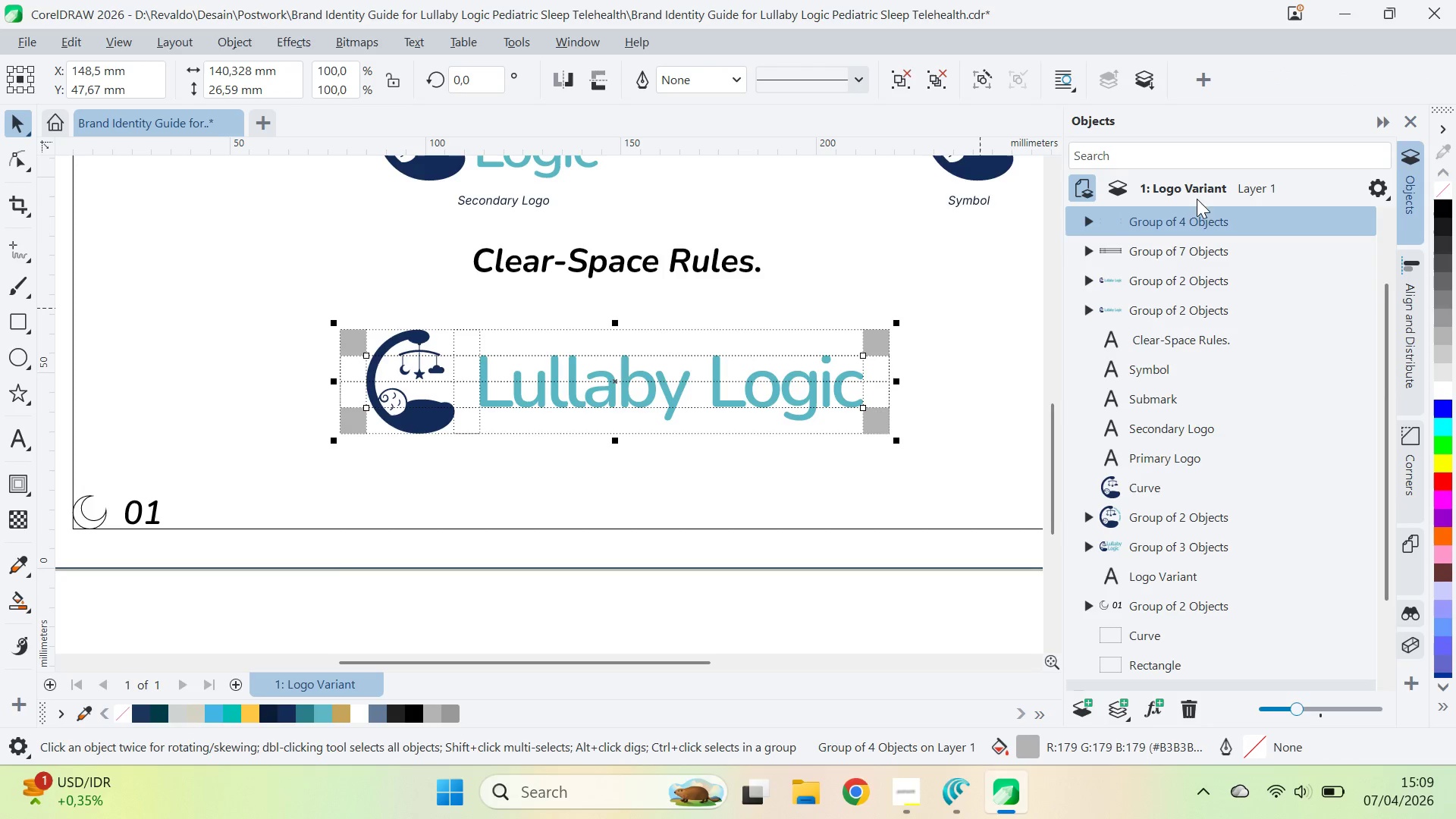 
hold_key(key=ShiftLeft, duration=0.42)
left_click([1185, 255])
 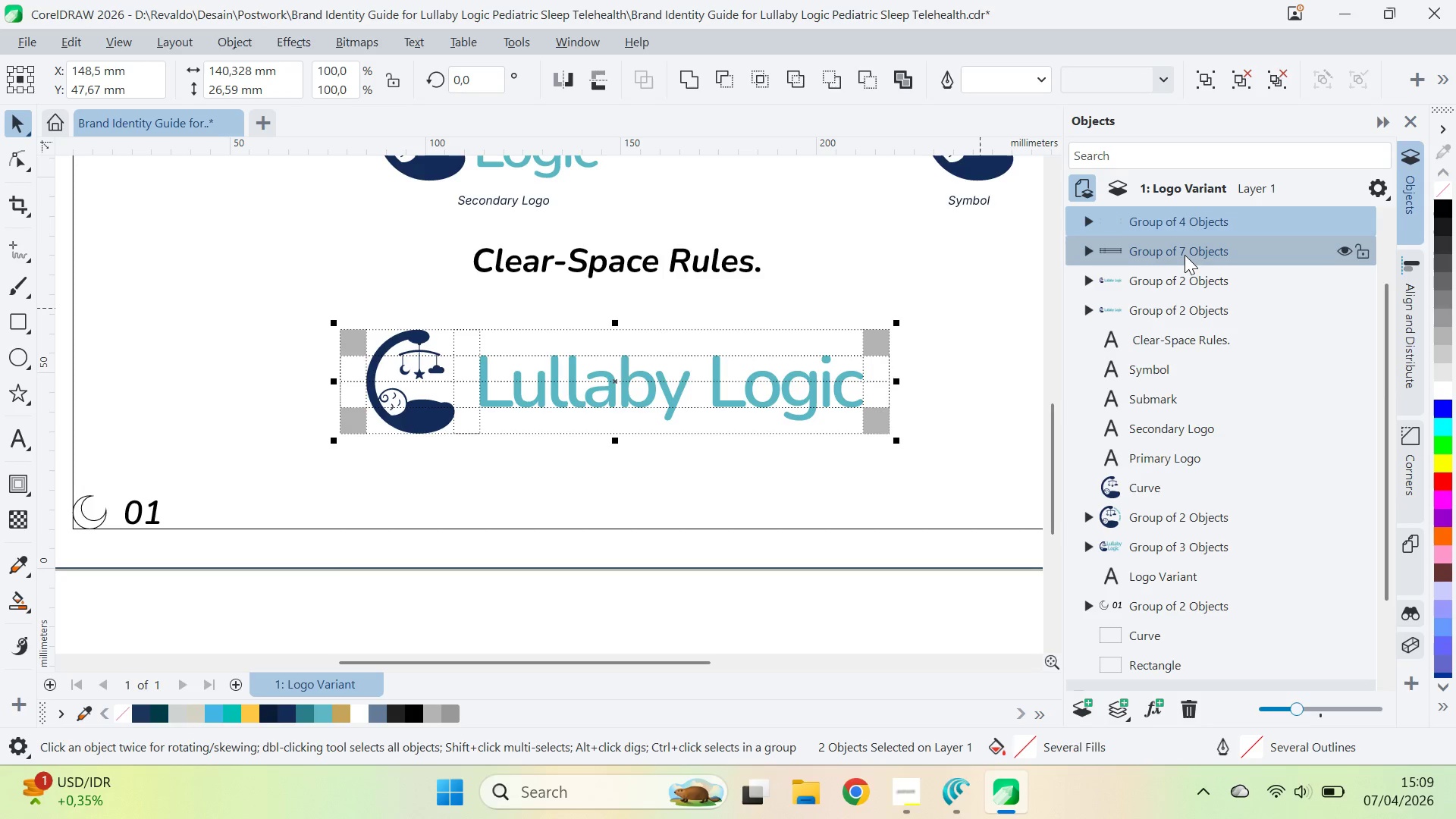 
key(Control+G)
 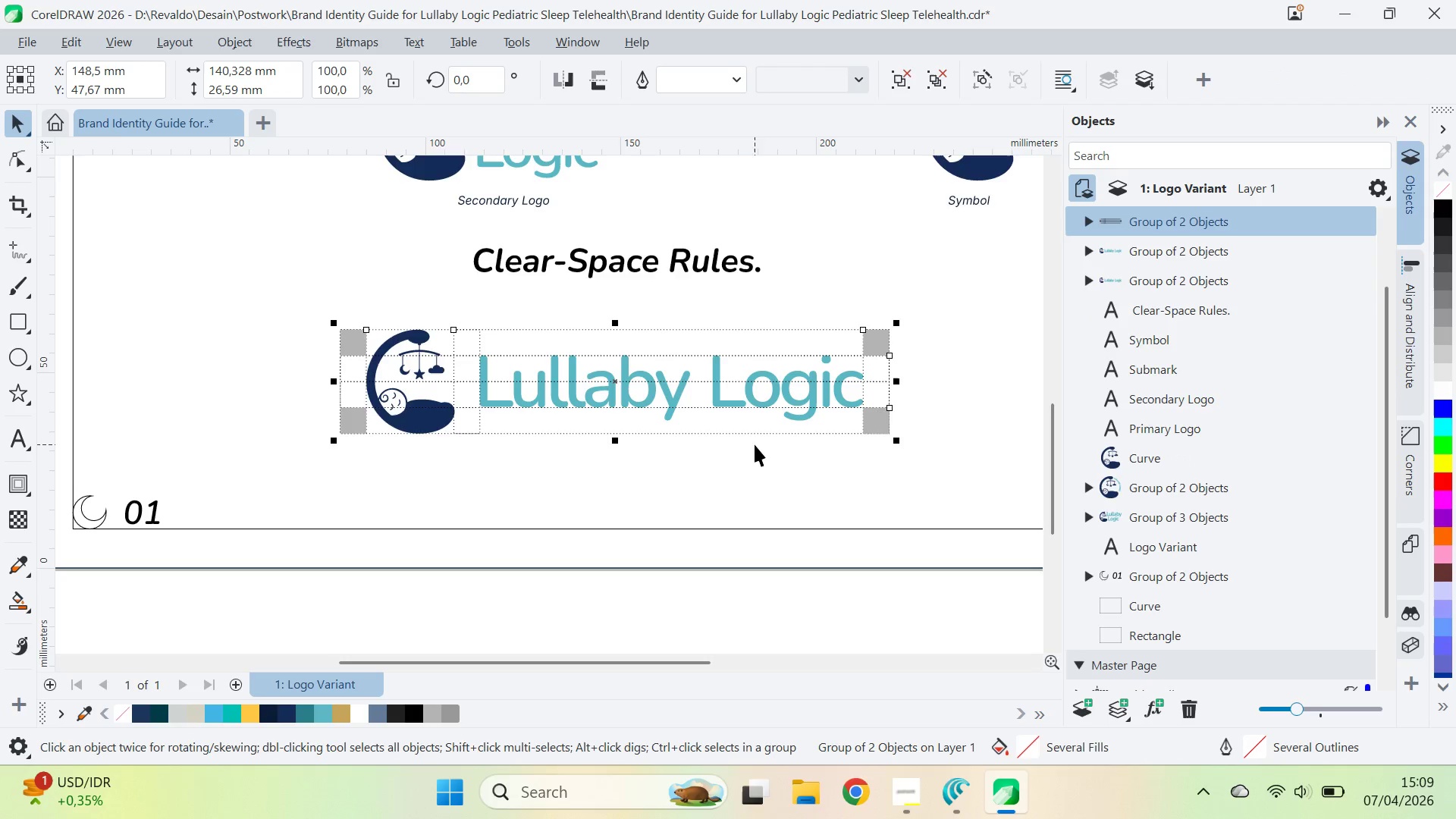 
key(Q)
 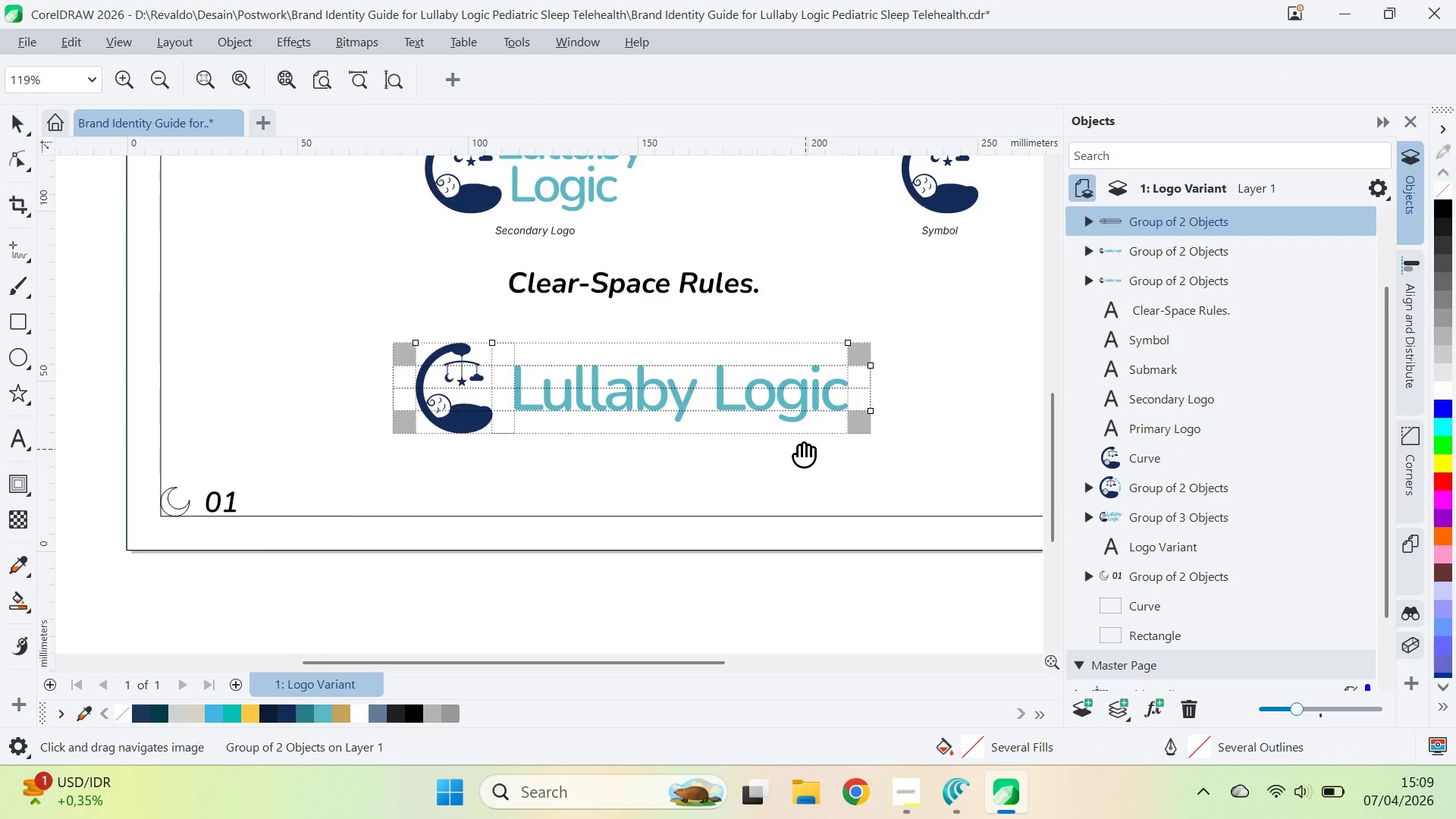 
scroll: coordinate [764, 447], scroll_direction: down, amount: 1.0
 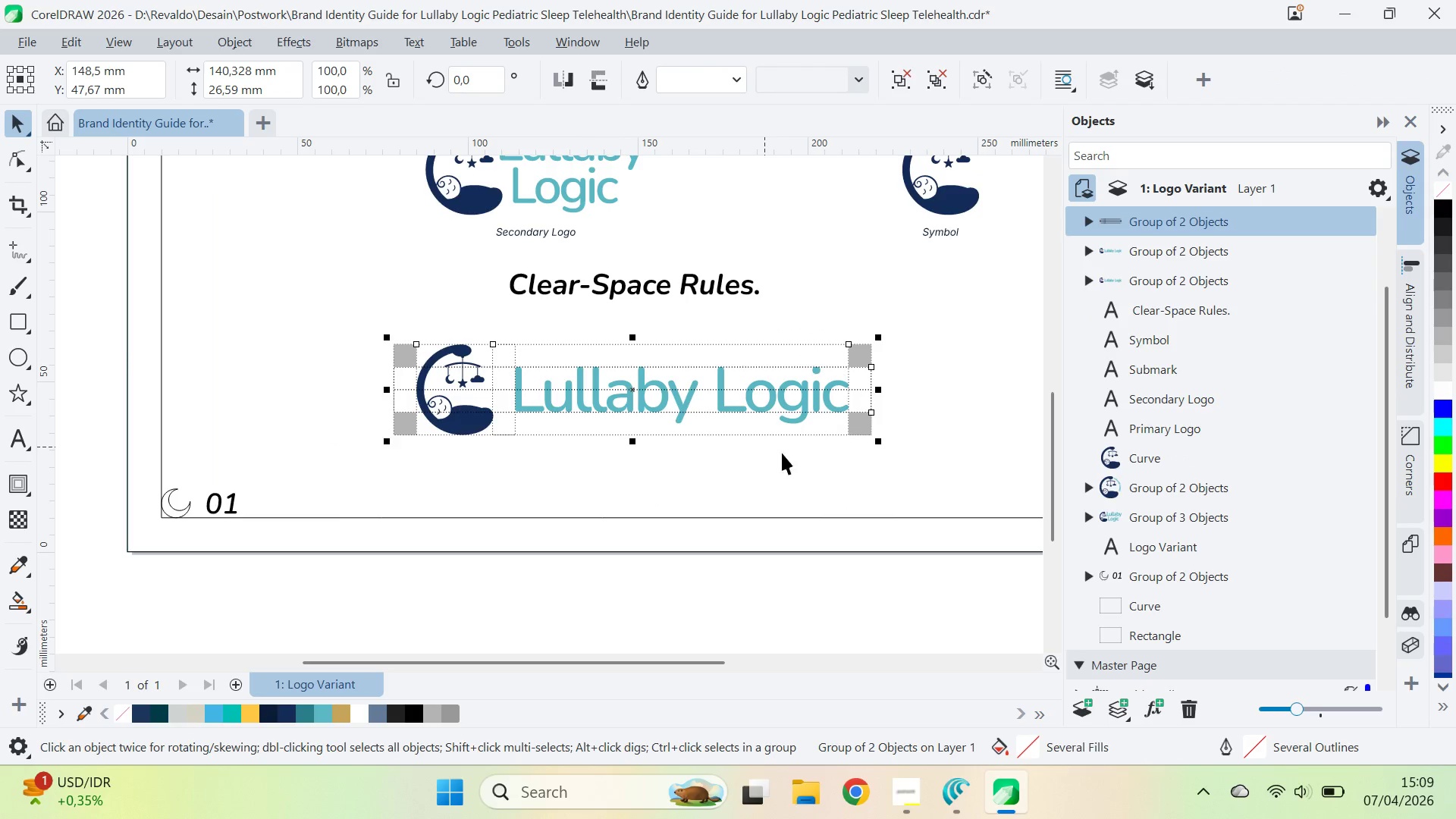 
left_click_drag(start_coordinate=[806, 450], to_coordinate=[737, 425])
 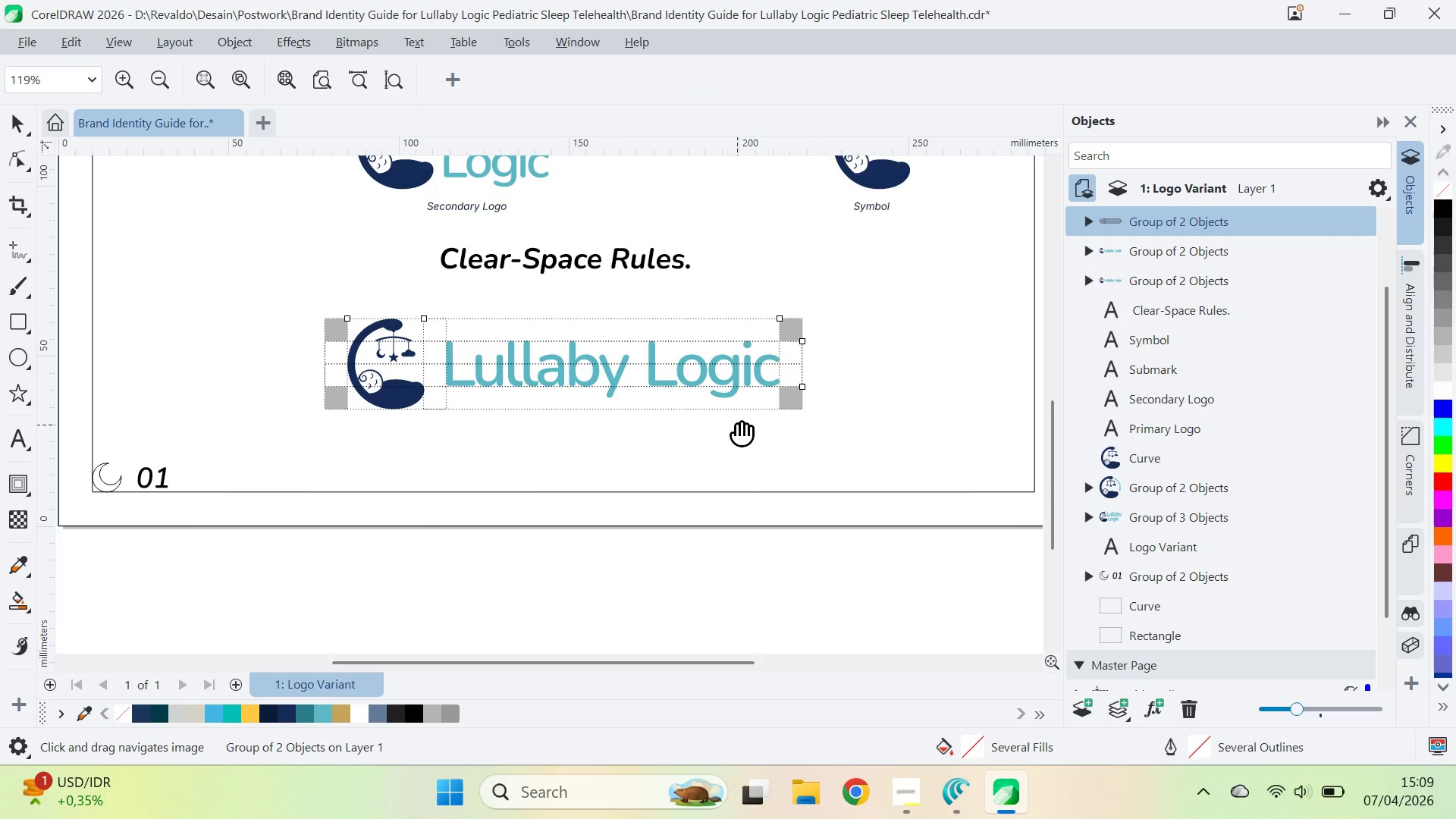 
key(V)
 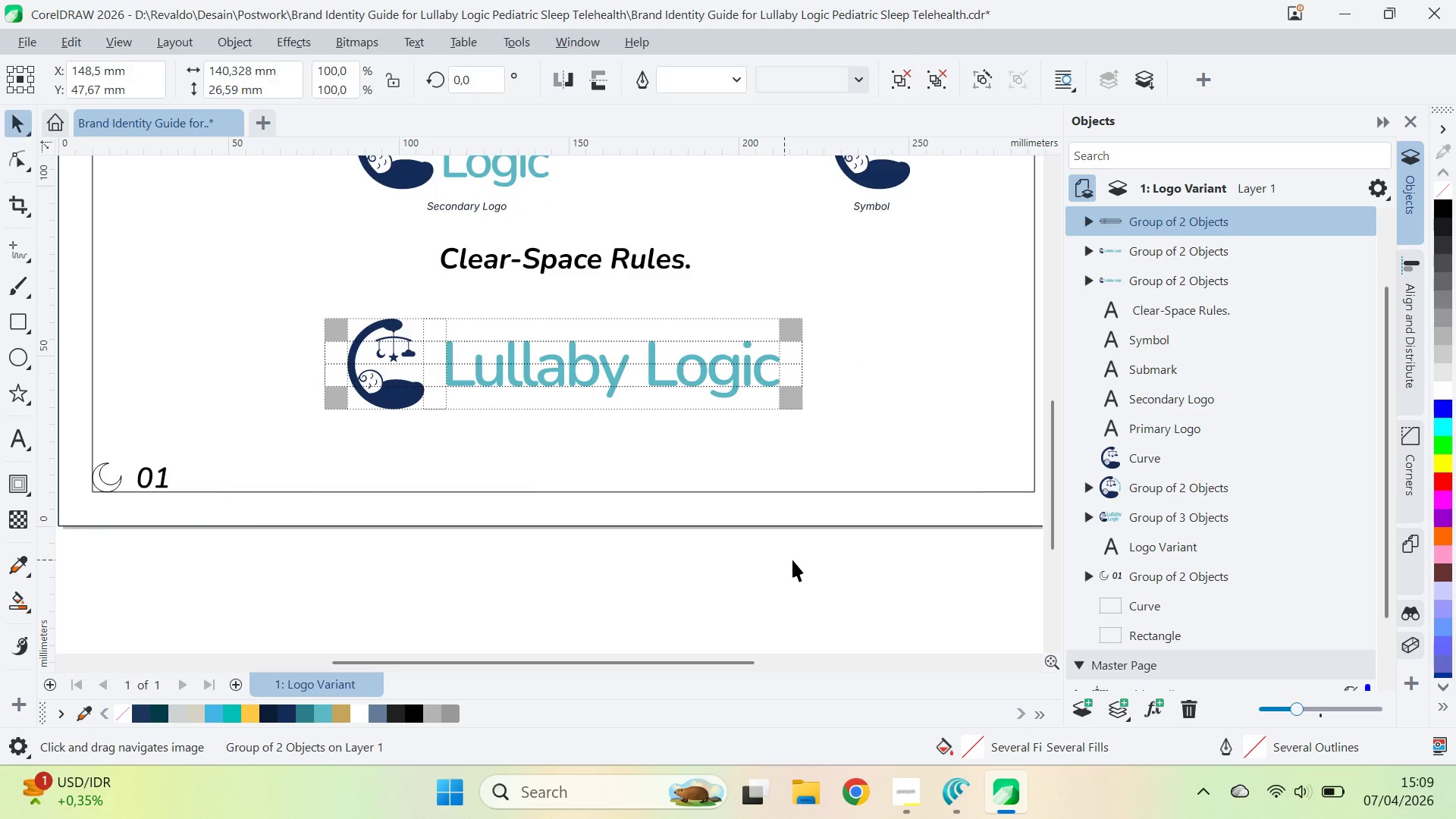 
key(Alt+AltLeft)
 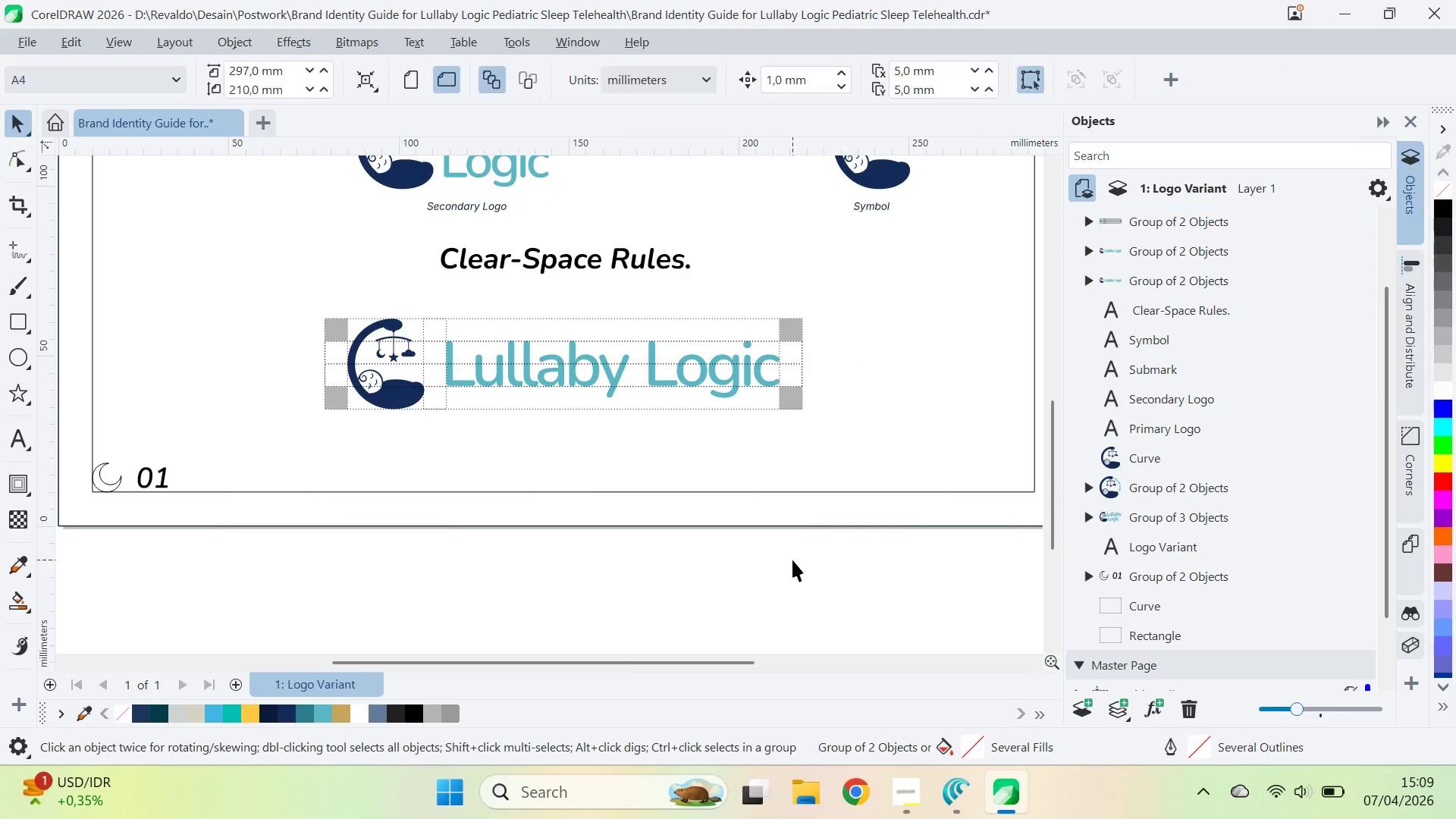 
key(Alt+Tab)
 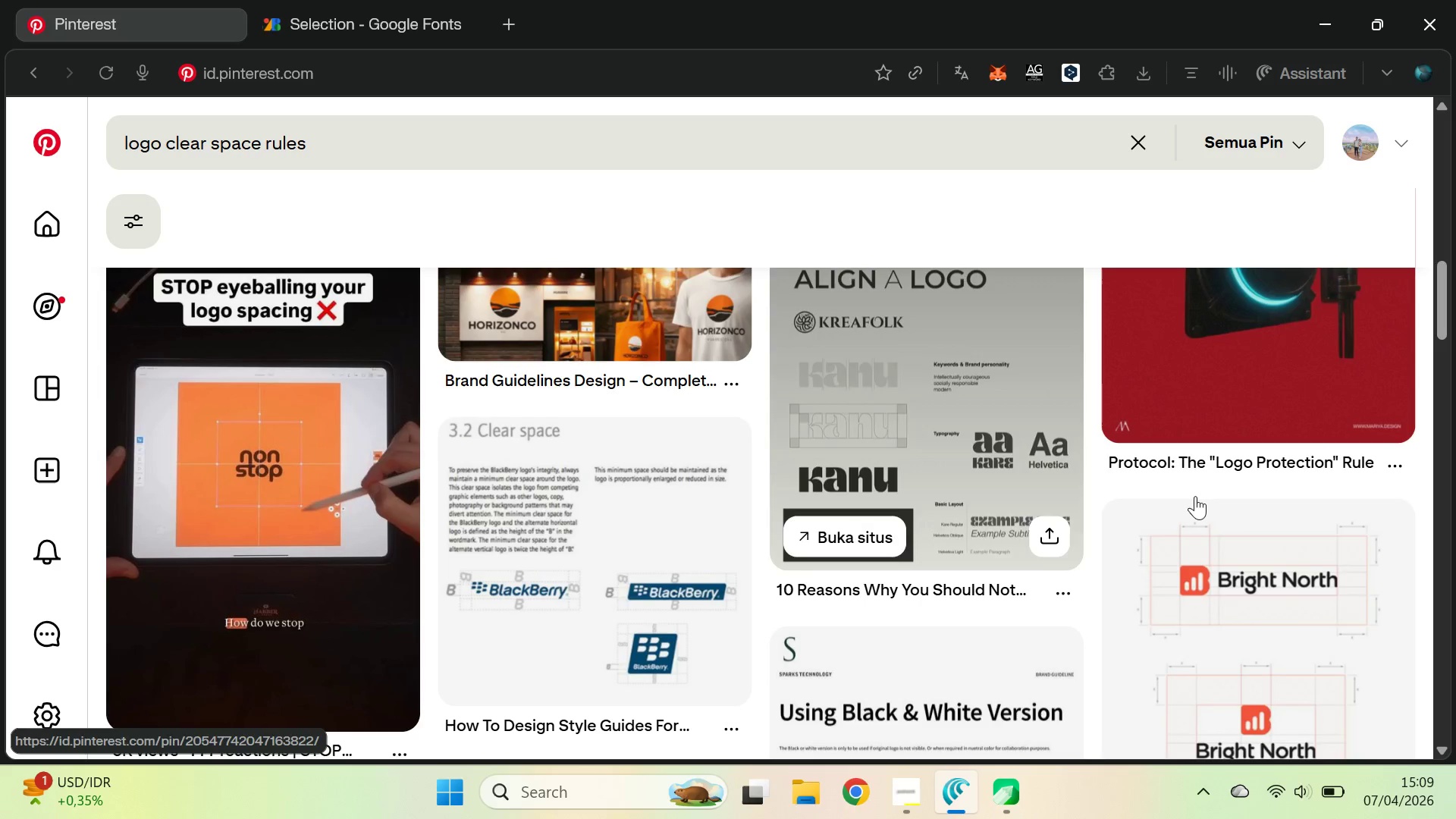 
key(Alt+AltLeft)
 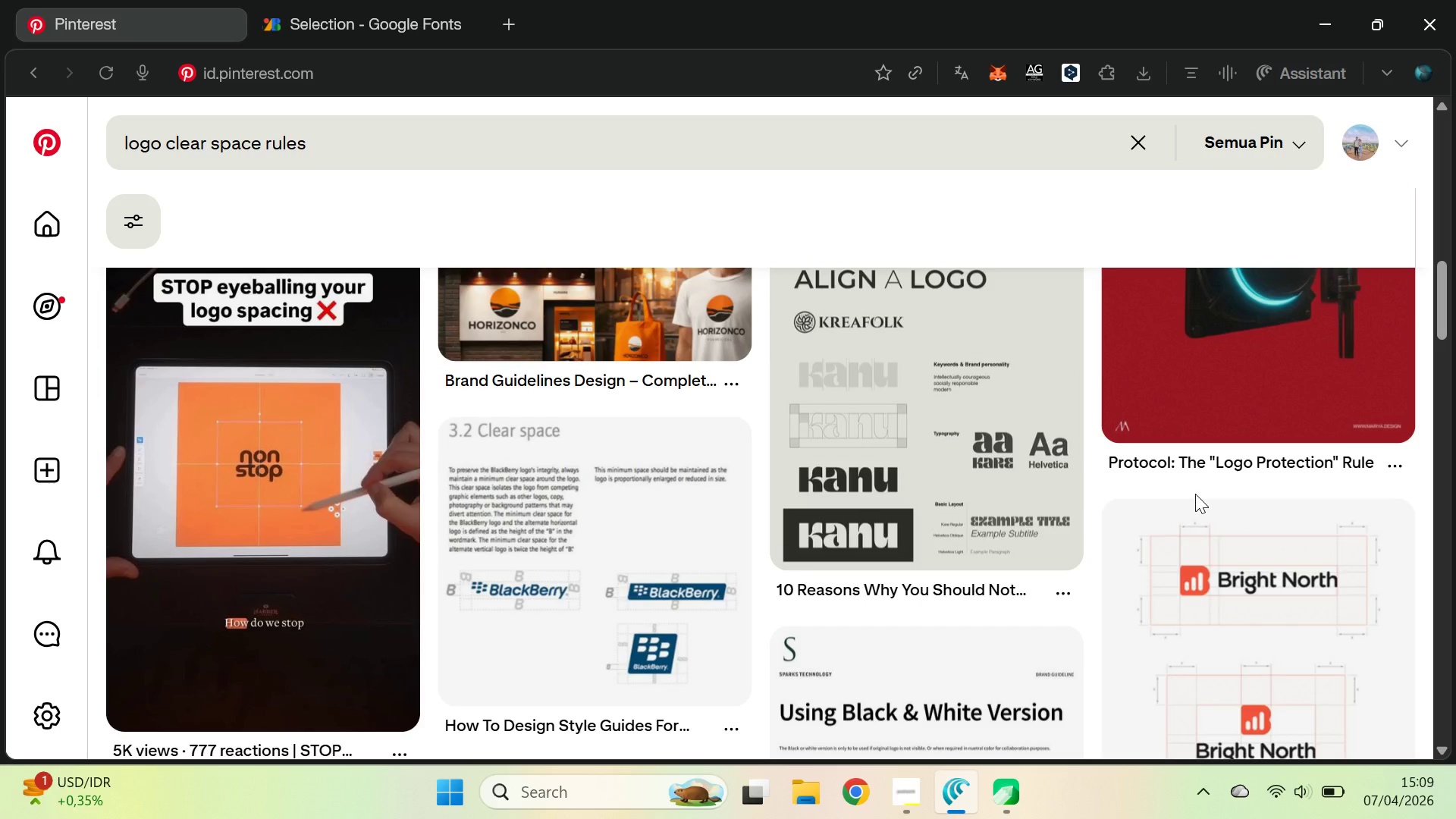 
key(Alt+Tab)
 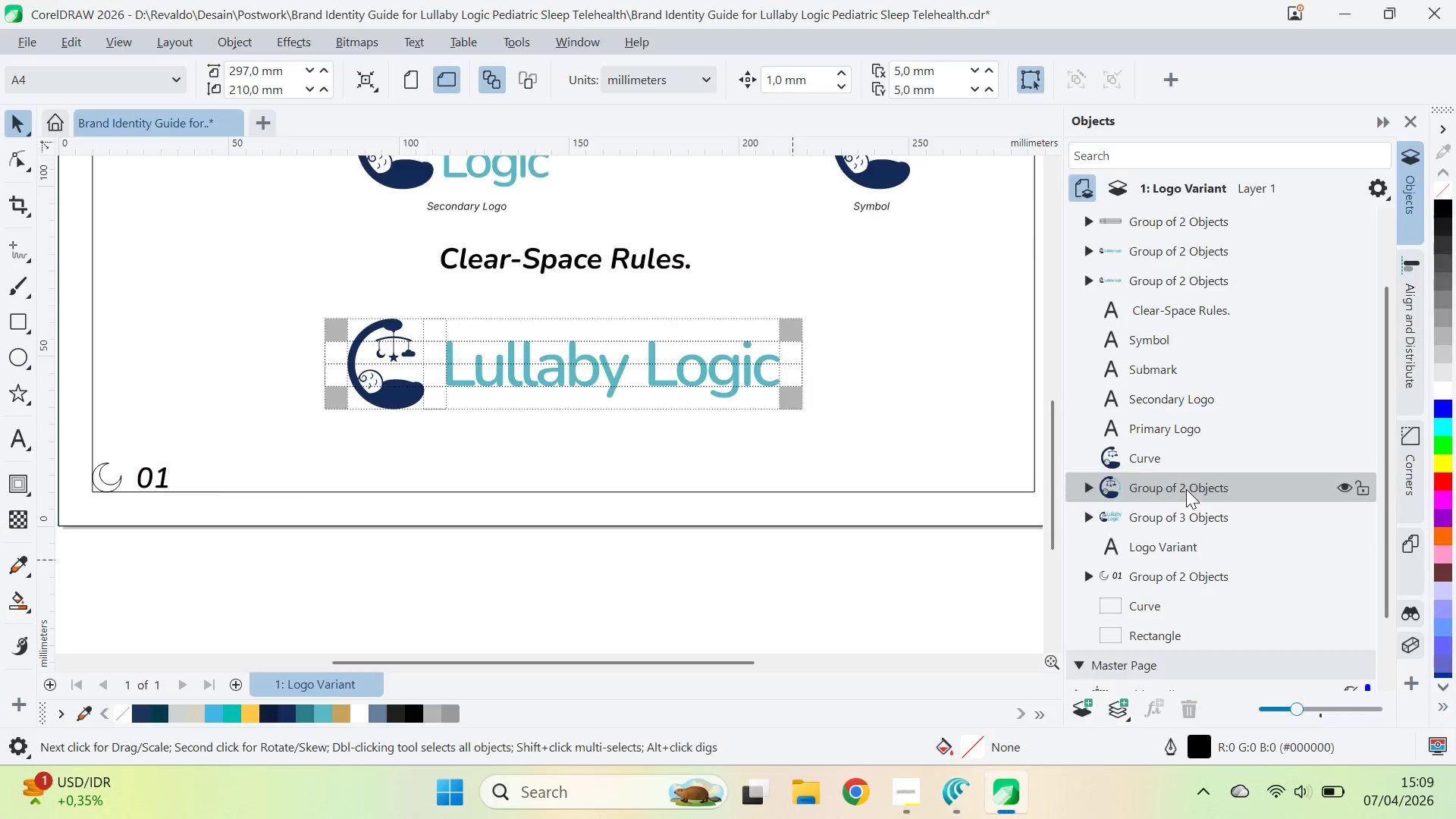 
key(Alt+AltLeft)
 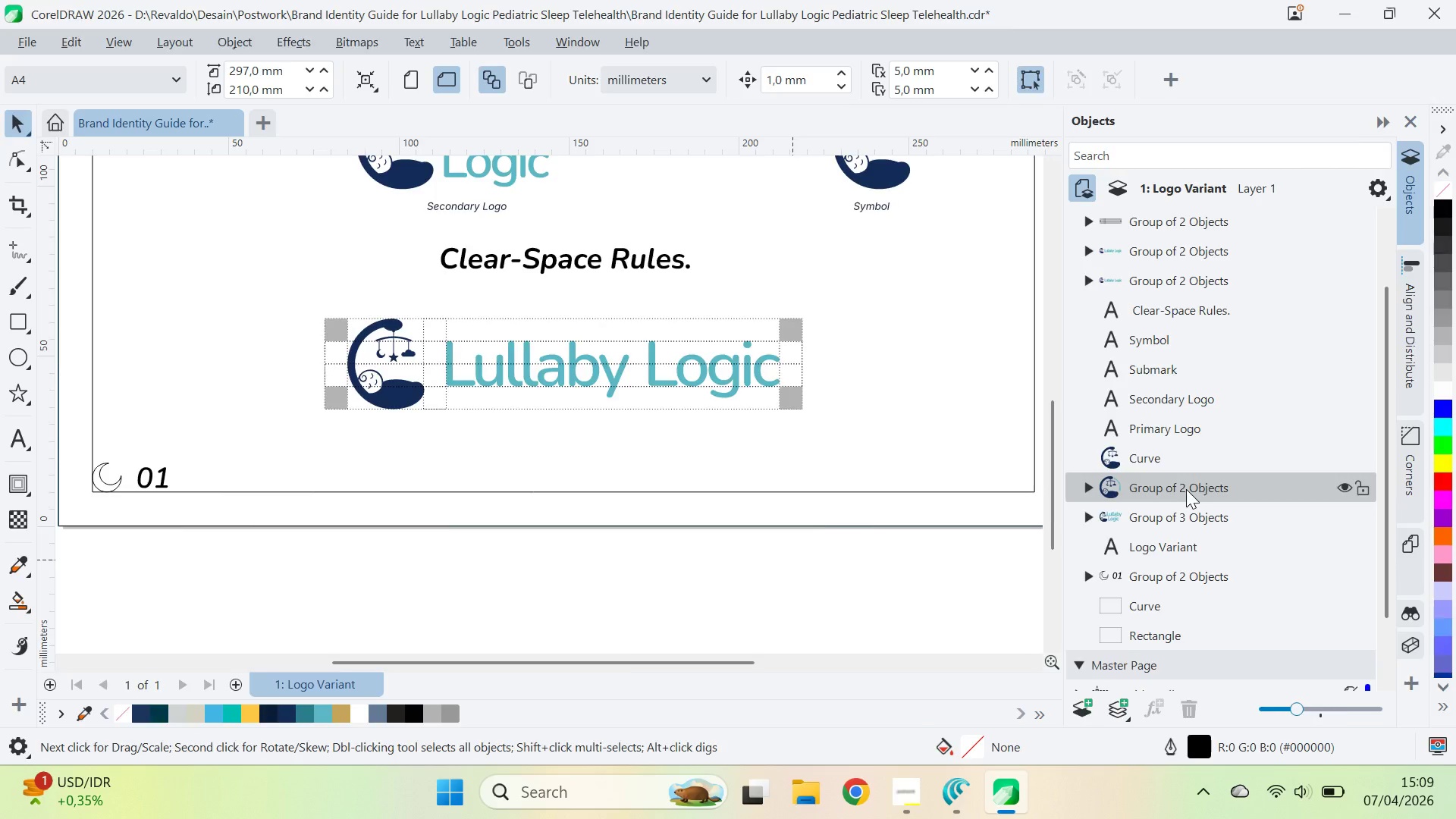 
key(Alt+Tab)
 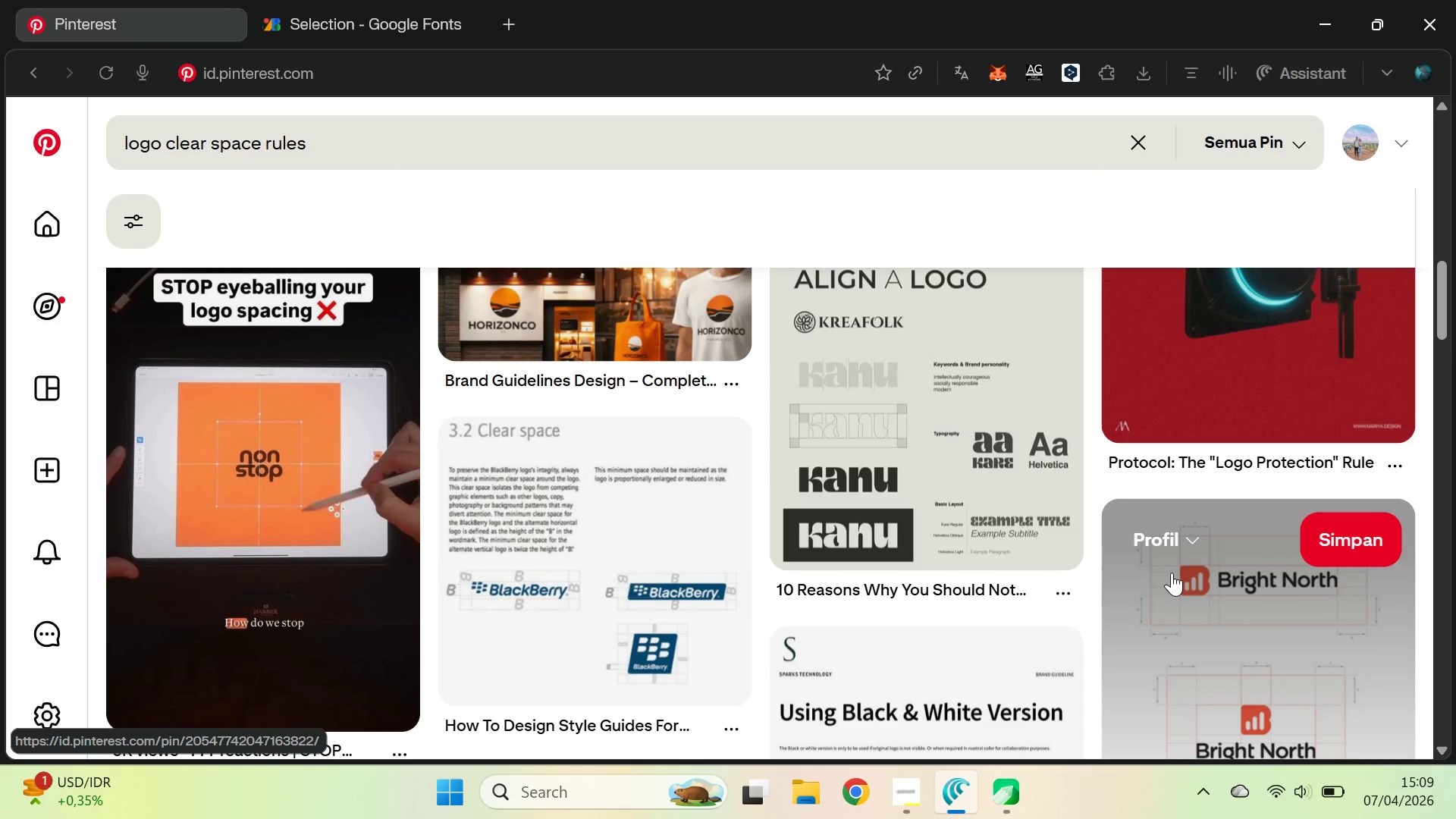 
key(Alt+AltLeft)
 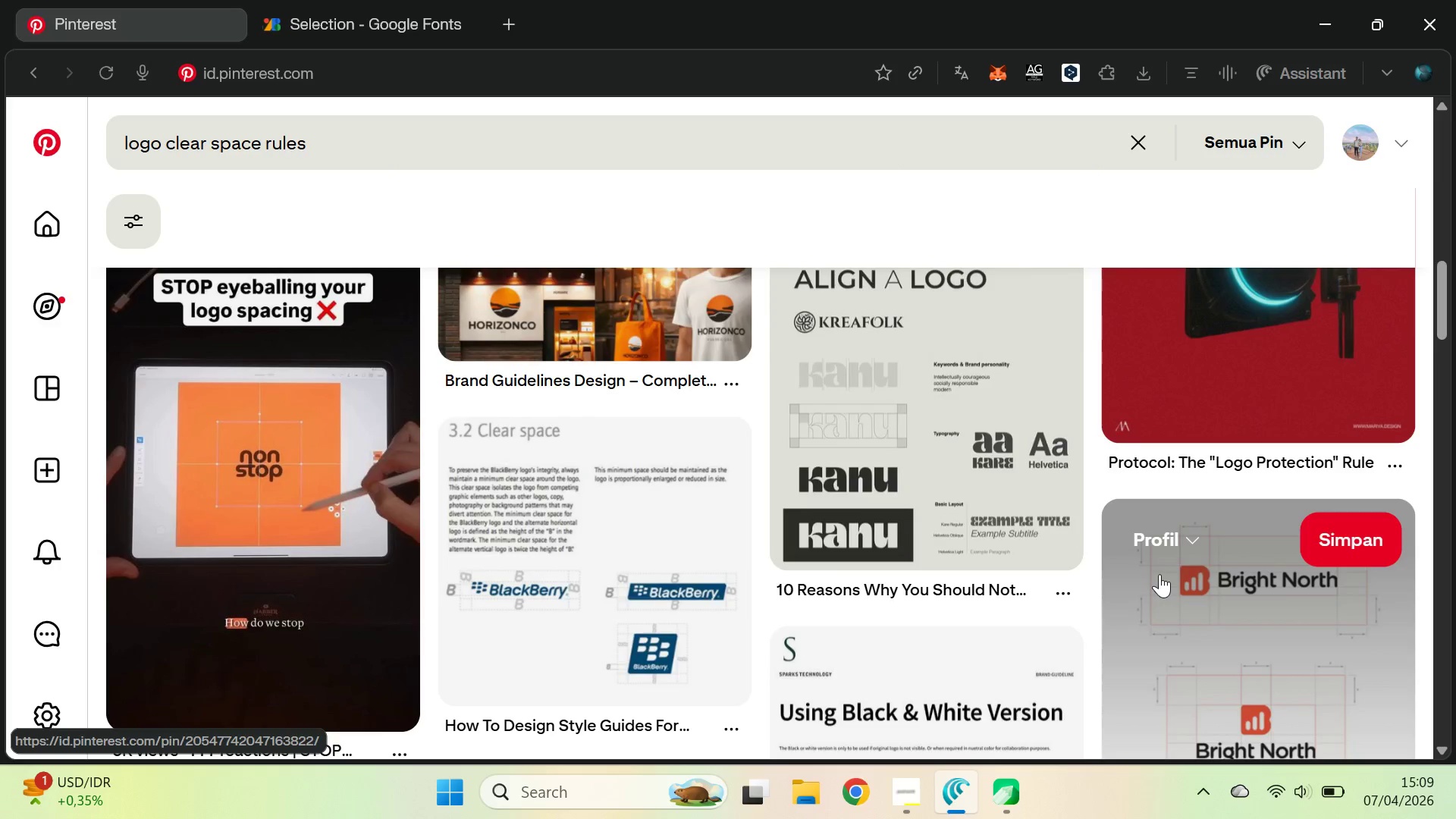 
key(Alt+Tab)
 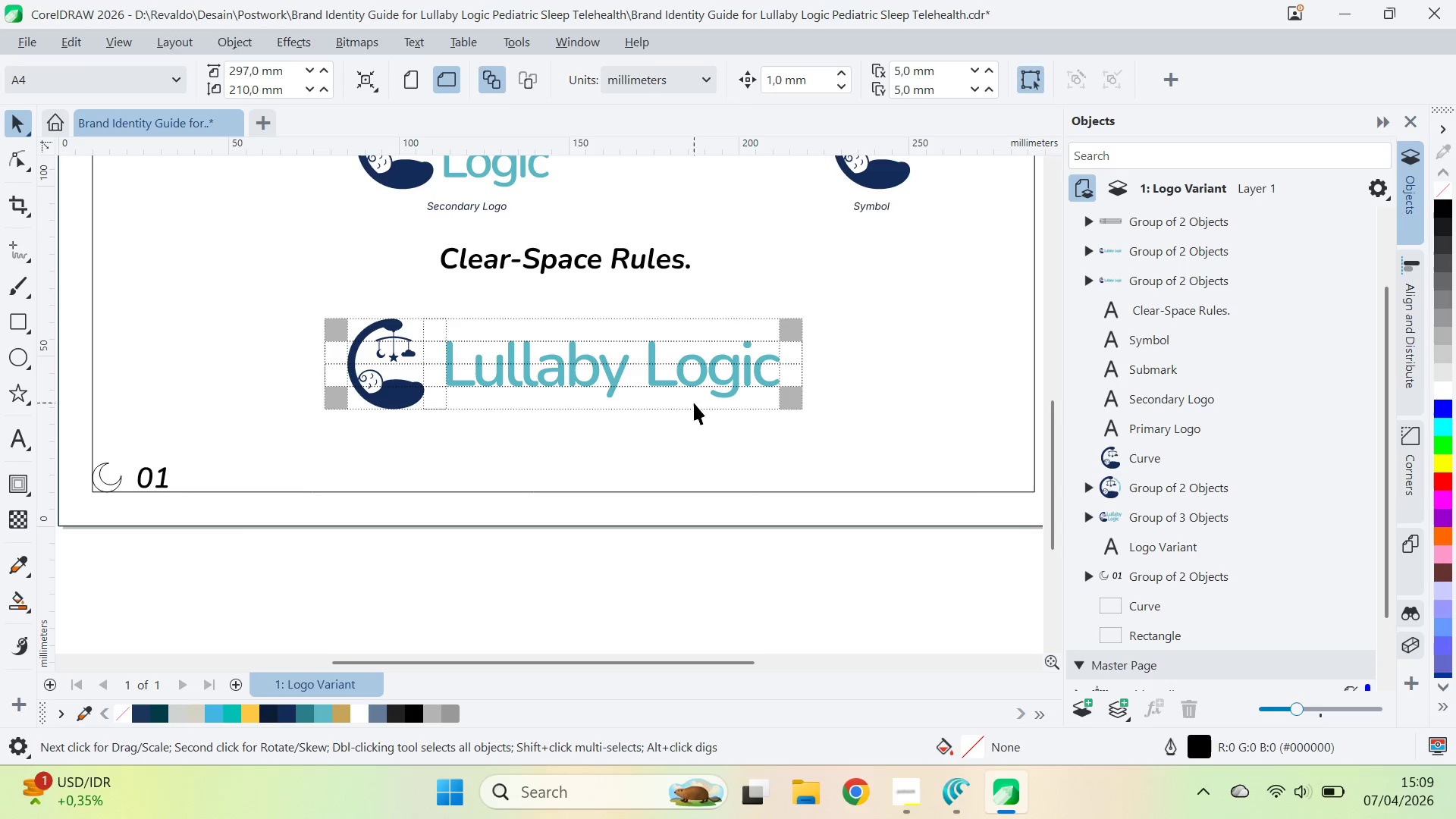 
hold_key(key=ShiftLeft, duration=0.78)
 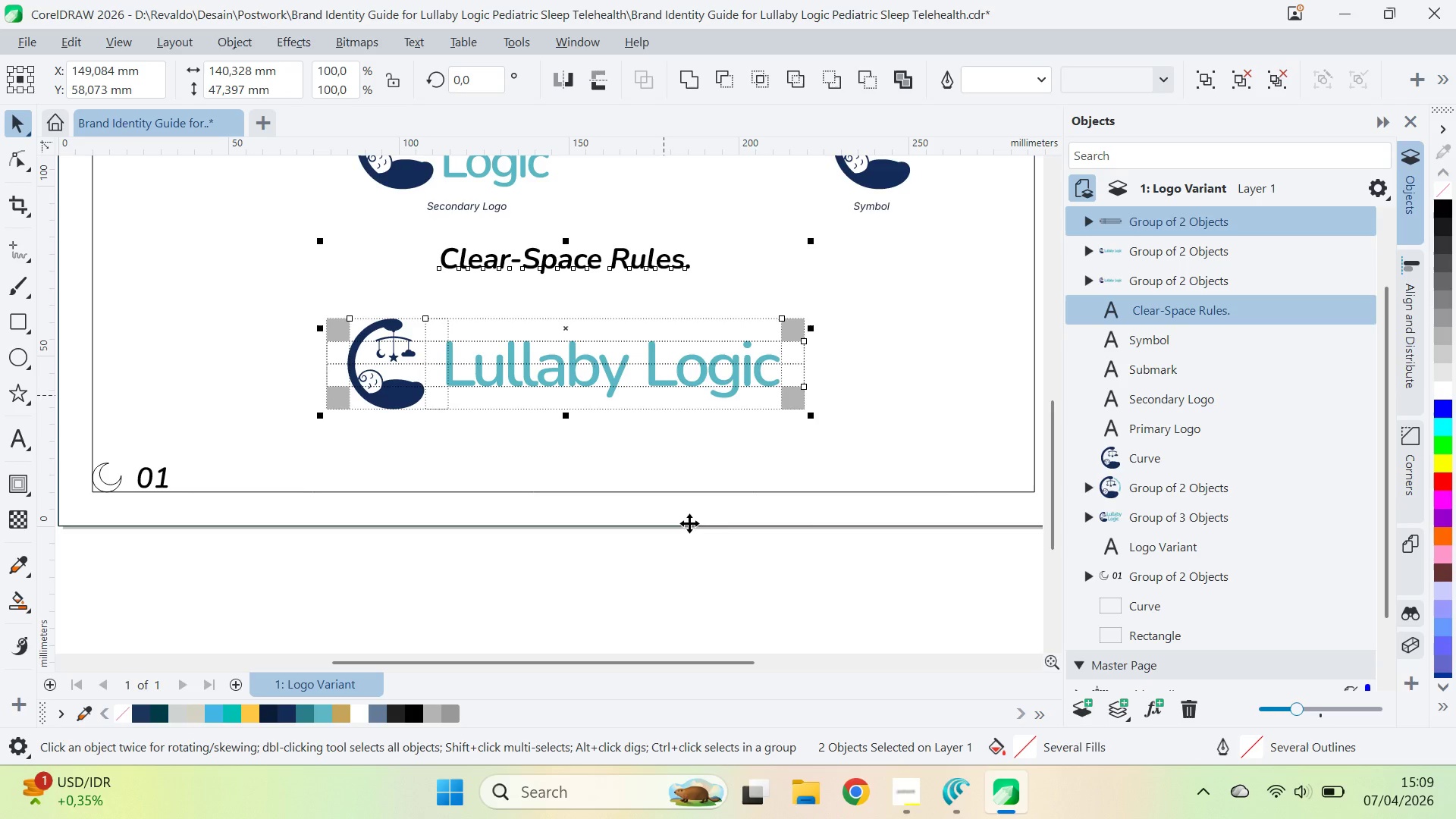 
key(C)
 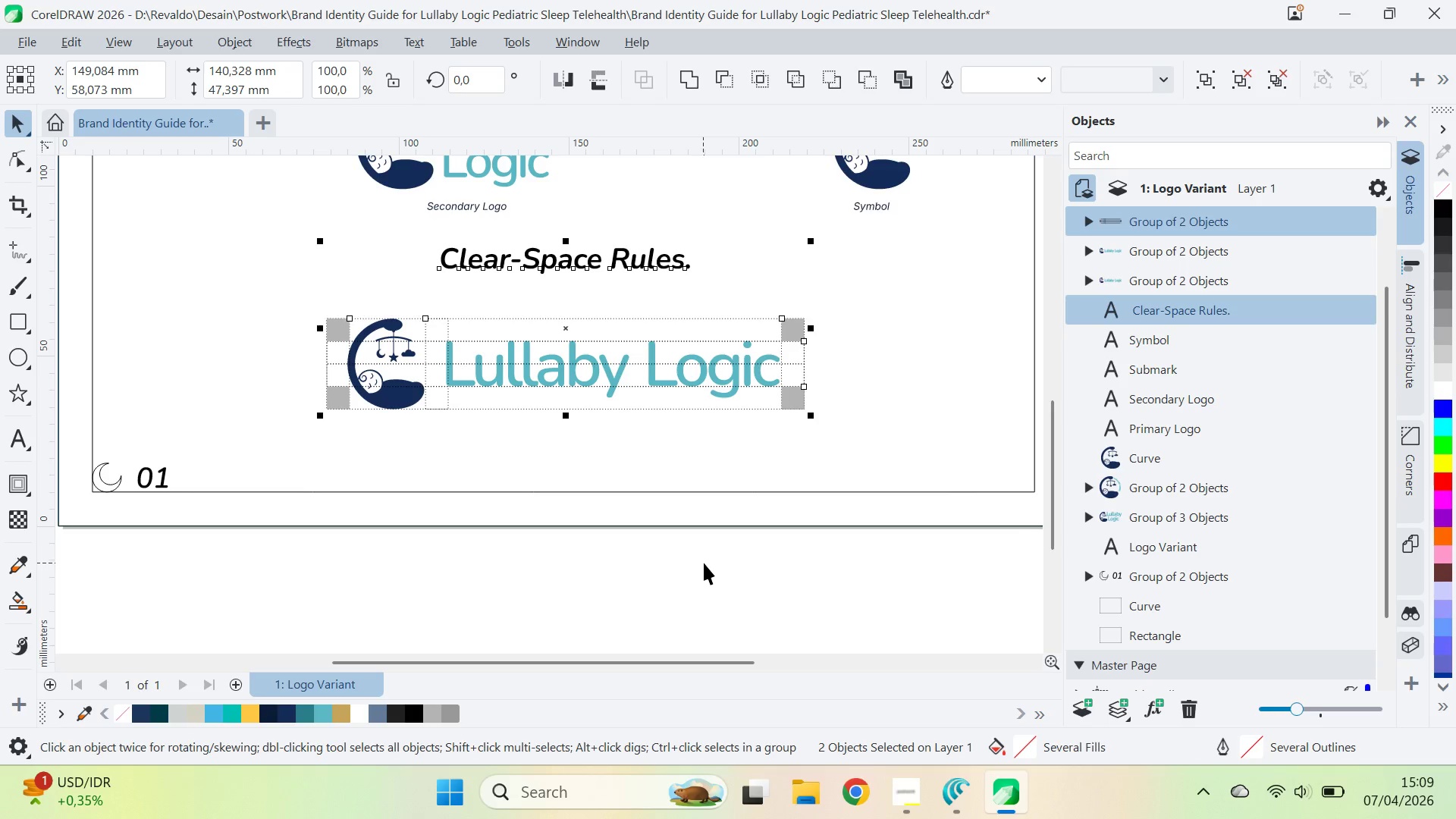 
left_click([704, 563])
 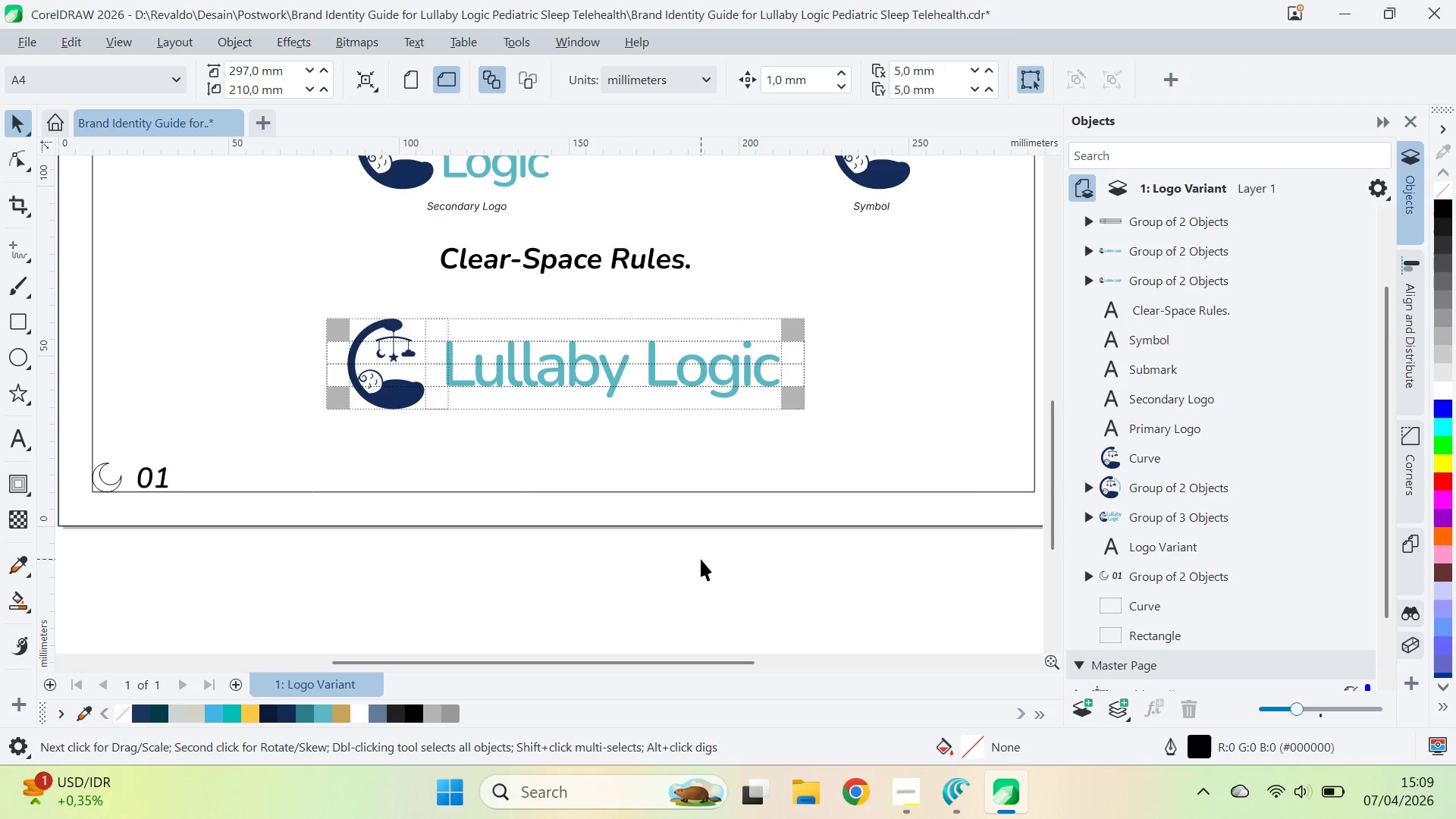 
key(Control+Z)
 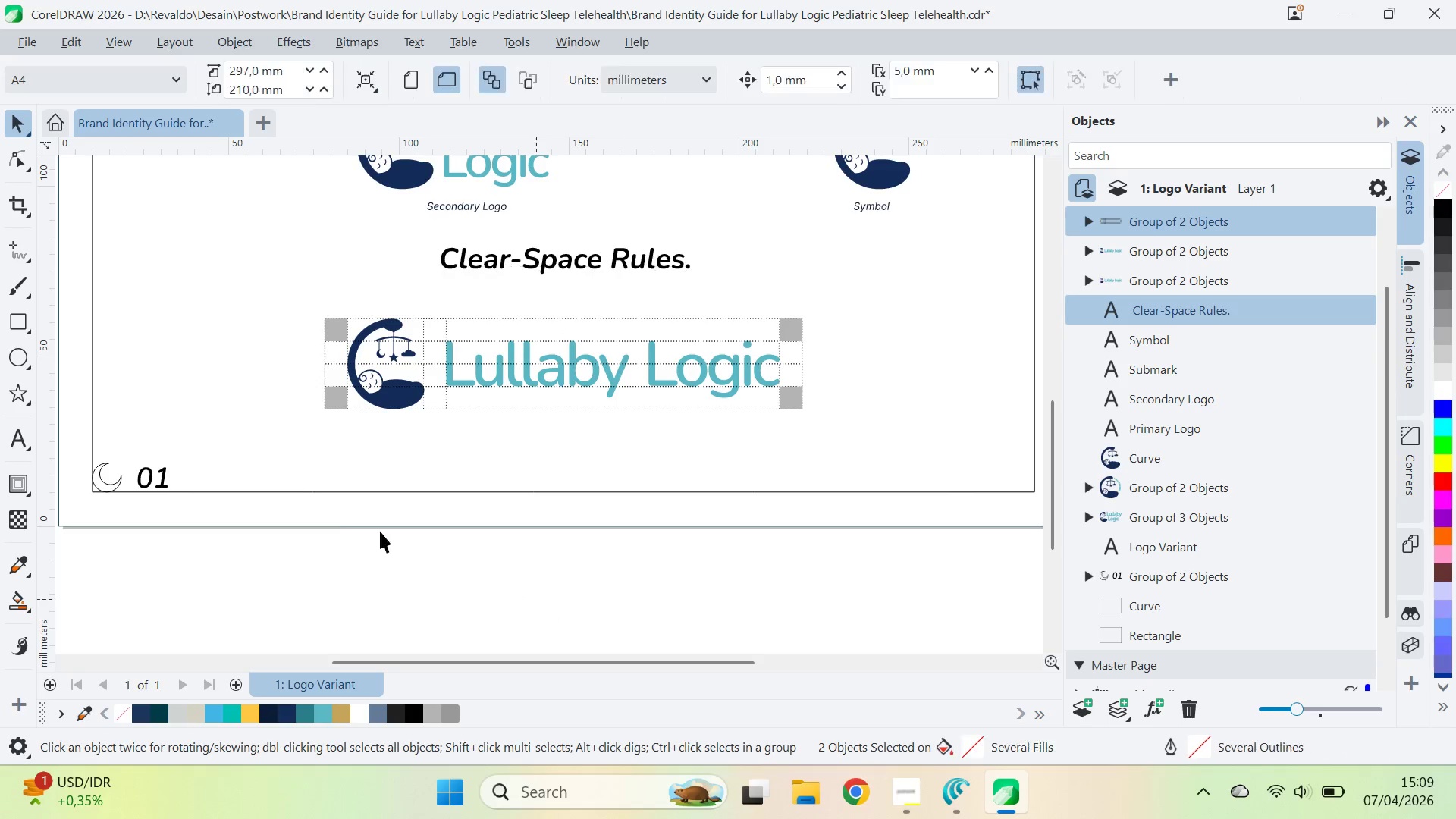 
left_click_drag(start_coordinate=[293, 544], to_coordinate=[892, 281])
 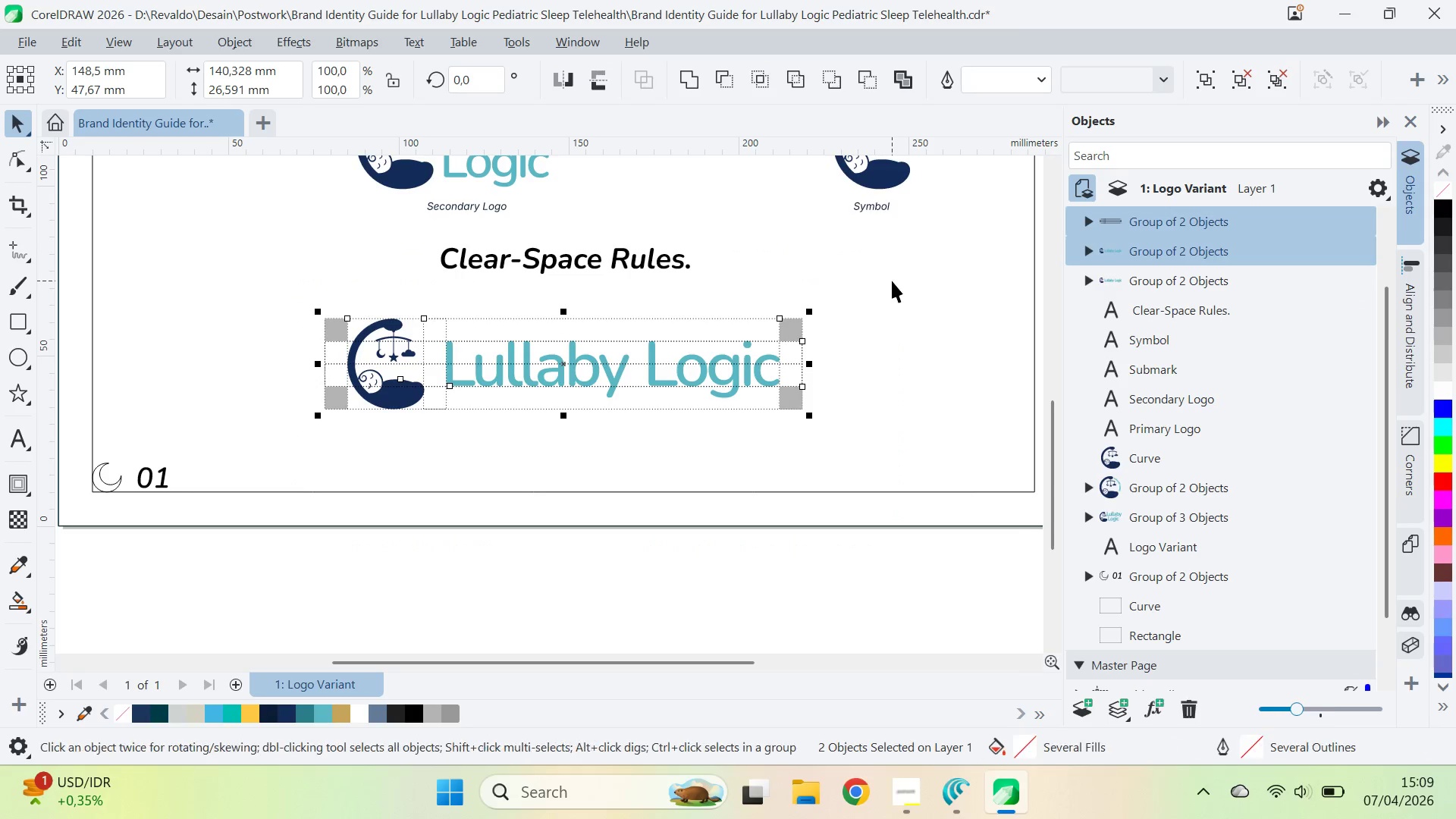 
key(Control+G)
 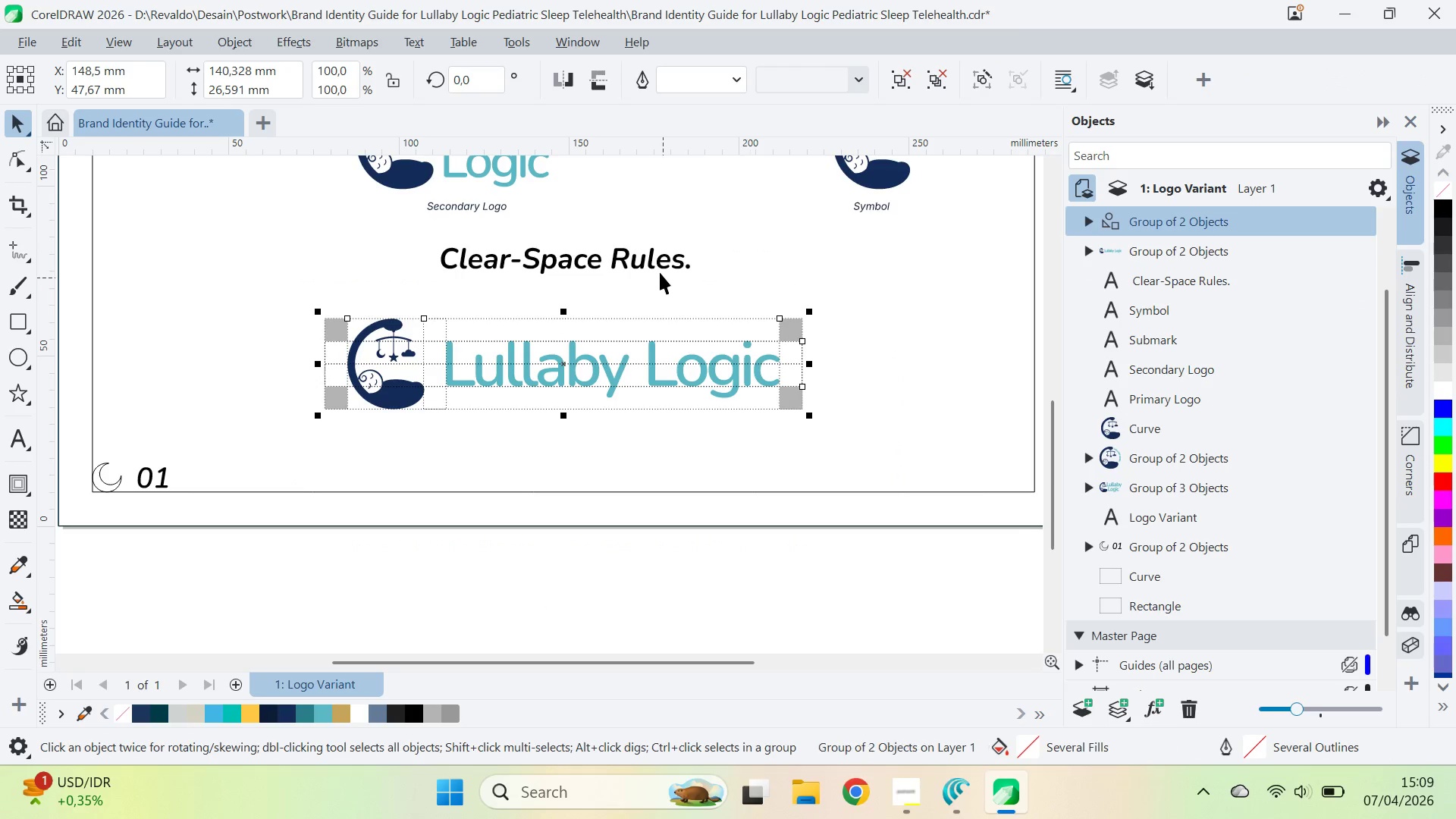 
hold_key(key=ShiftLeft, duration=0.38)
left_click([659, 265])
 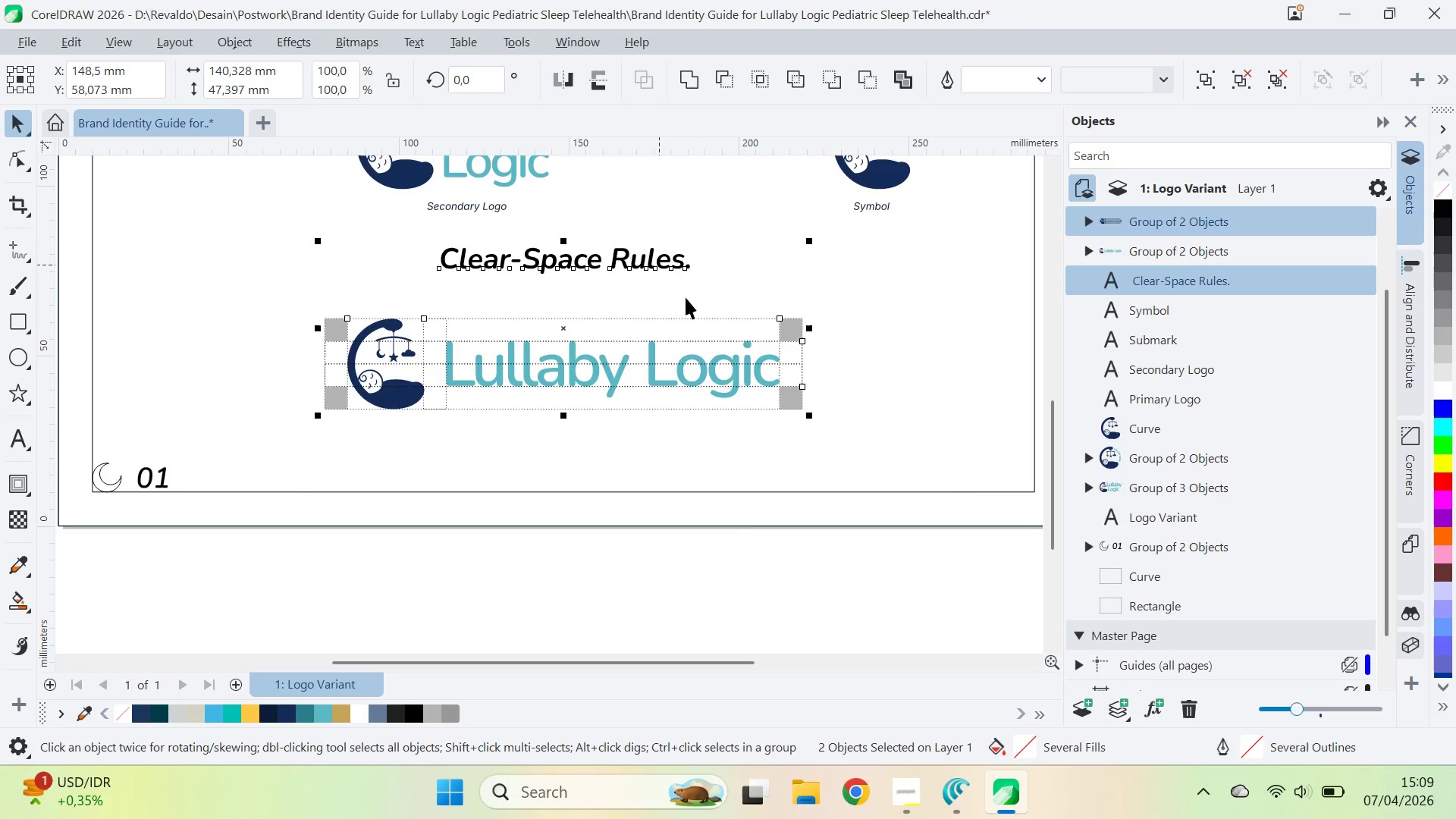 
key(C)
 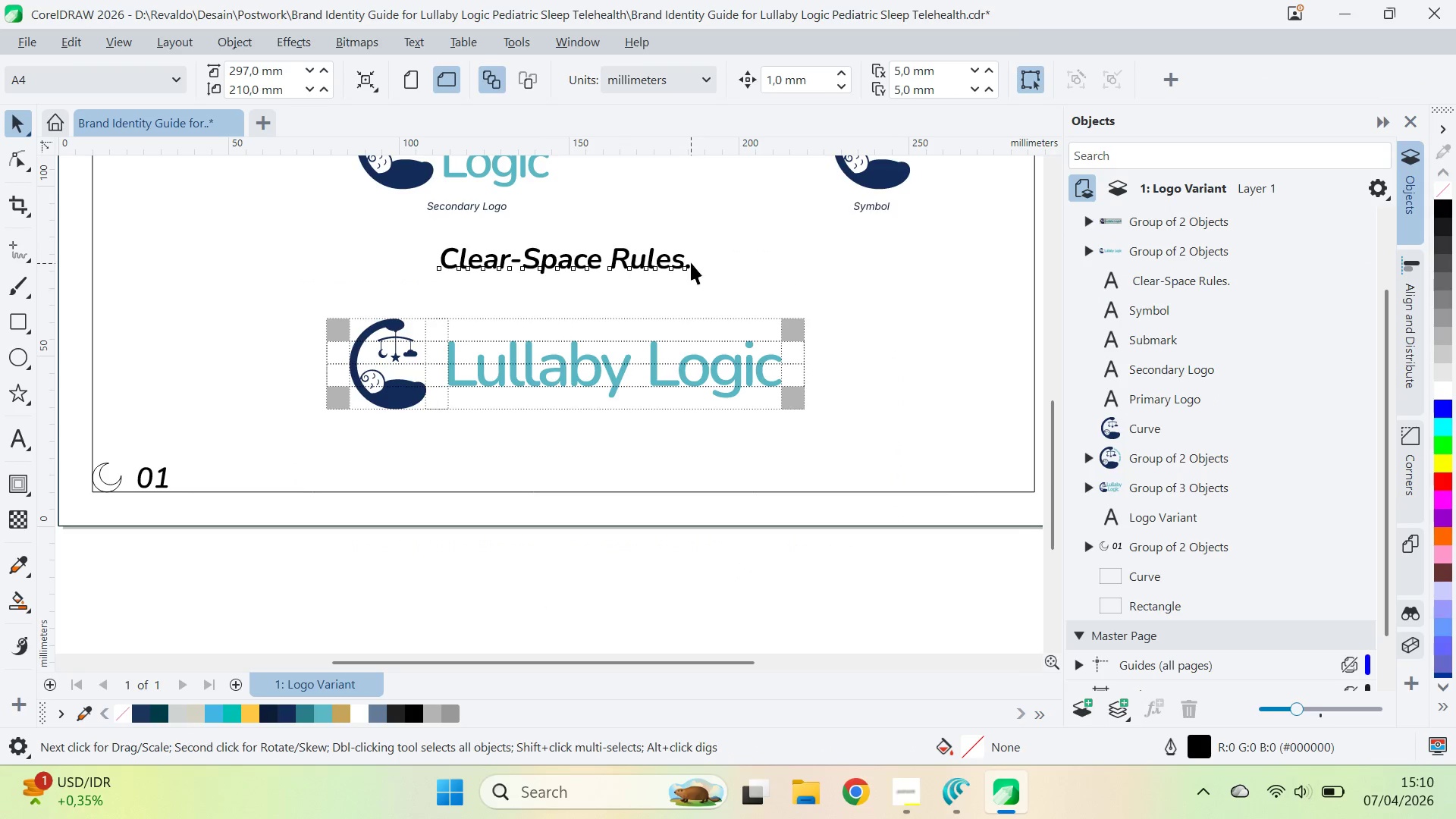 
double_click([691, 262])
 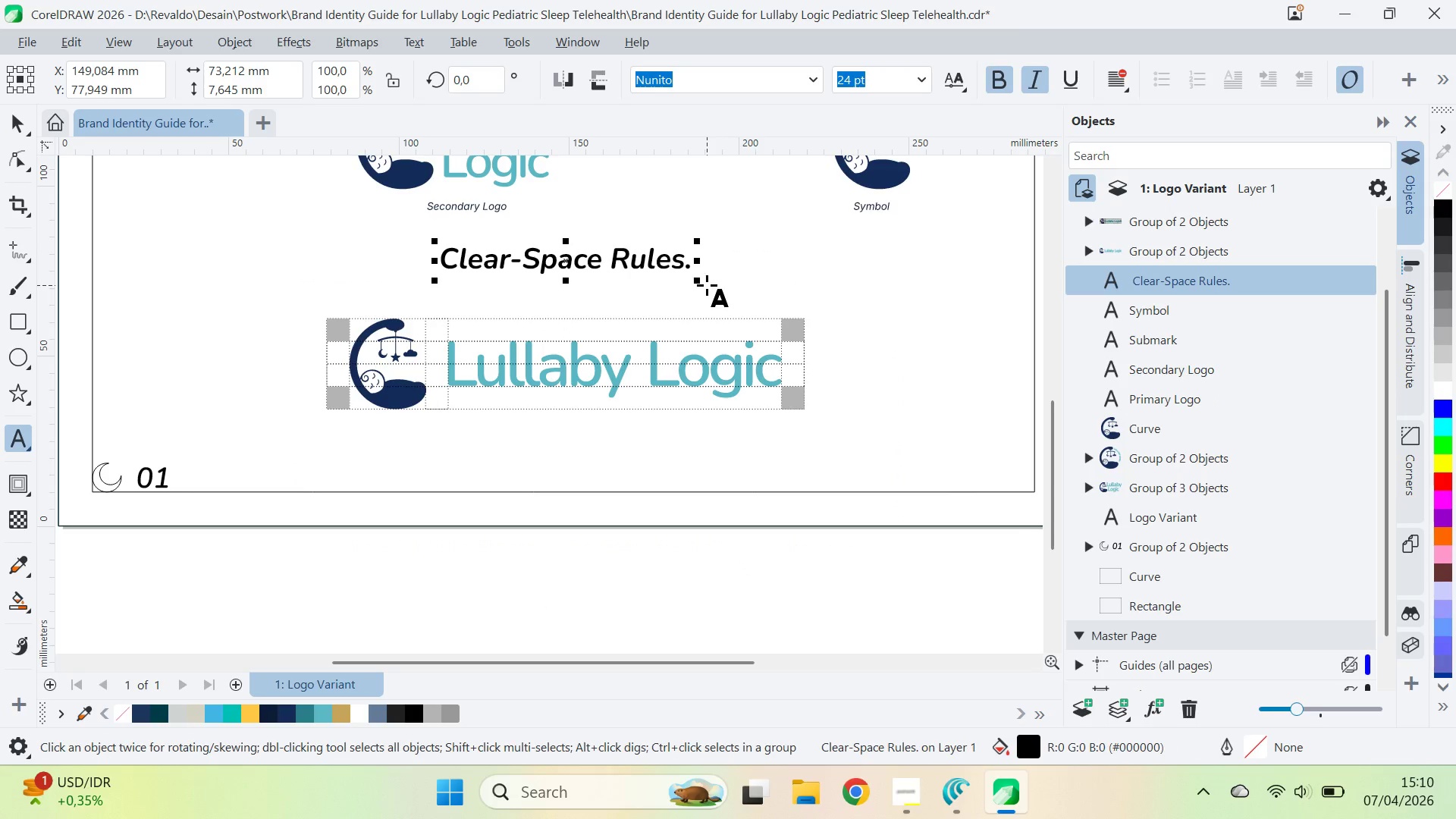 
key(Backspace)
 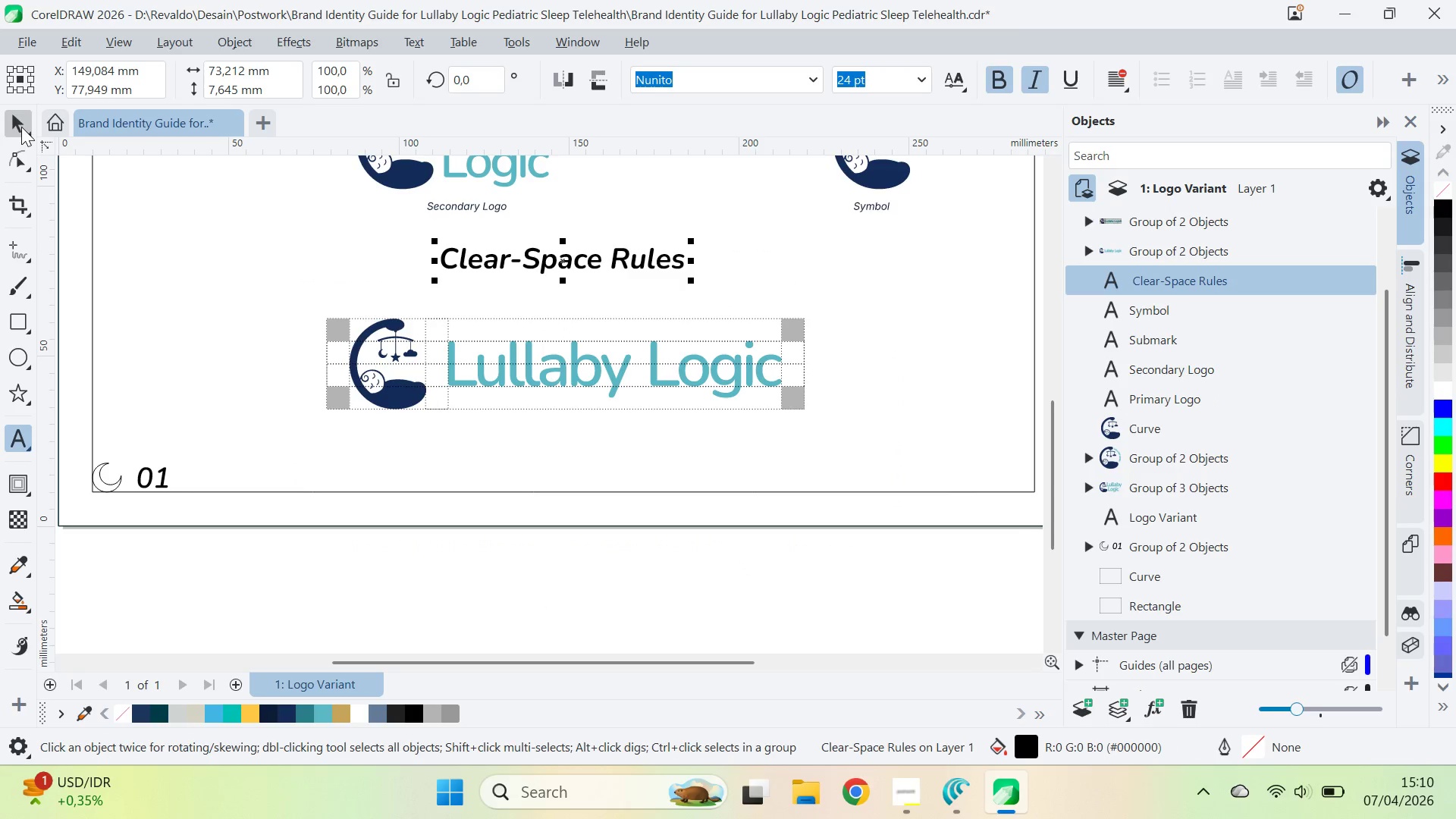 
hold_key(key=ShiftLeft, duration=0.44)
left_click([624, 356])
 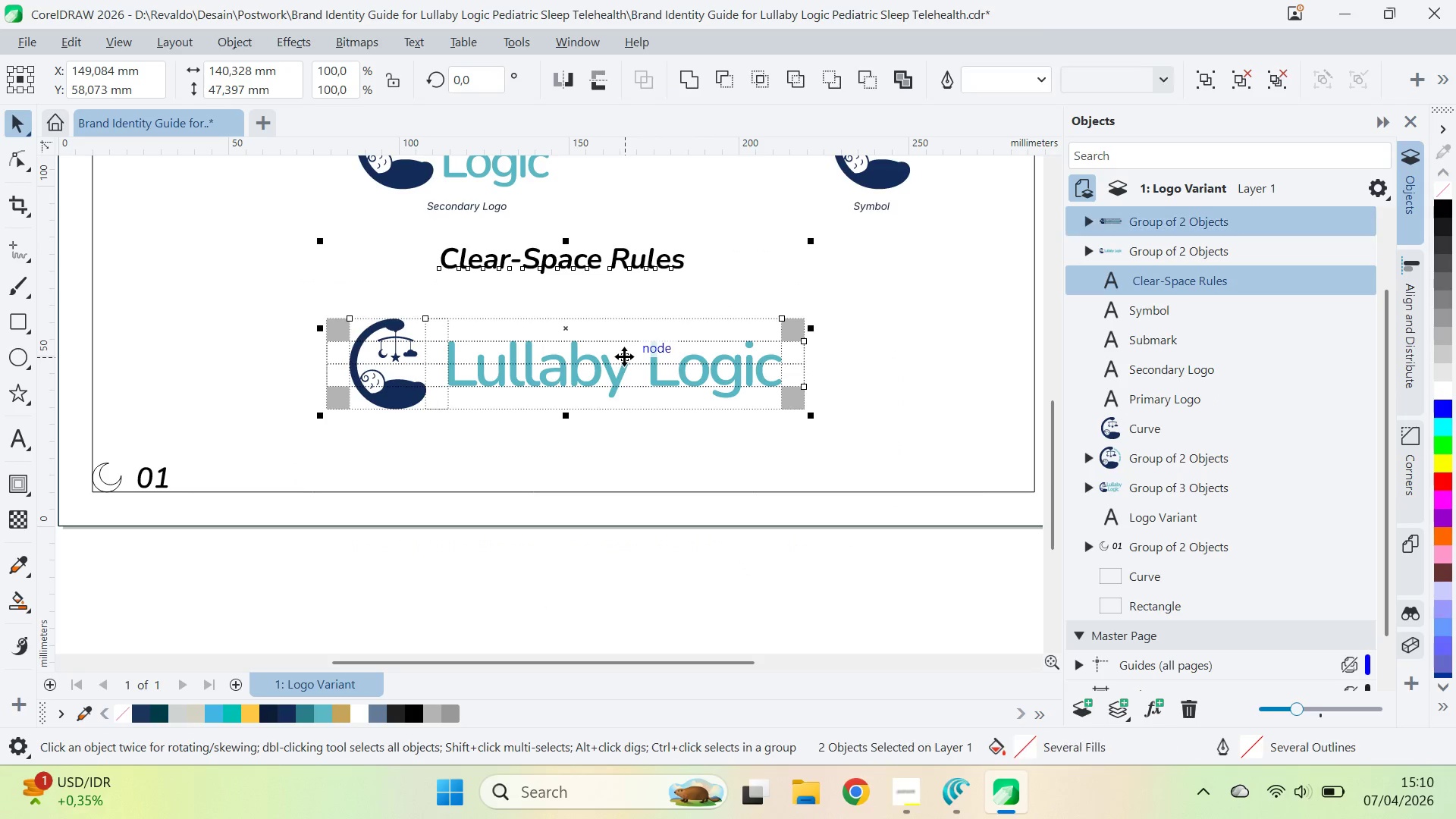 
type(cc)
 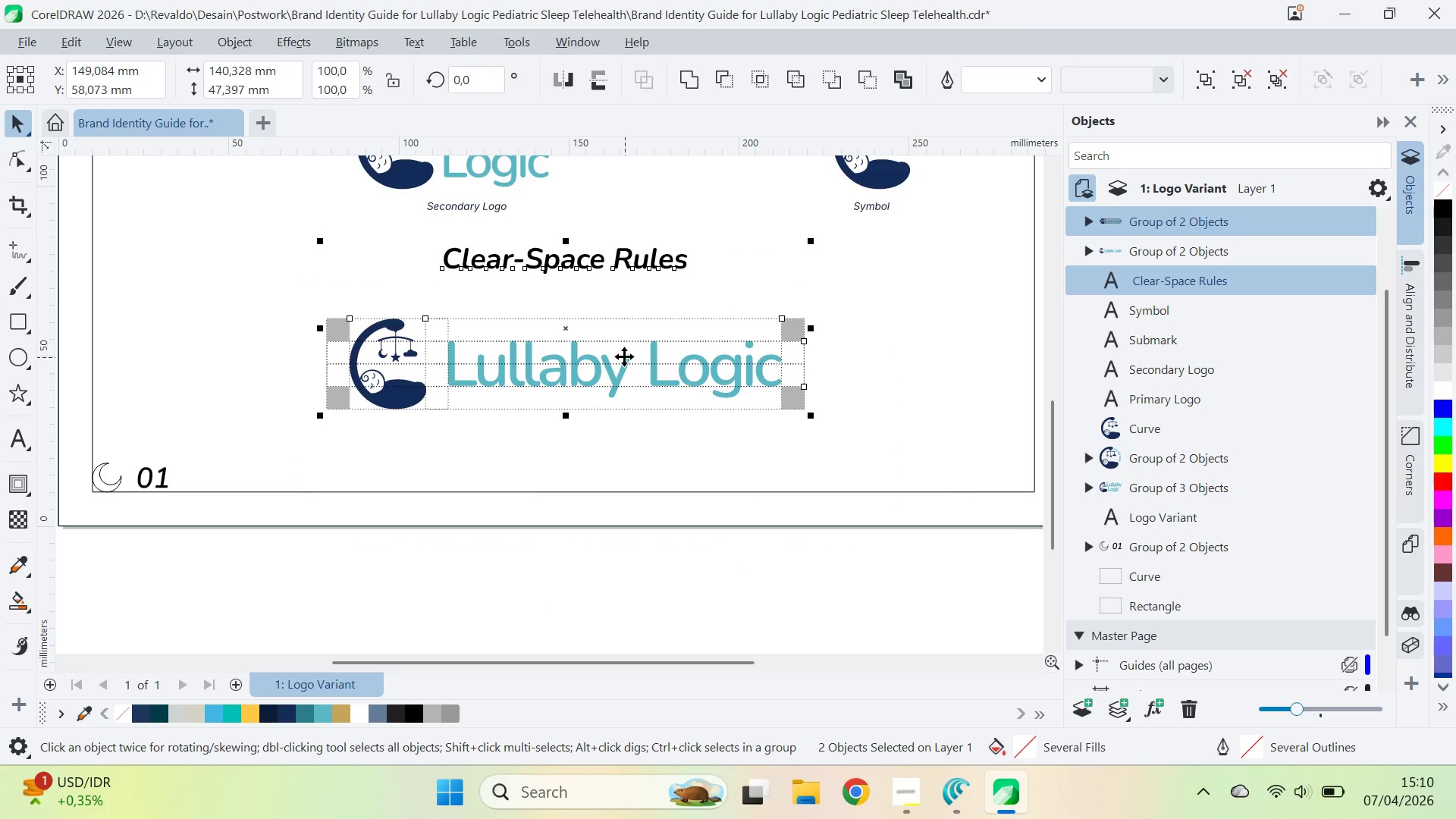 
key(Control+G)
 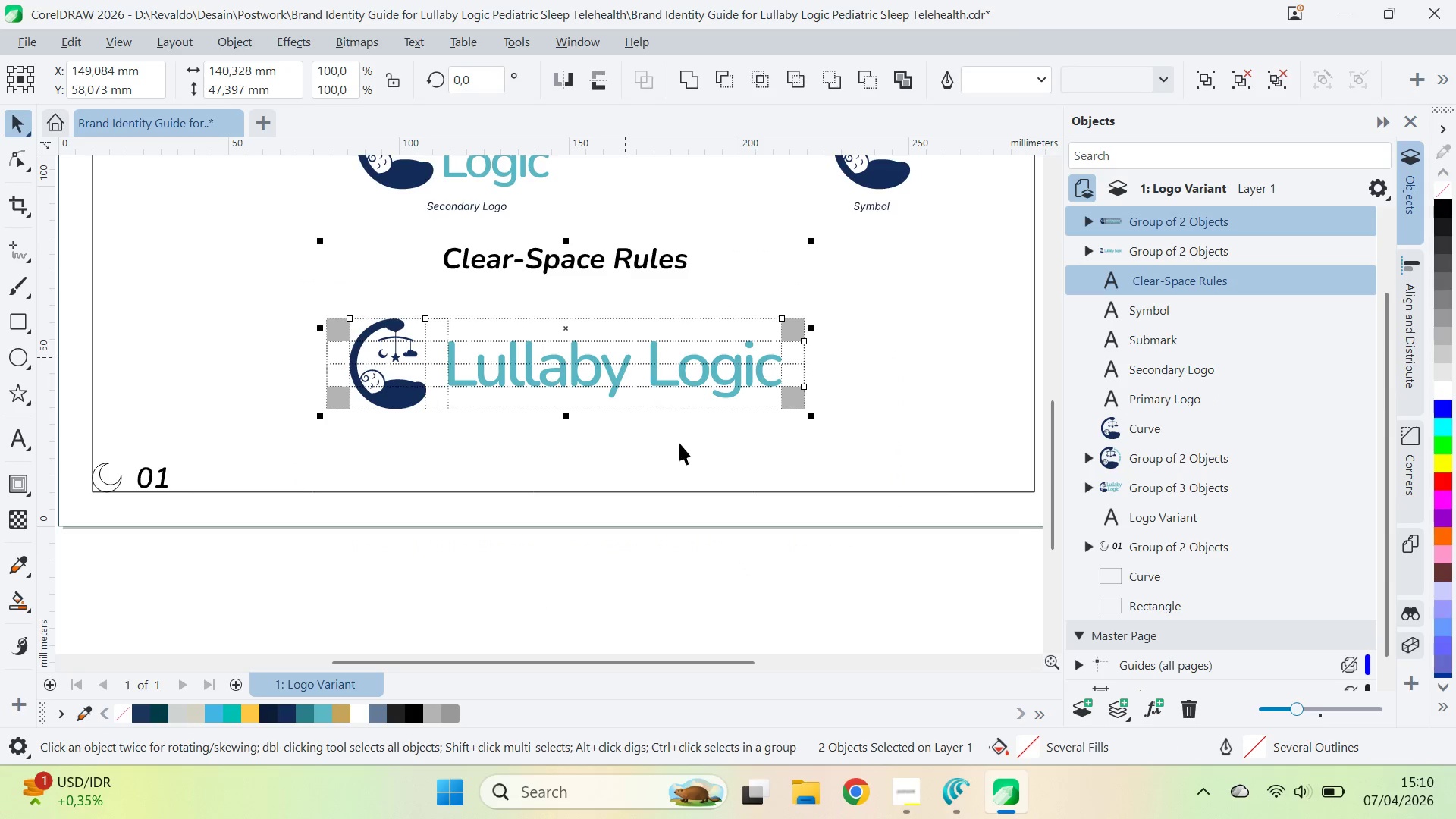 
key(Shift+ShiftLeft)
 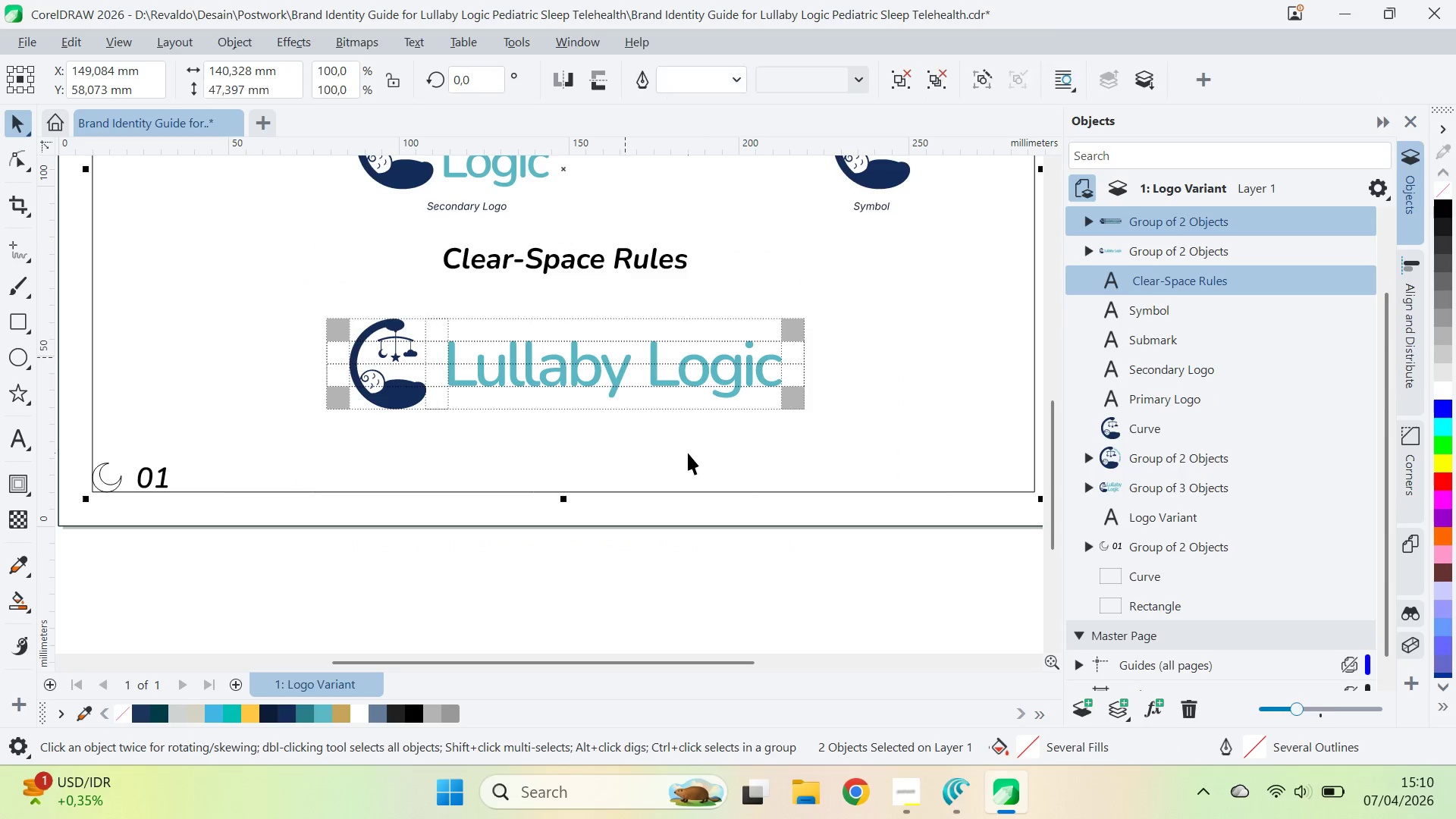 
left_click([688, 453])
 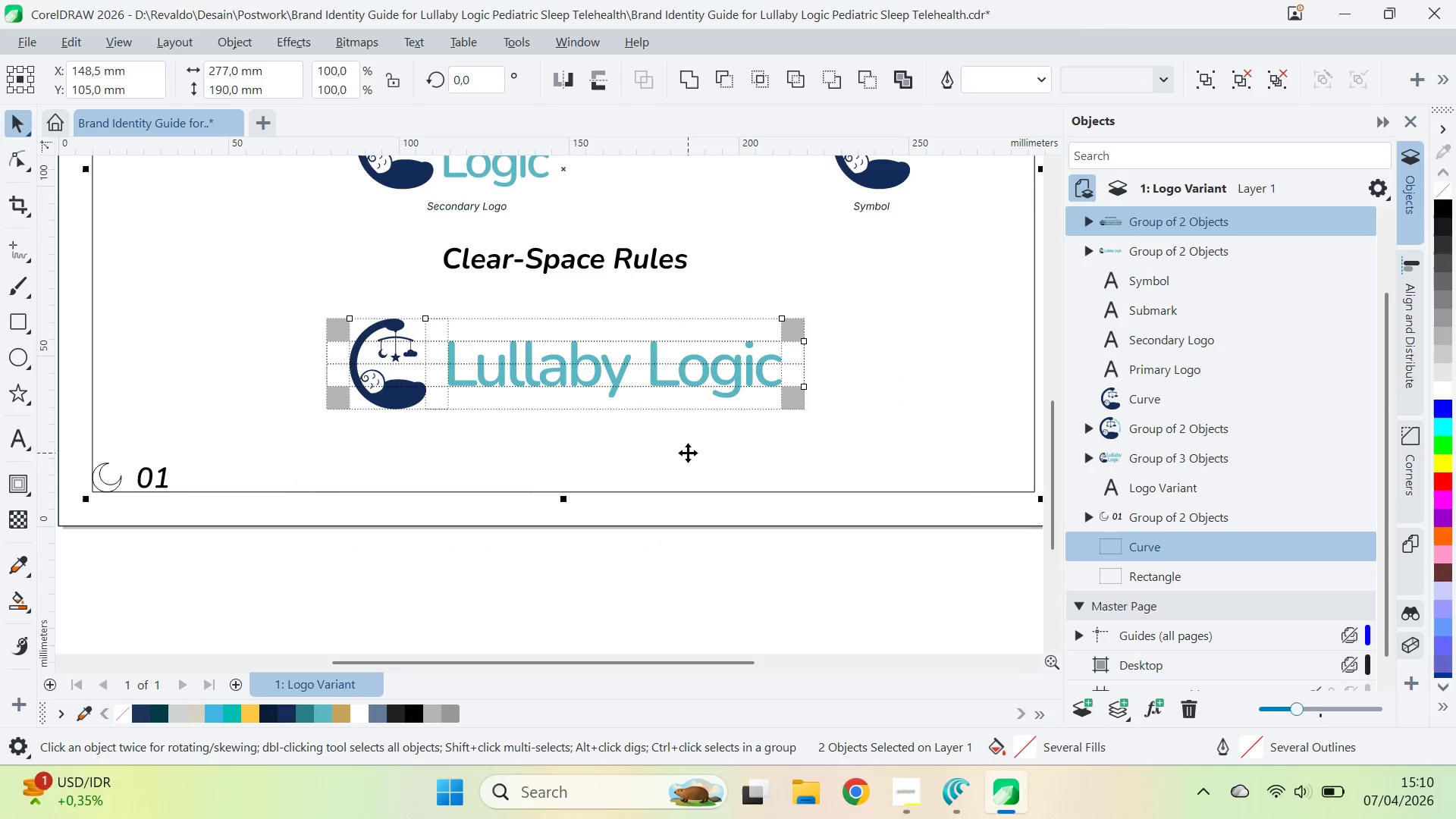 
key(C)
 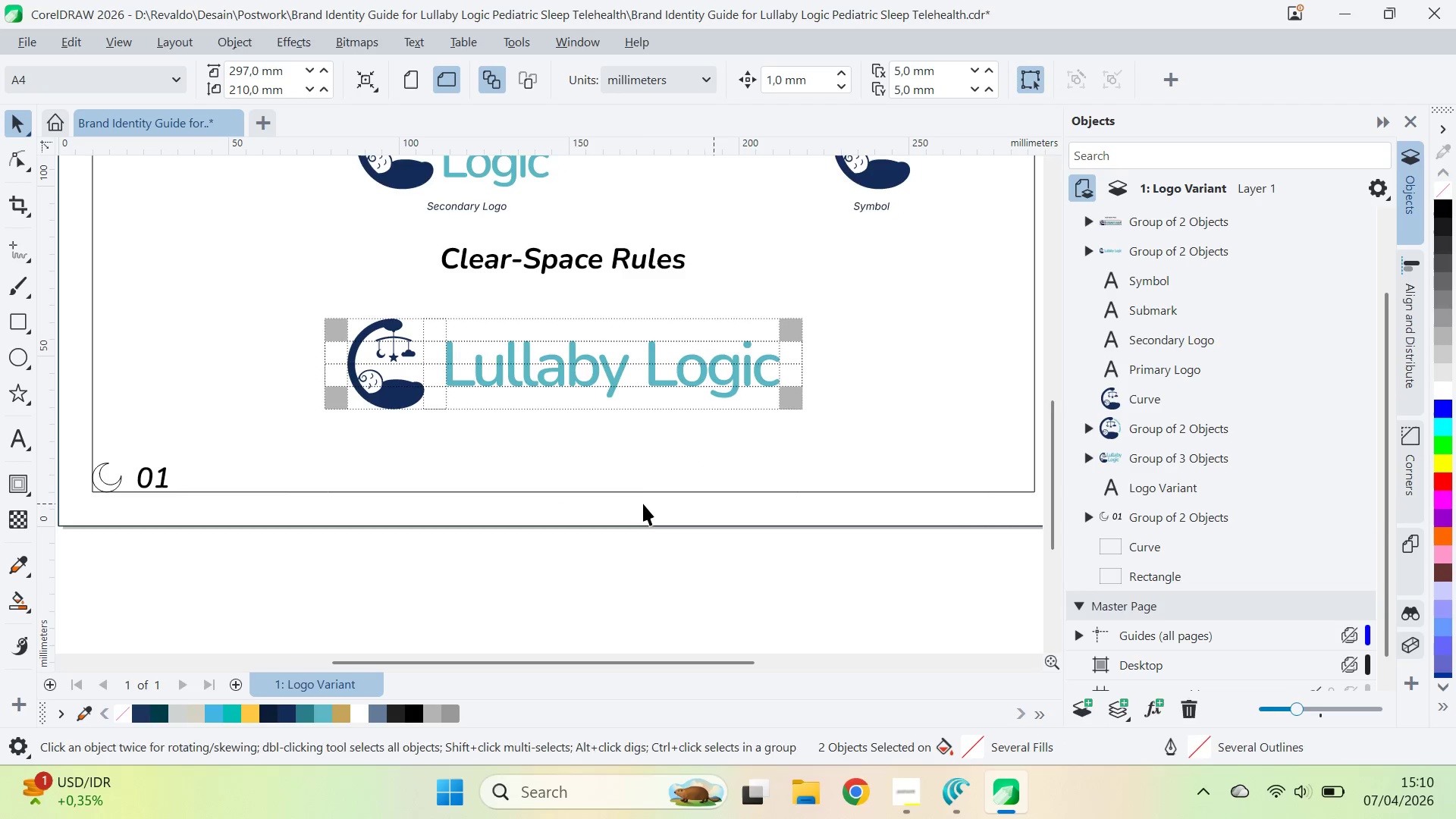 
scroll: coordinate [645, 491], scroll_direction: down, amount: 4.0
 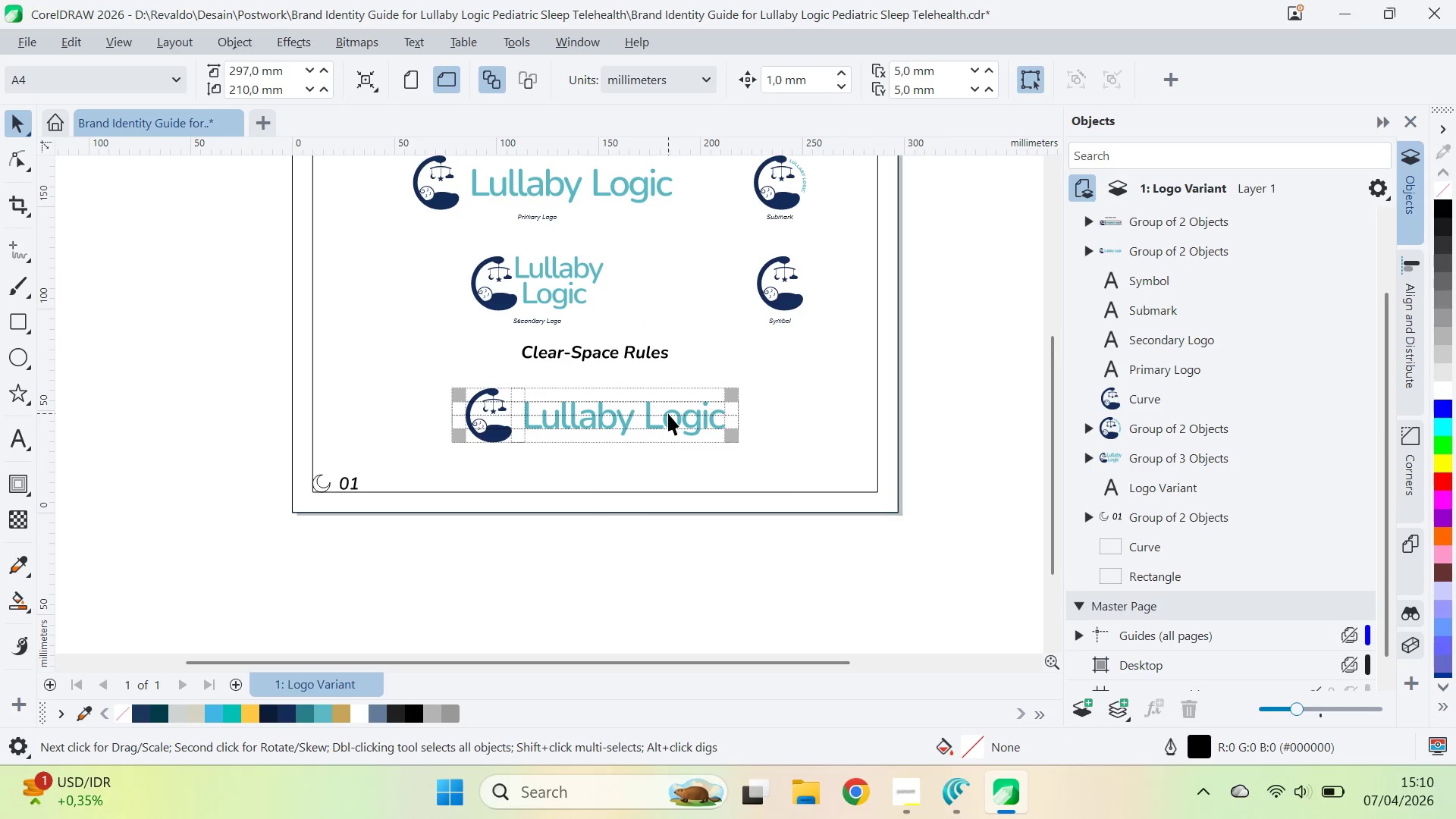 
left_click_drag(start_coordinate=[668, 413], to_coordinate=[661, 427])
 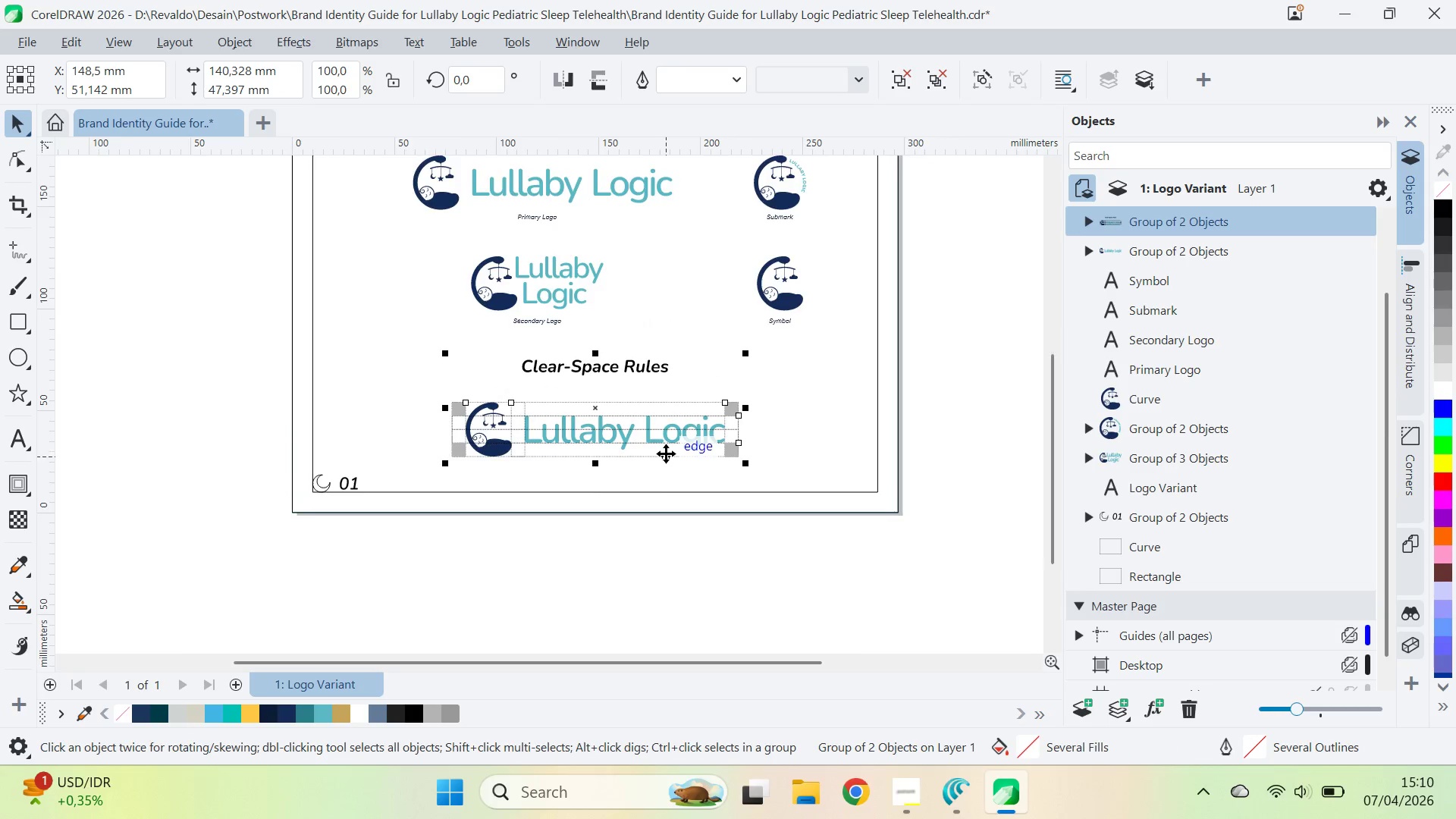 
hold_key(key=ShiftLeft, duration=0.94)
 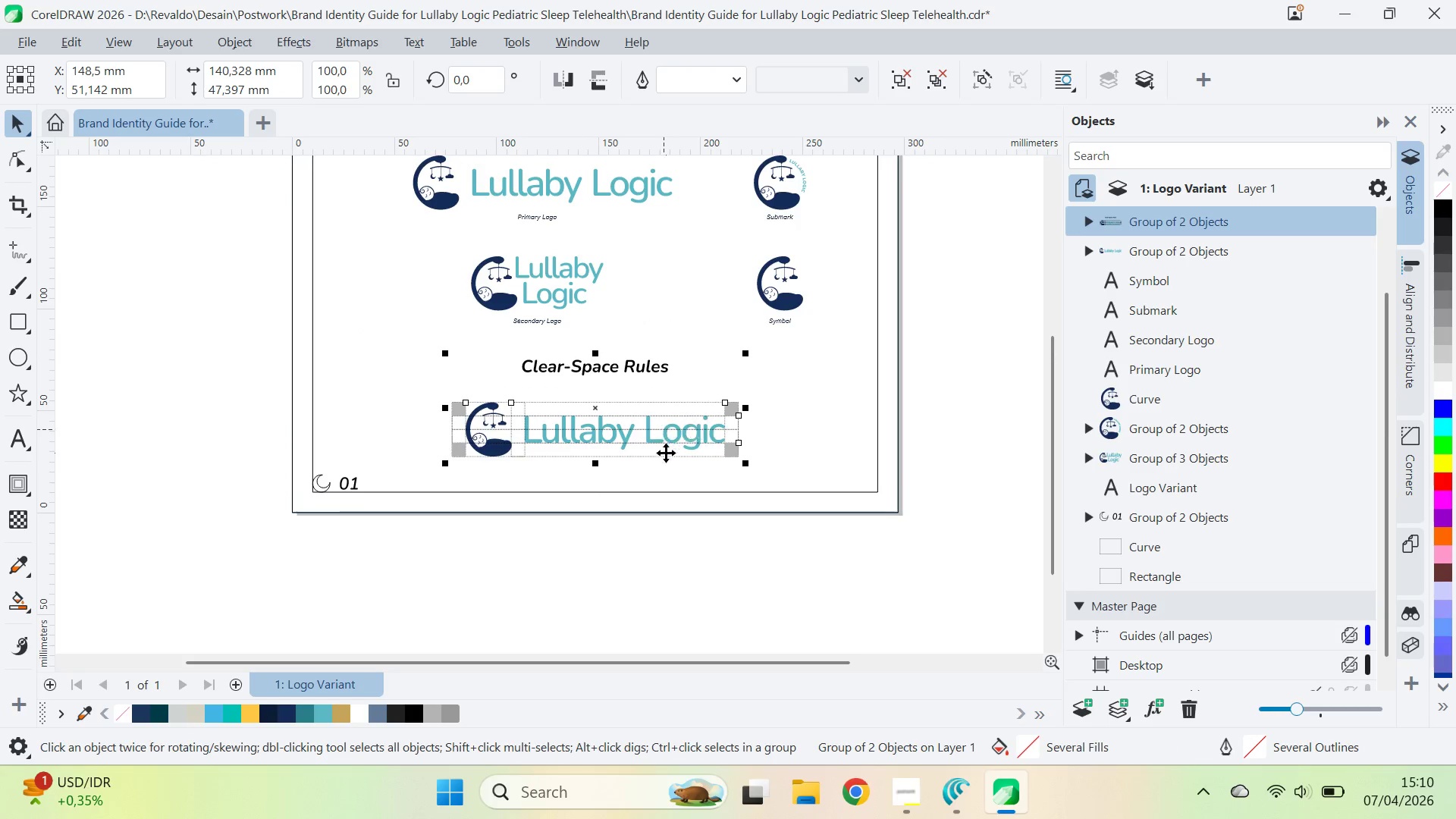 
scroll: coordinate [660, 447], scroll_direction: down, amount: 2.0
 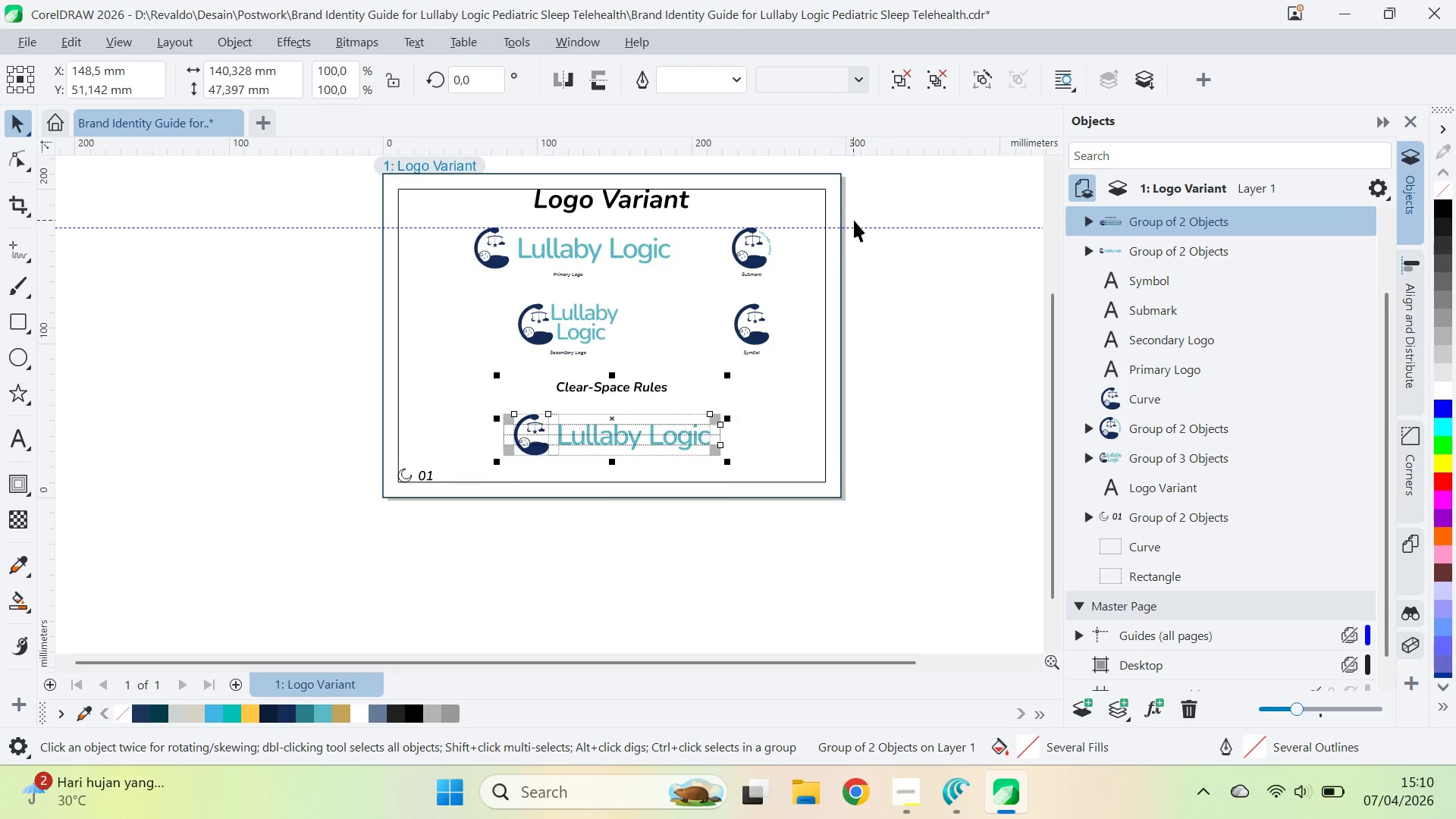 
left_click_drag(start_coordinate=[859, 227], to_coordinate=[867, 134])
 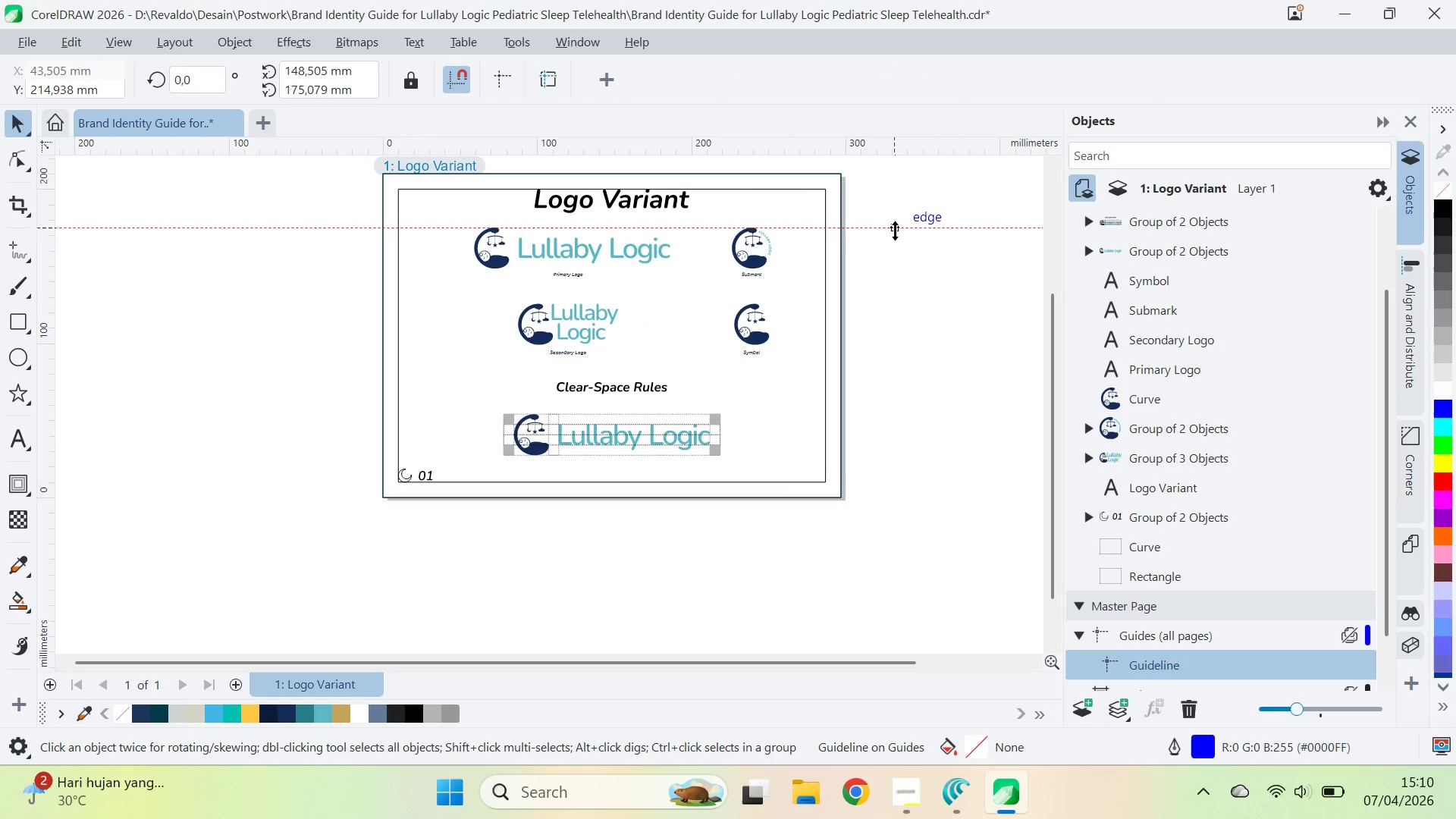 
left_click_drag(start_coordinate=[895, 231], to_coordinate=[903, 152])
 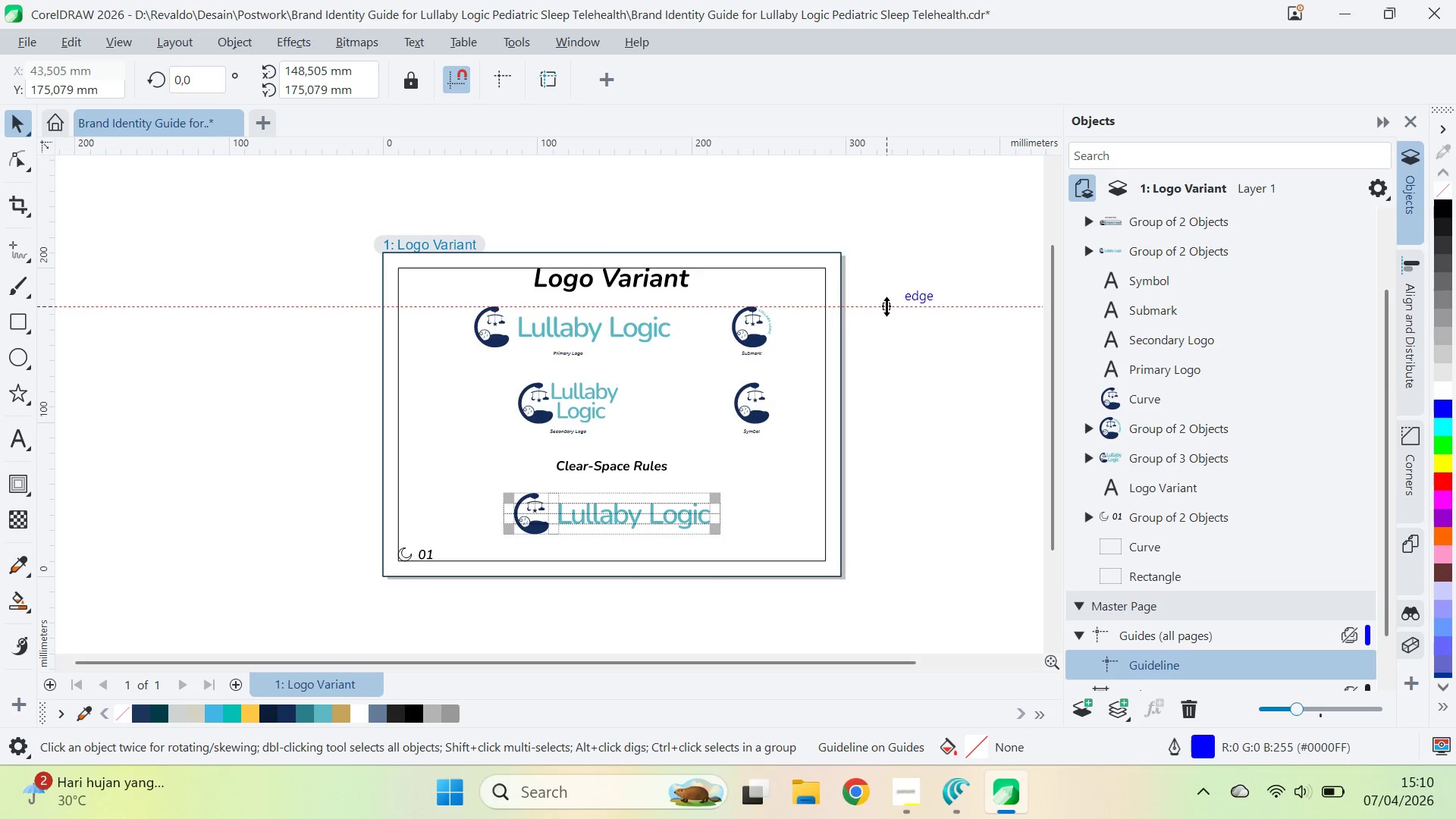 
key(Delete)
 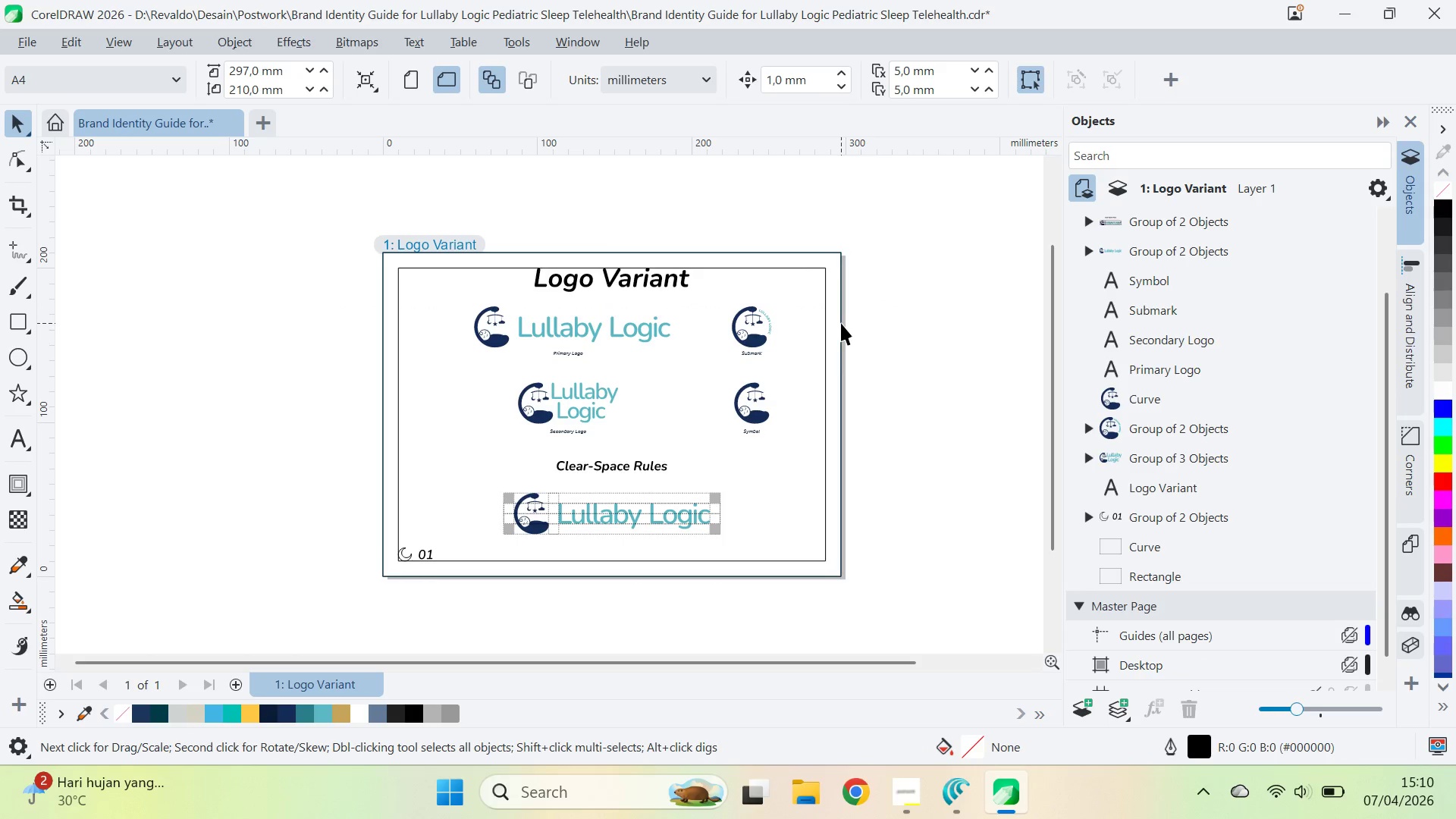 
left_click_drag(start_coordinate=[876, 234], to_coordinate=[458, 596])
 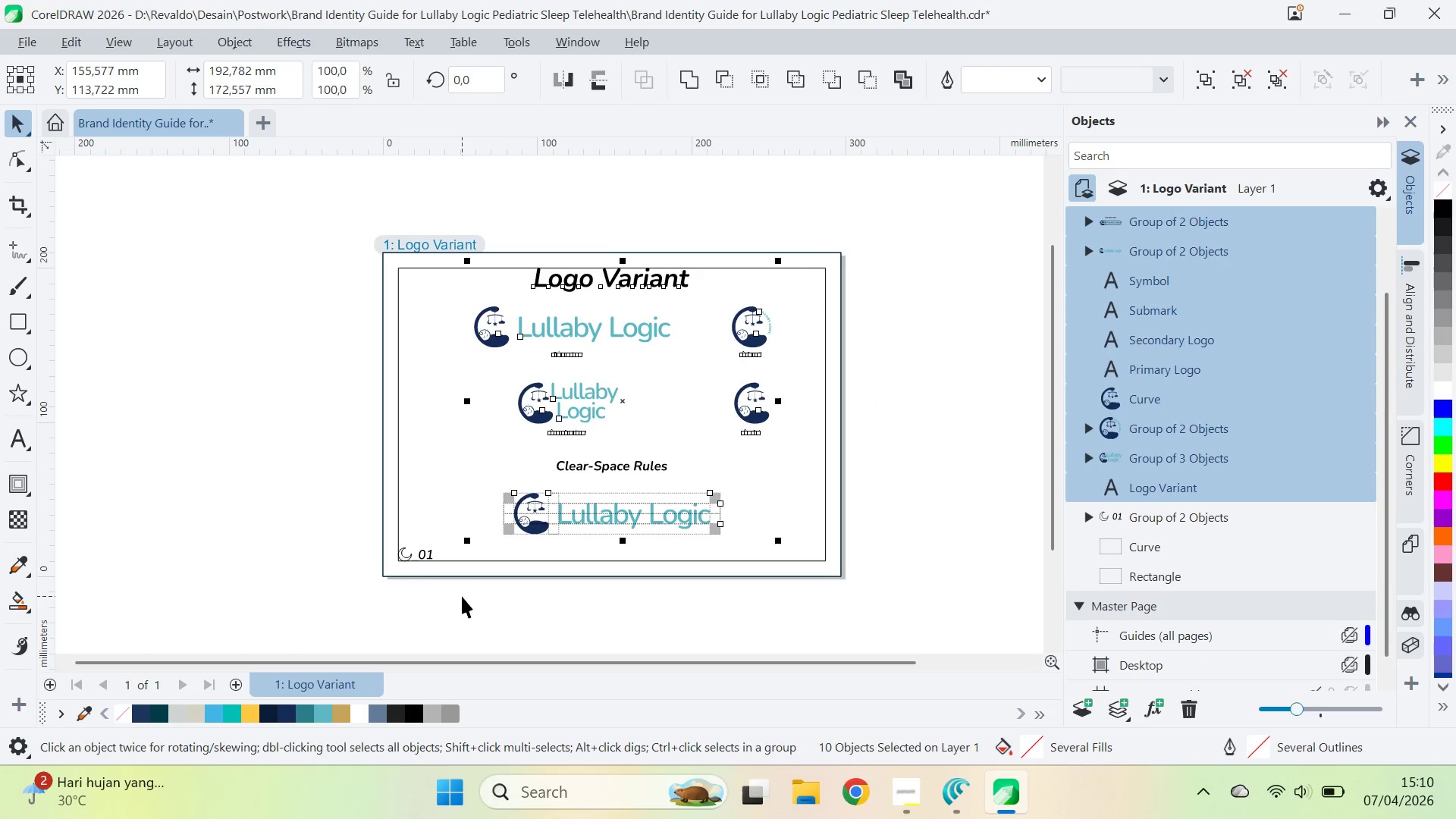 
key(Control+G)
 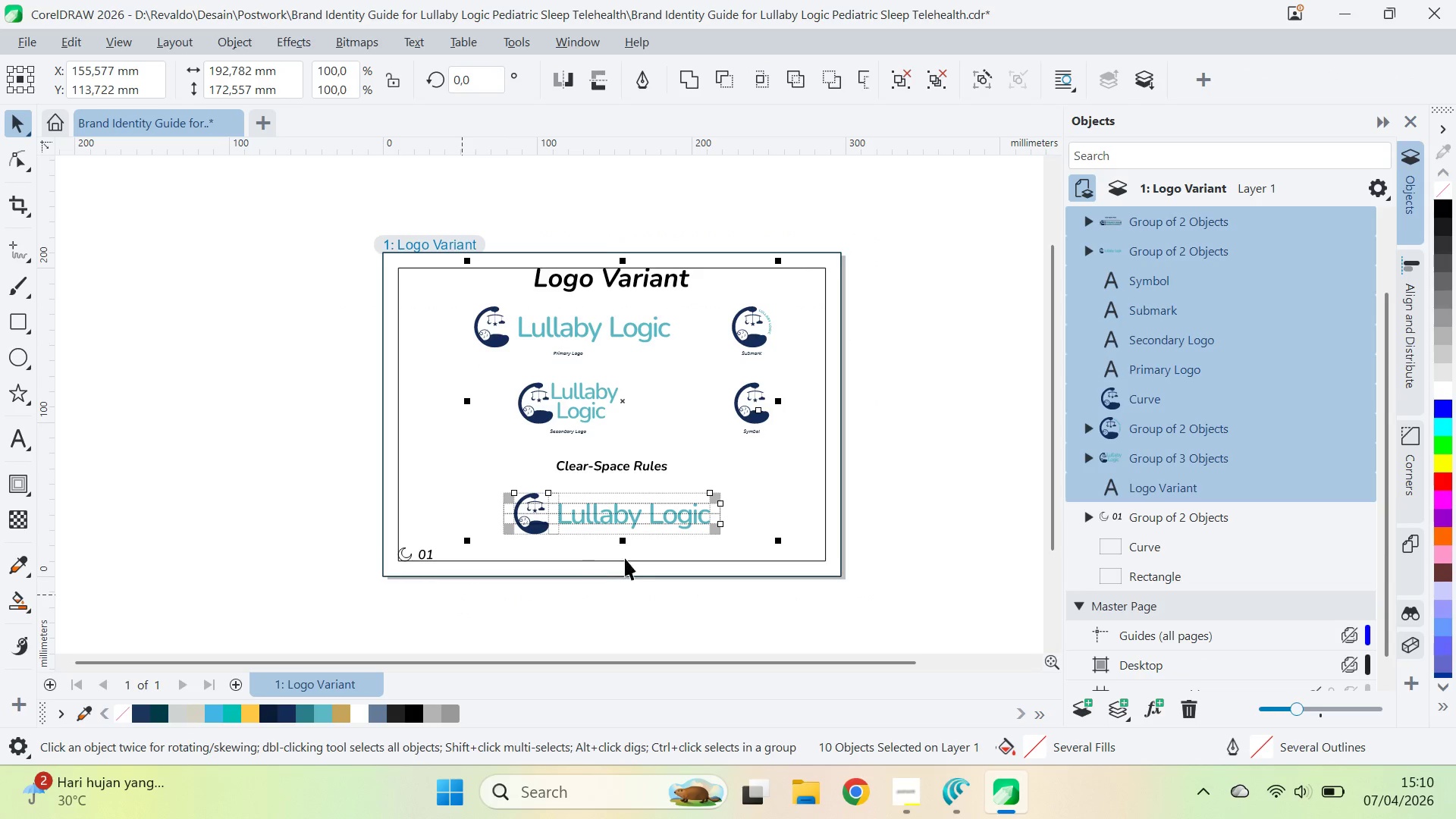 
key(Shift+ShiftLeft)
 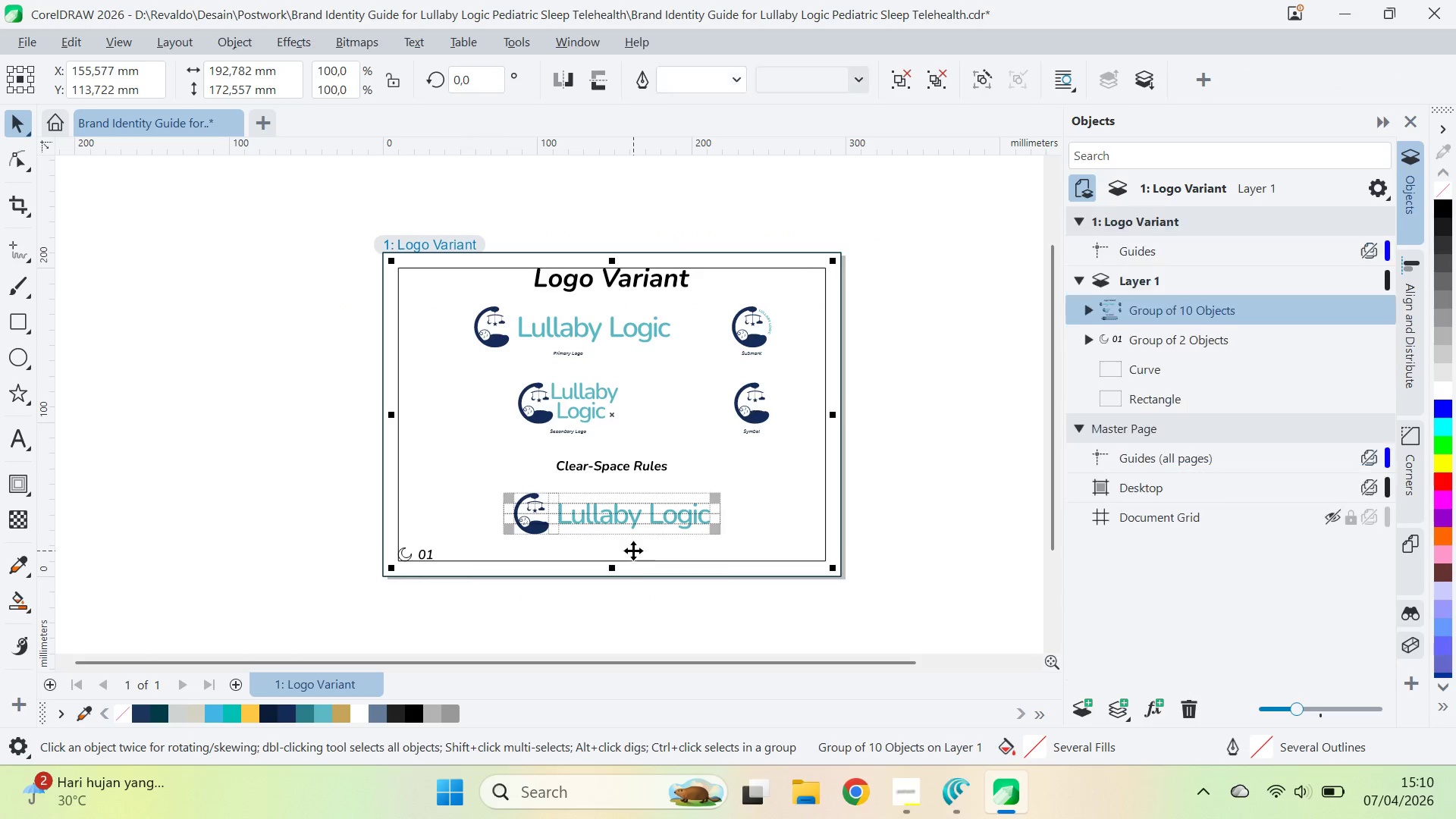 
left_click([633, 551])
 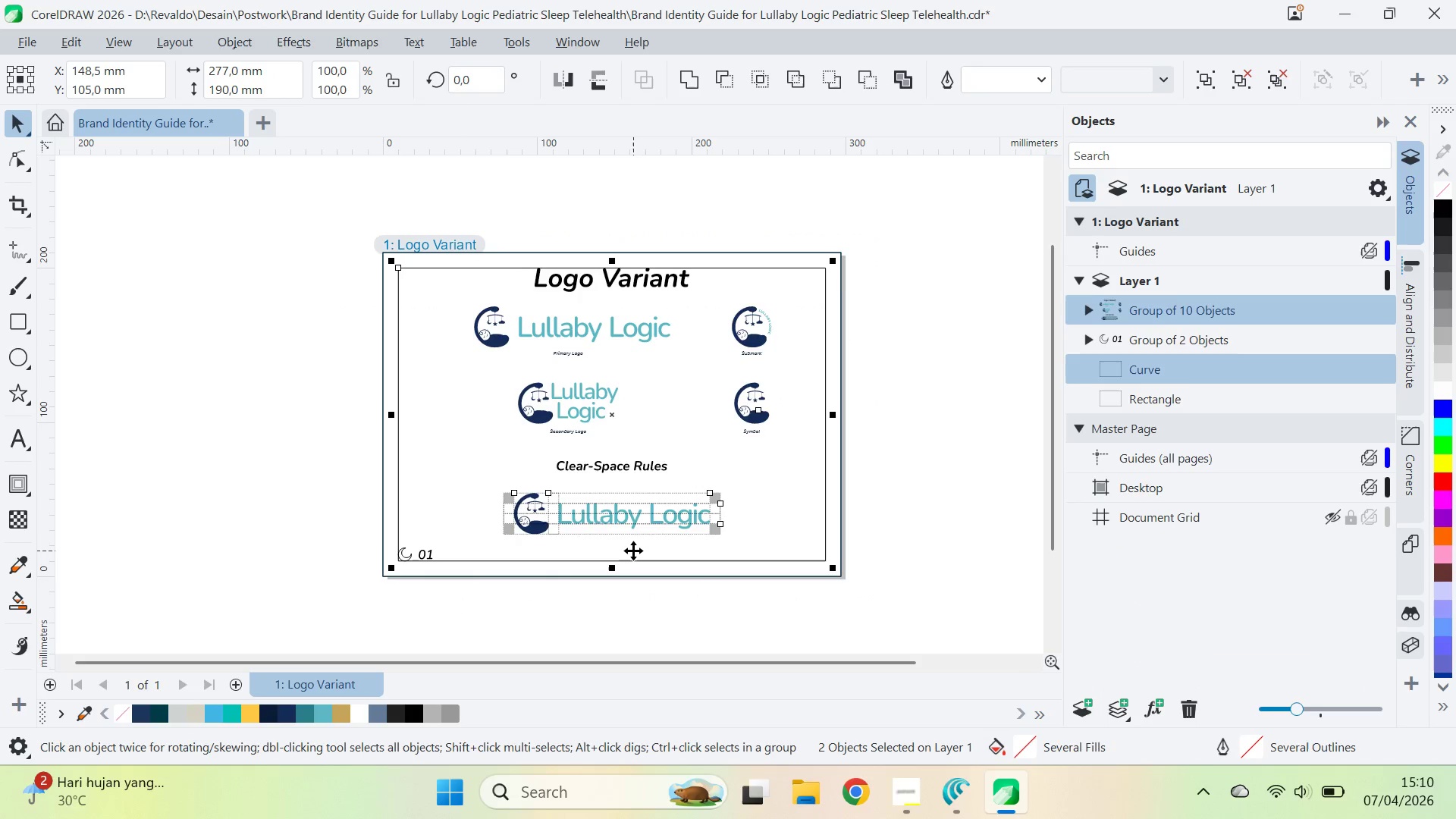 
type(ce)
 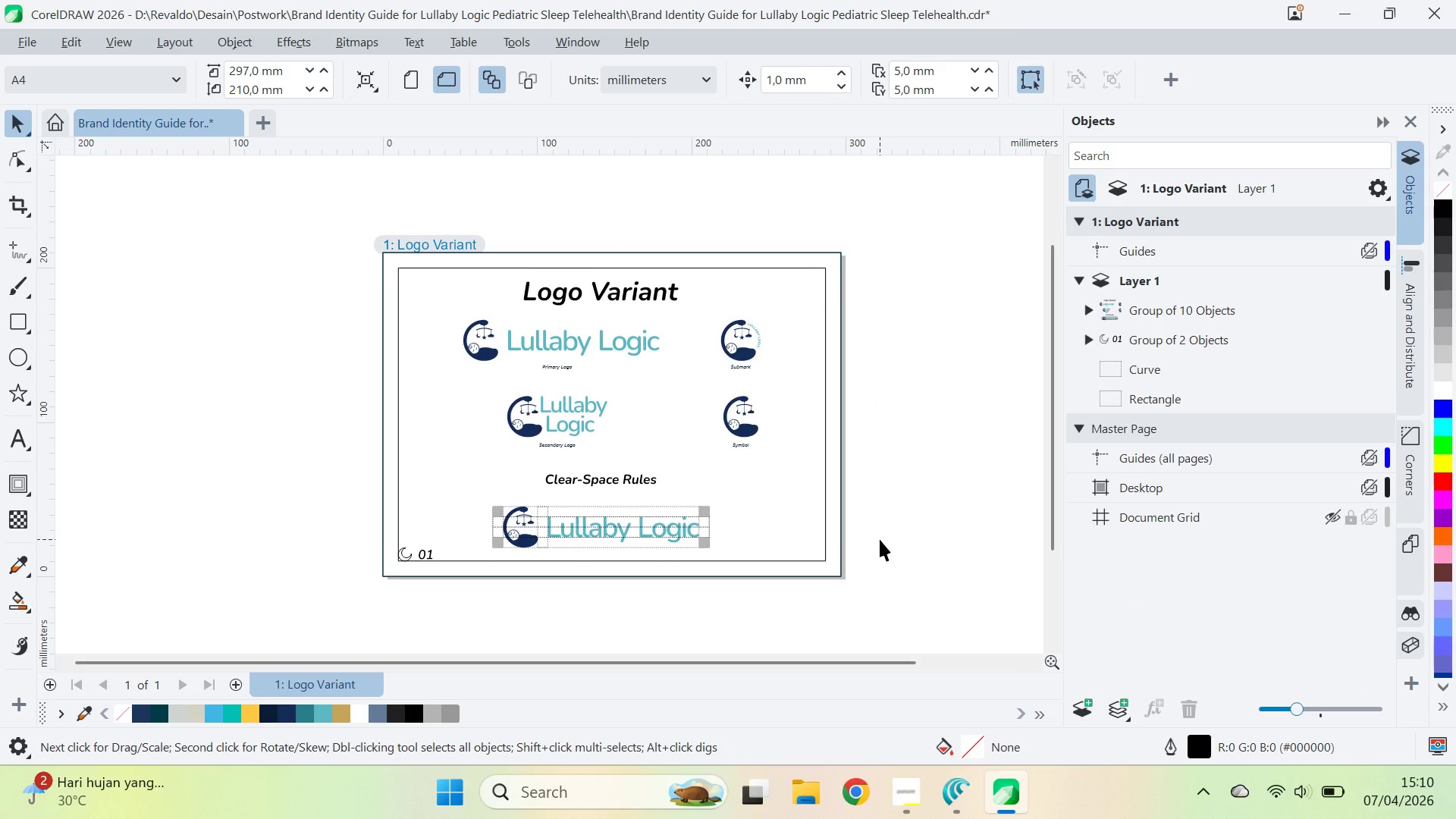 
left_click([880, 539])
 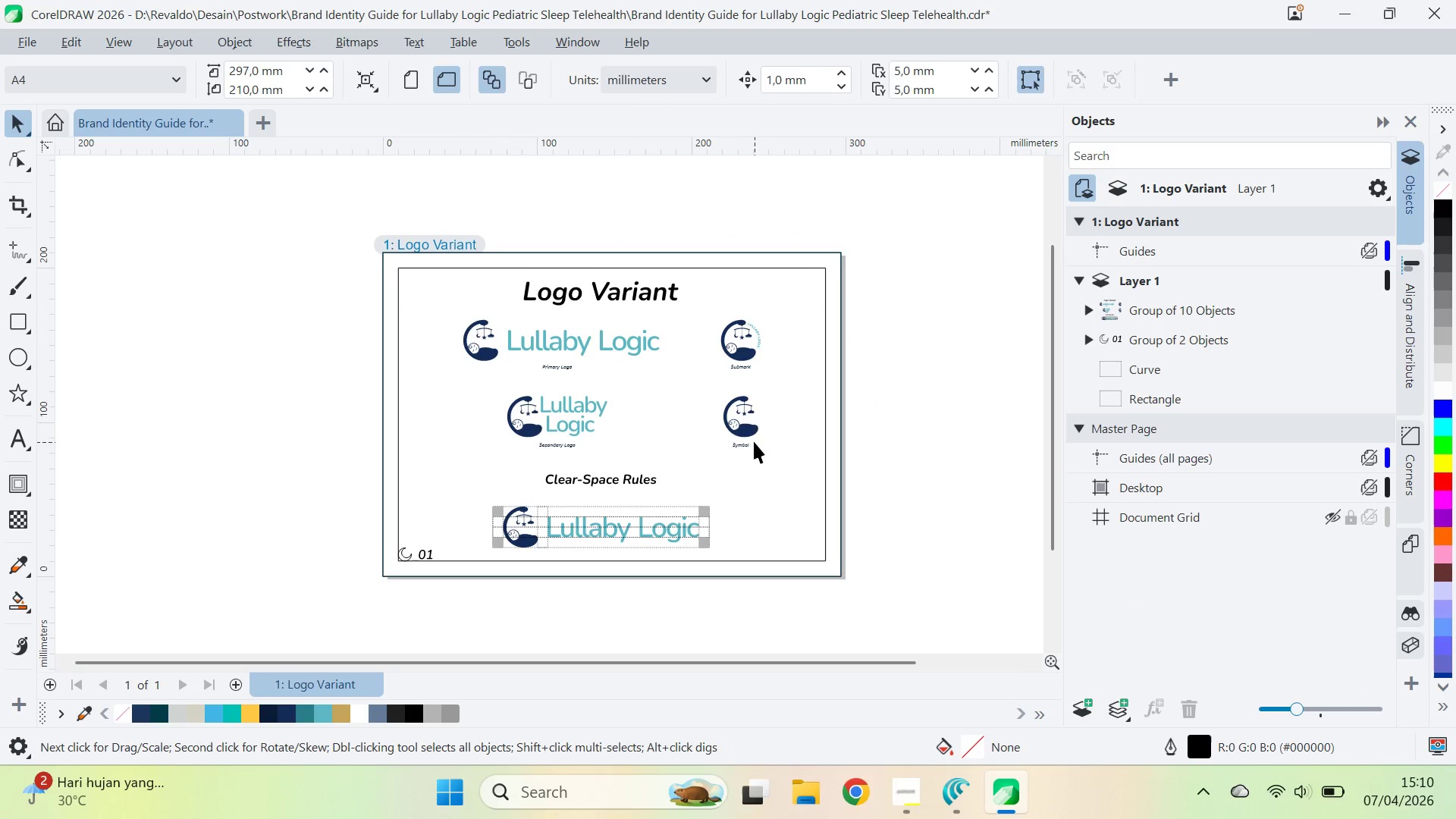 
key(Control+U)
 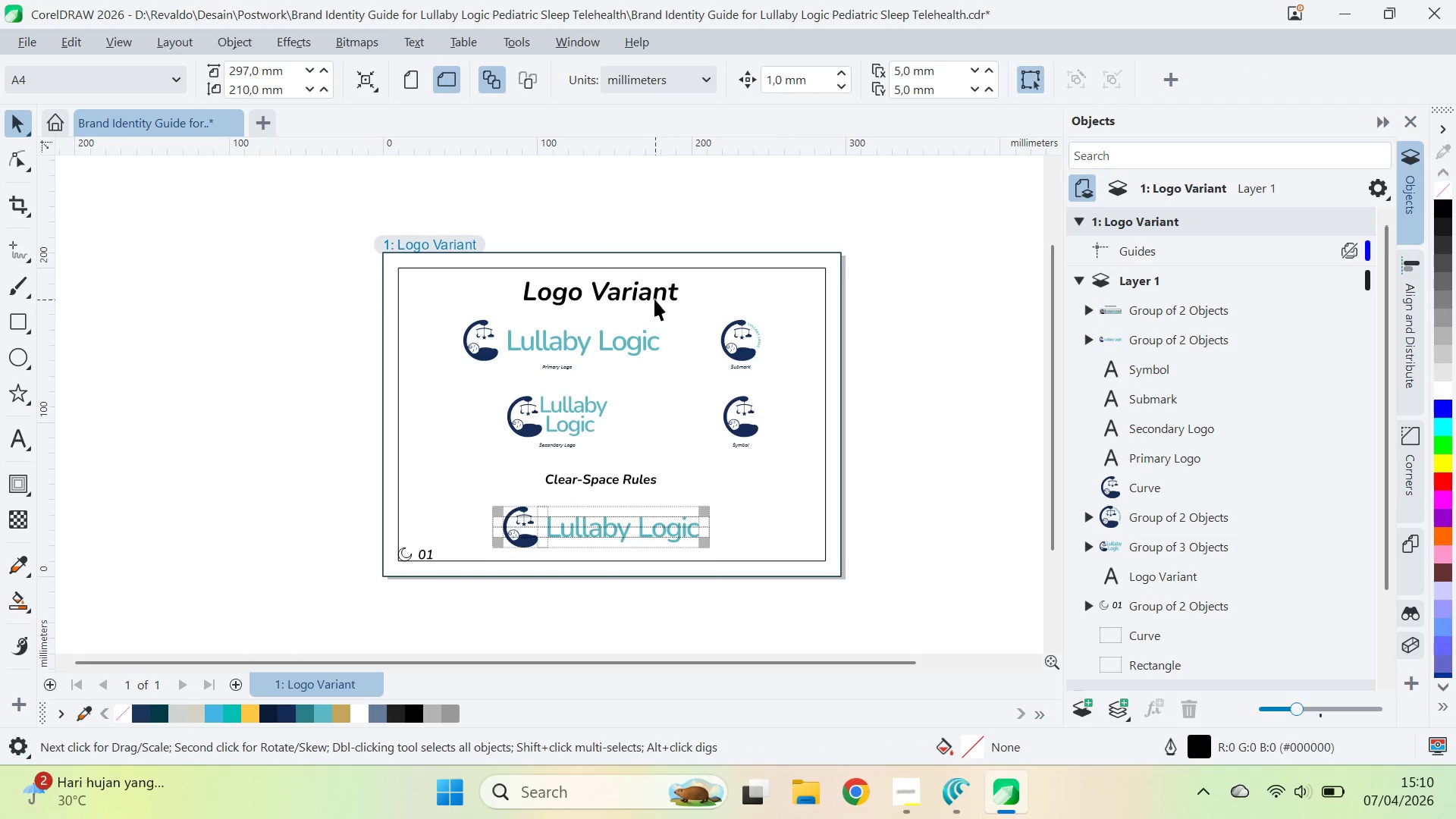 
hold_key(key=ShiftLeft, duration=0.36)
double_click([818, 278])
 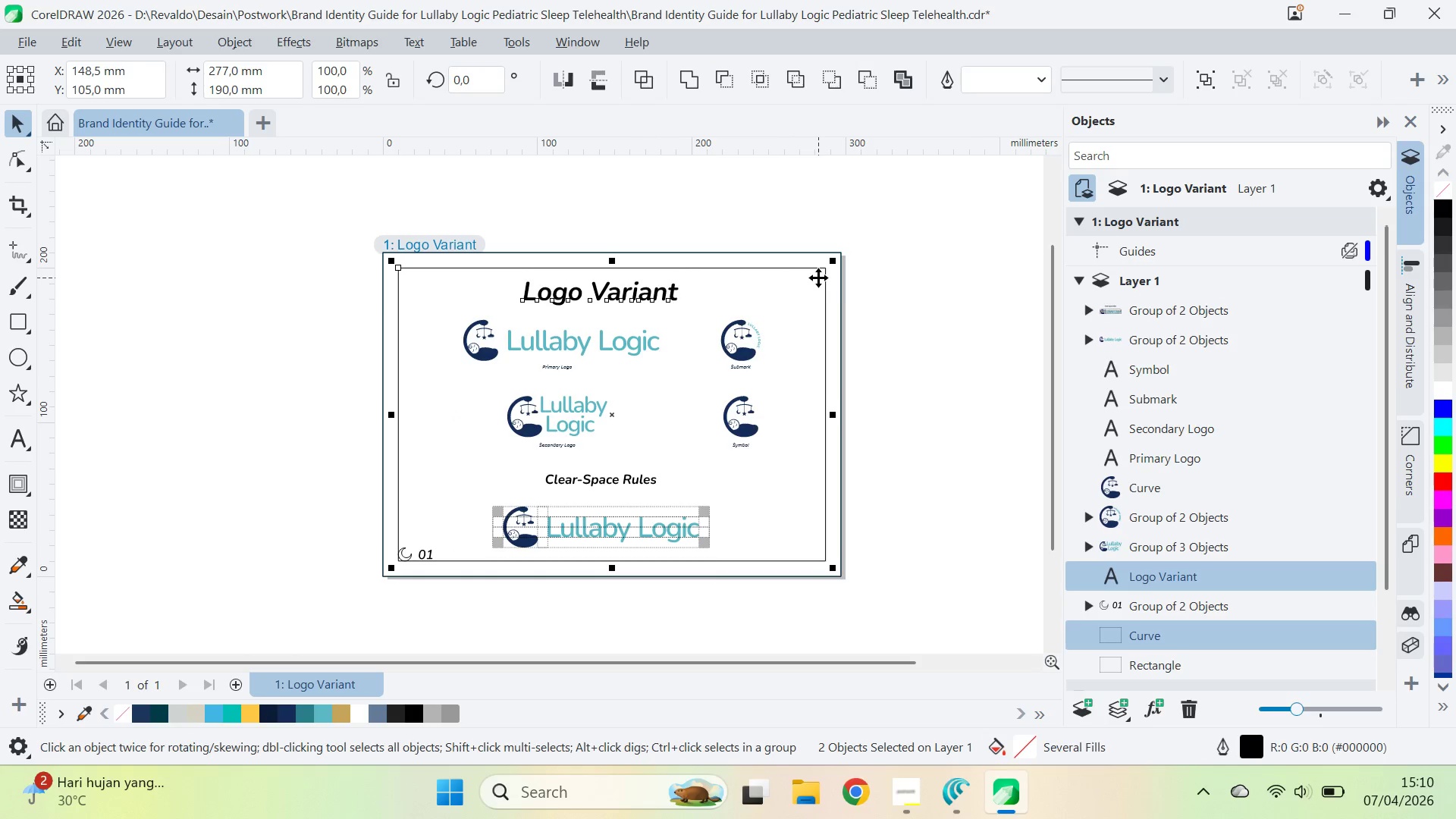 
type(cc)
 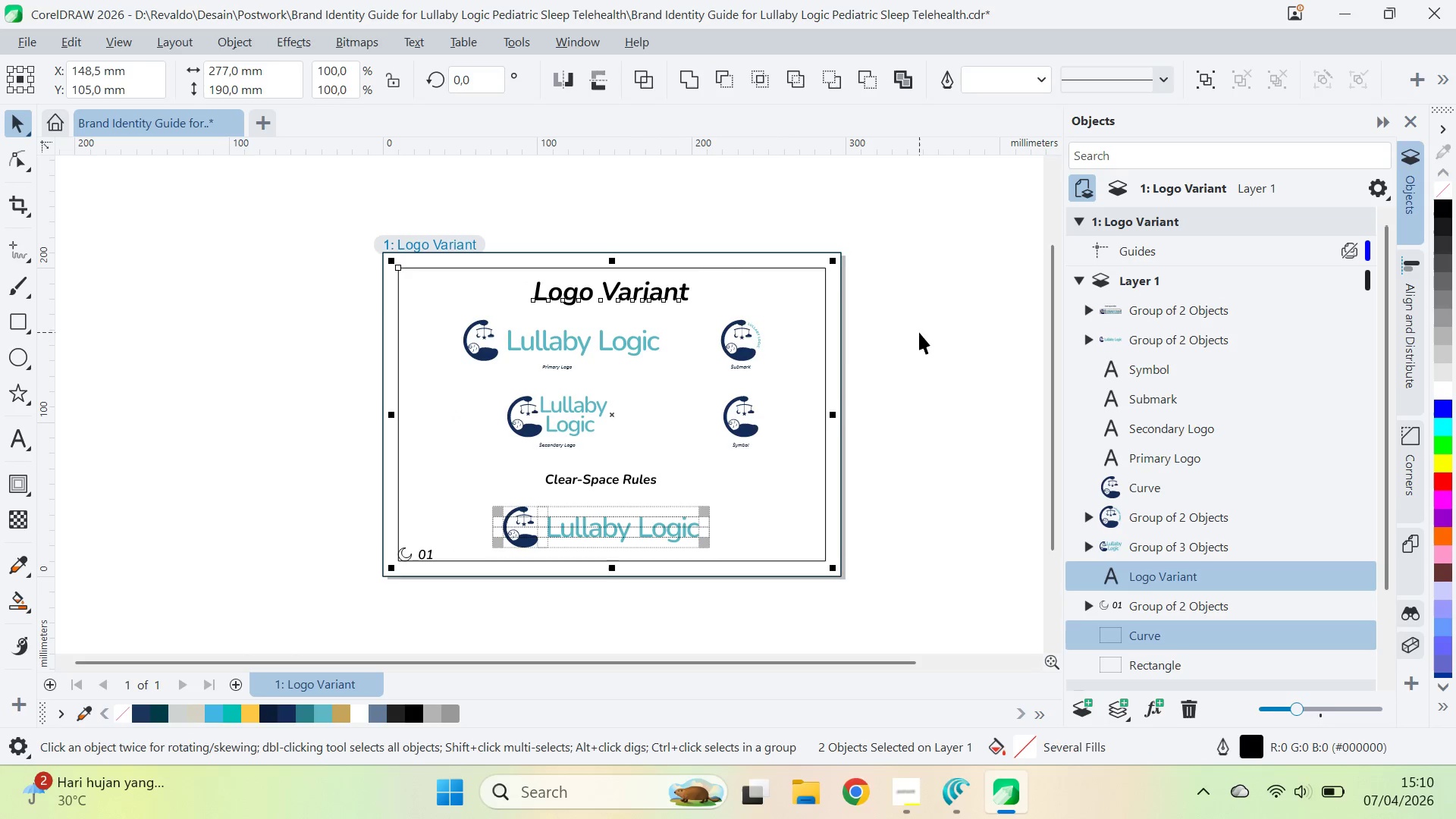 
left_click_drag(start_coordinate=[919, 332], to_coordinate=[898, 337])
 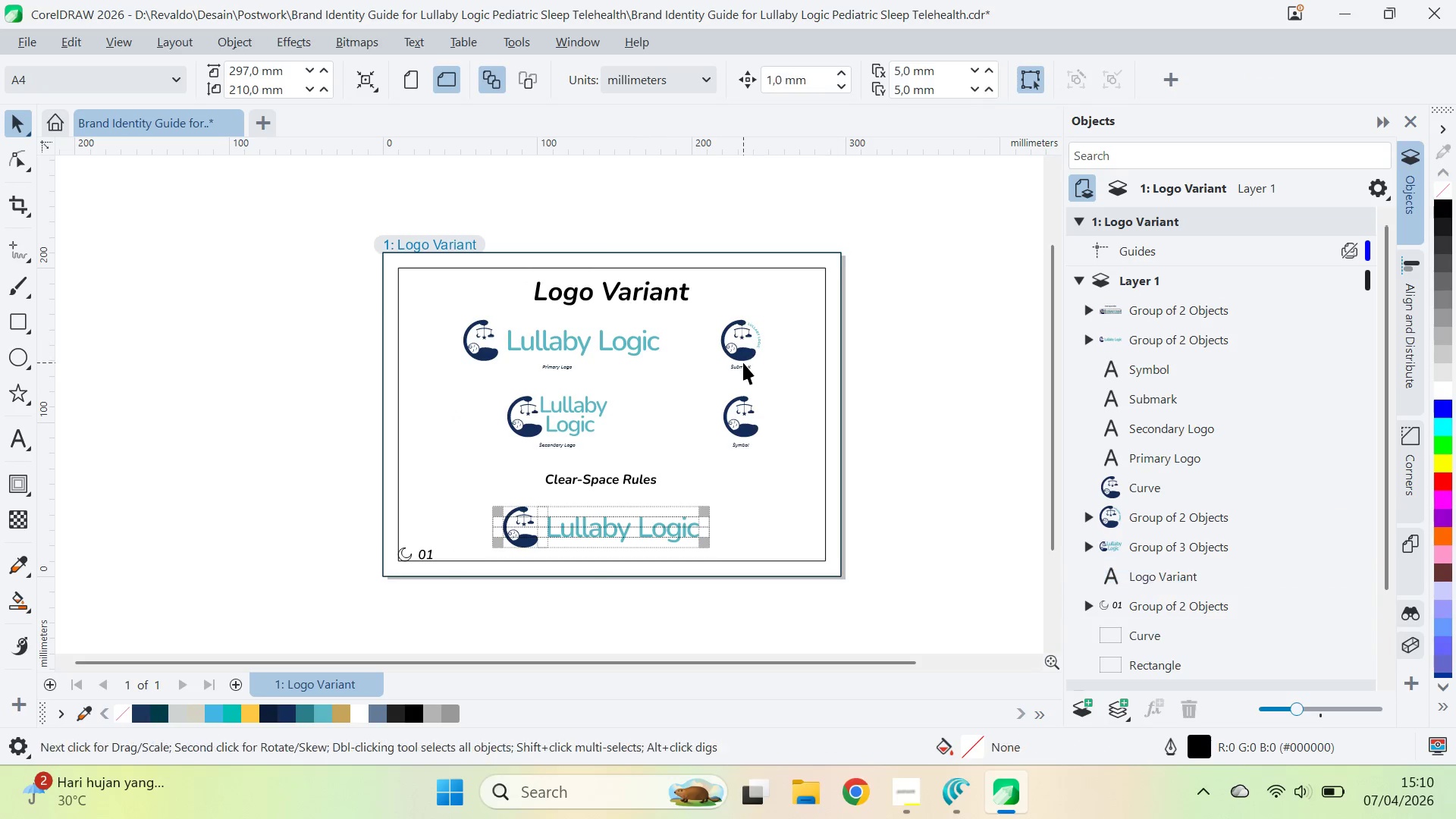 
double_click([743, 362])
 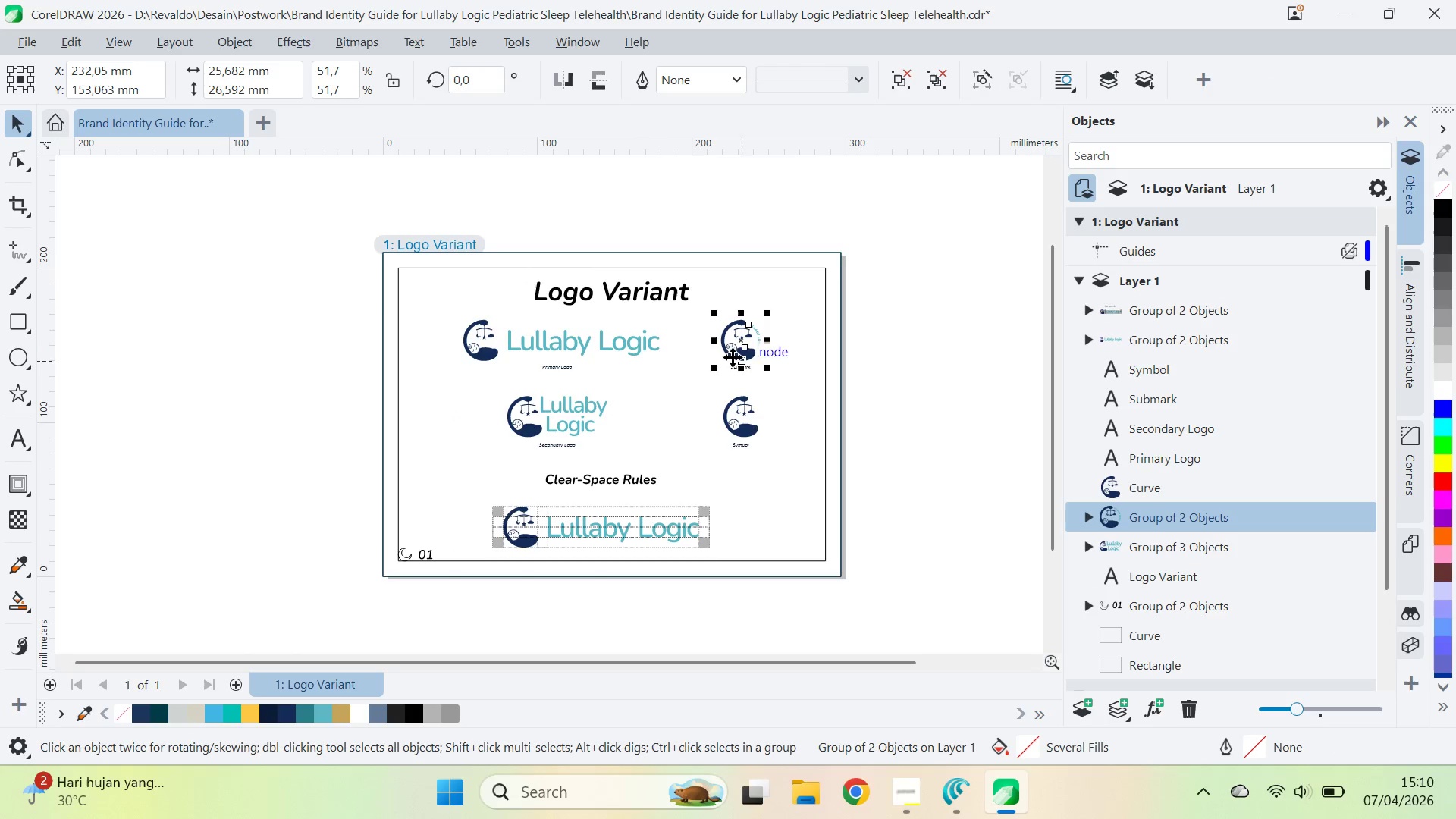 
hold_key(key=ShiftLeft, duration=0.59)
 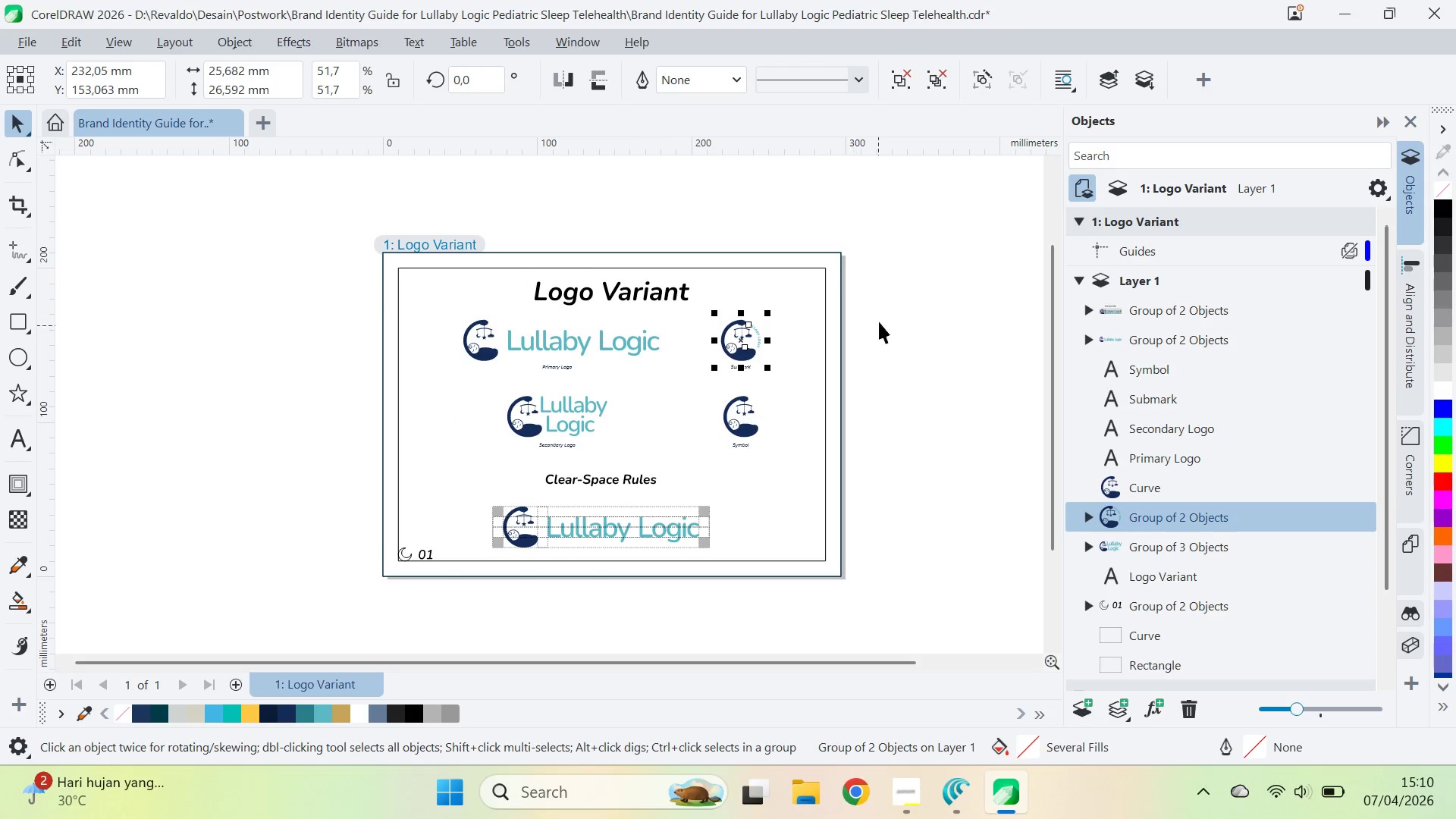 
left_click_drag(start_coordinate=[881, 318], to_coordinate=[385, 458])
 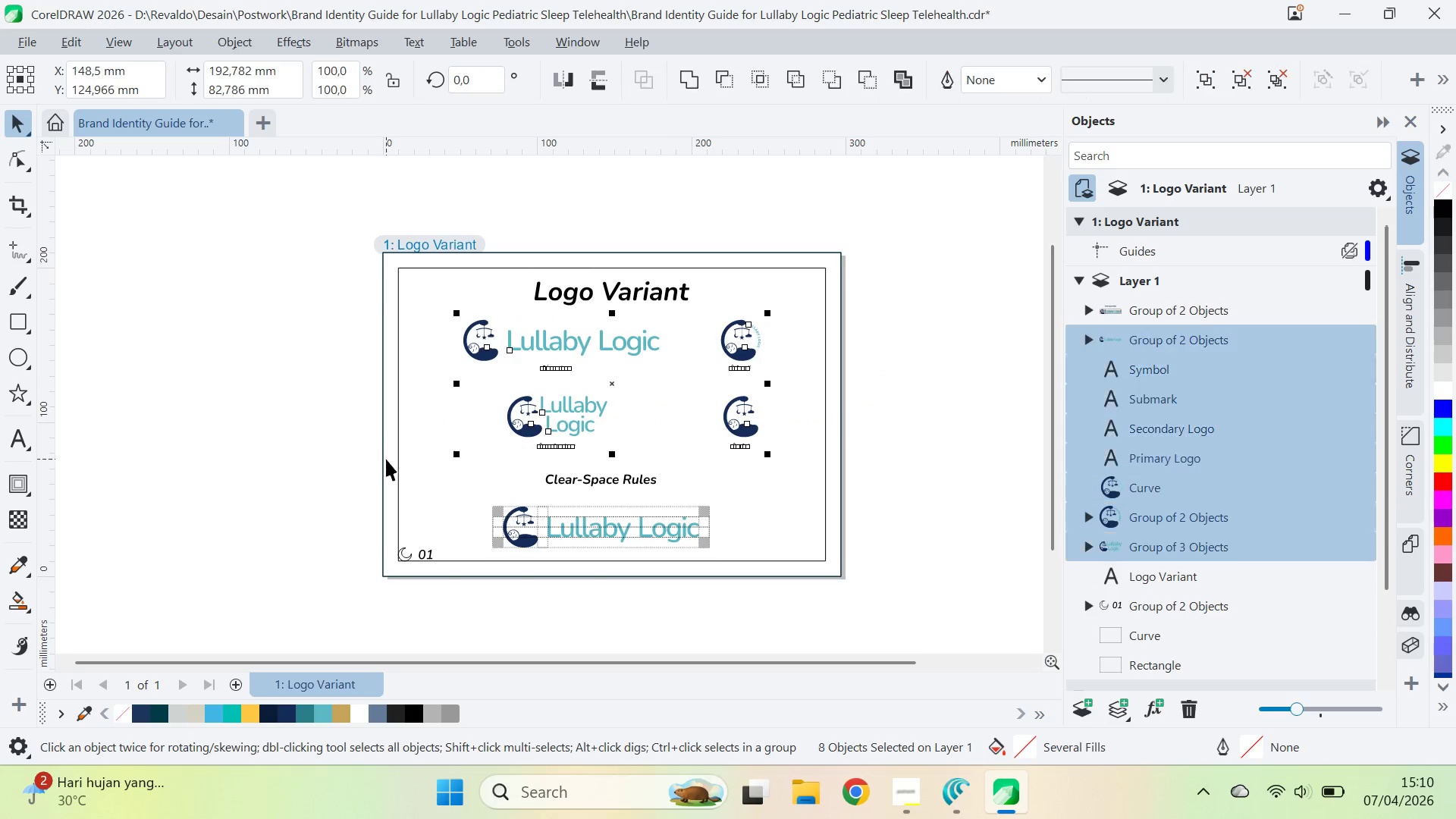 
key(Control+G)
 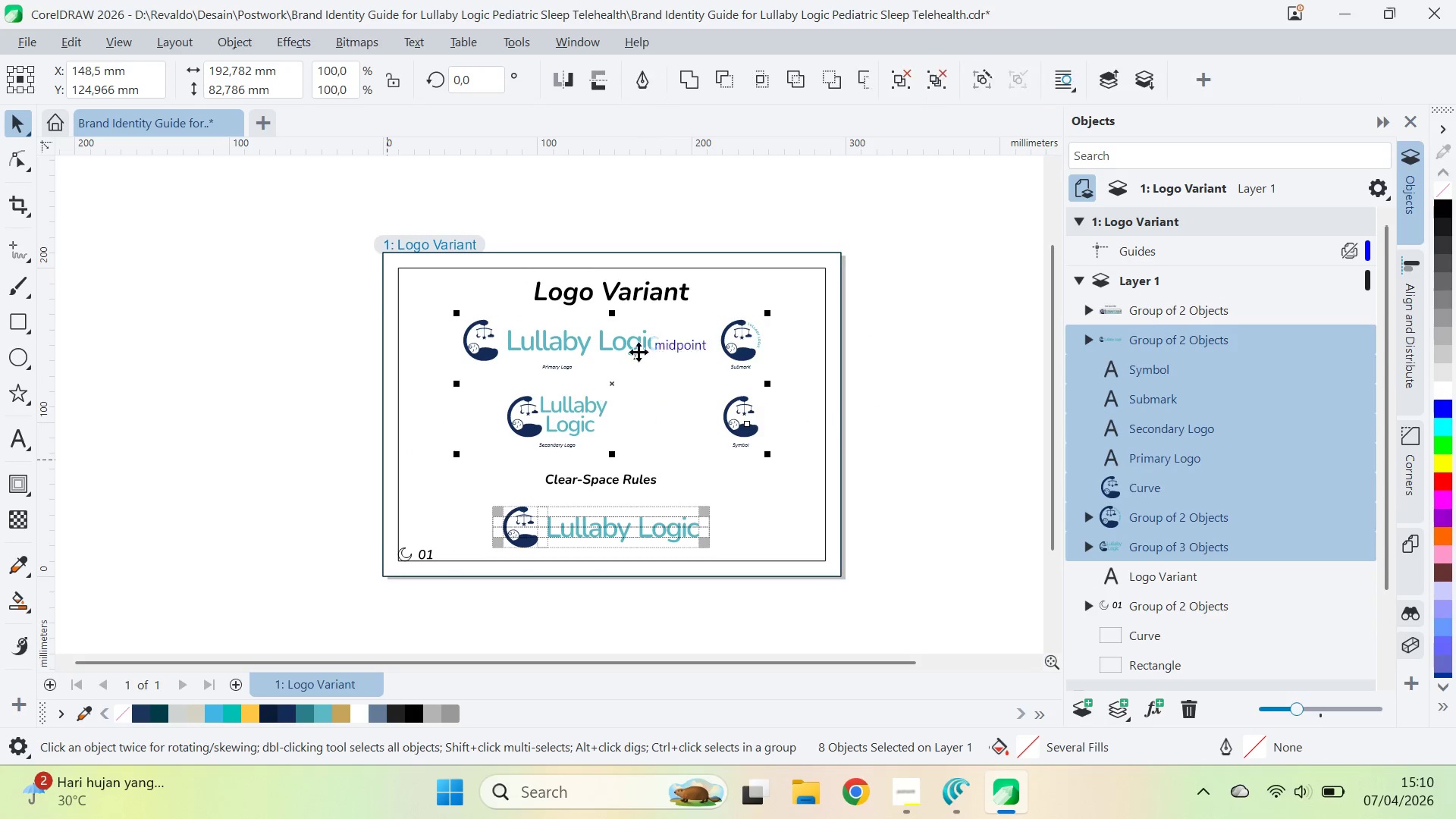 
hold_key(key=ShiftLeft, duration=0.7)
left_click([654, 300])
 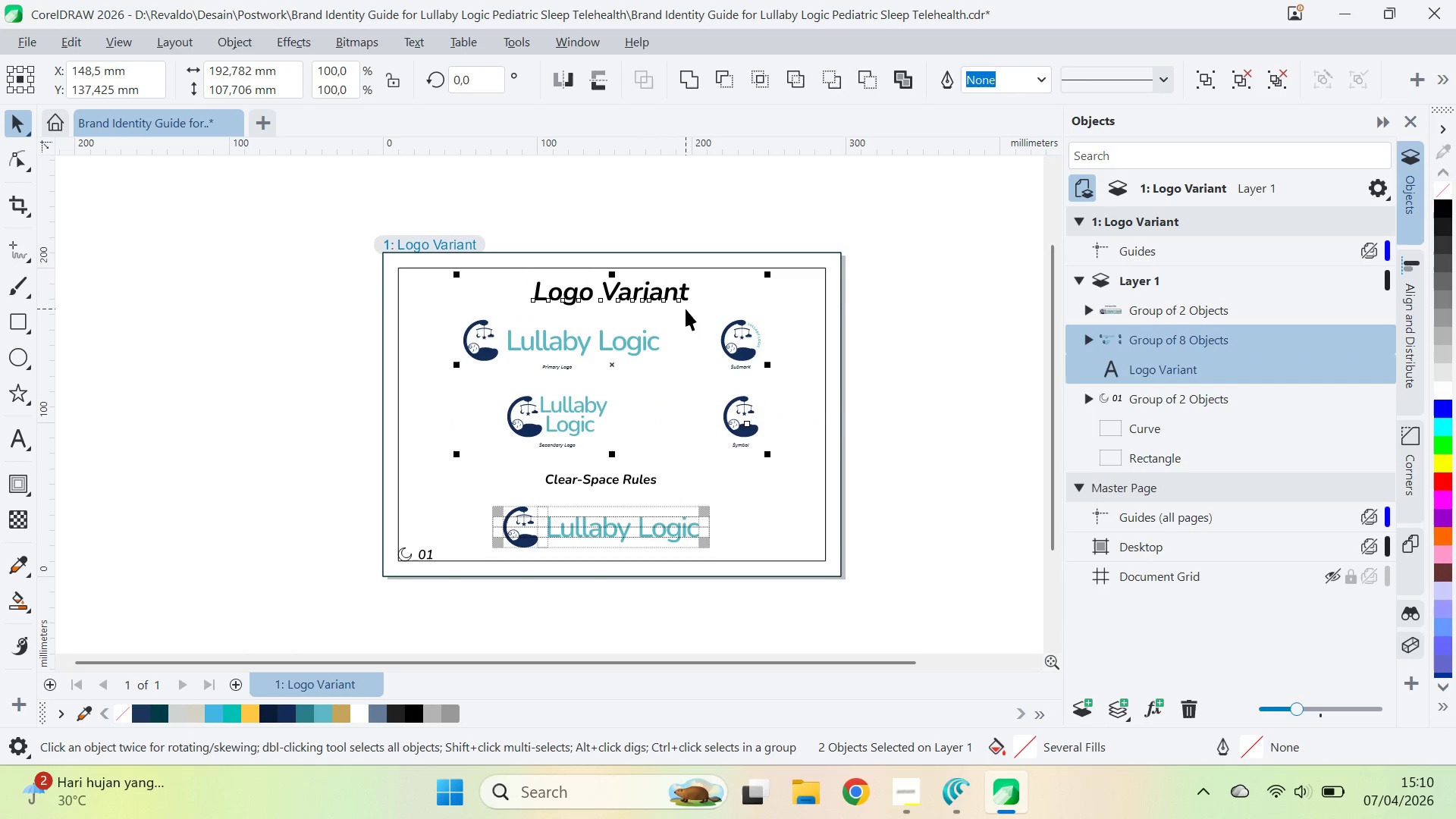 
type(ccc)
 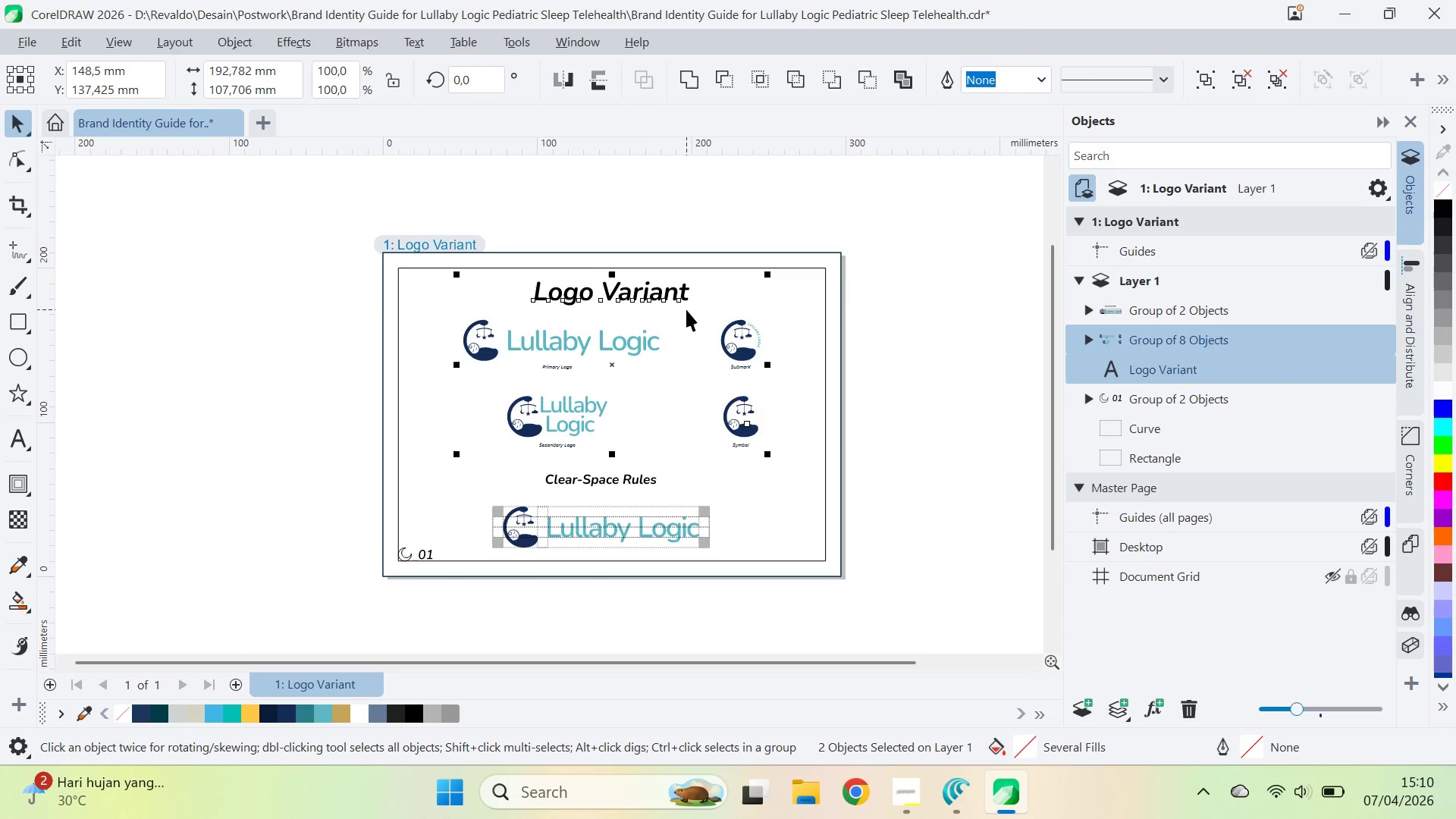 
key(Control+G)
 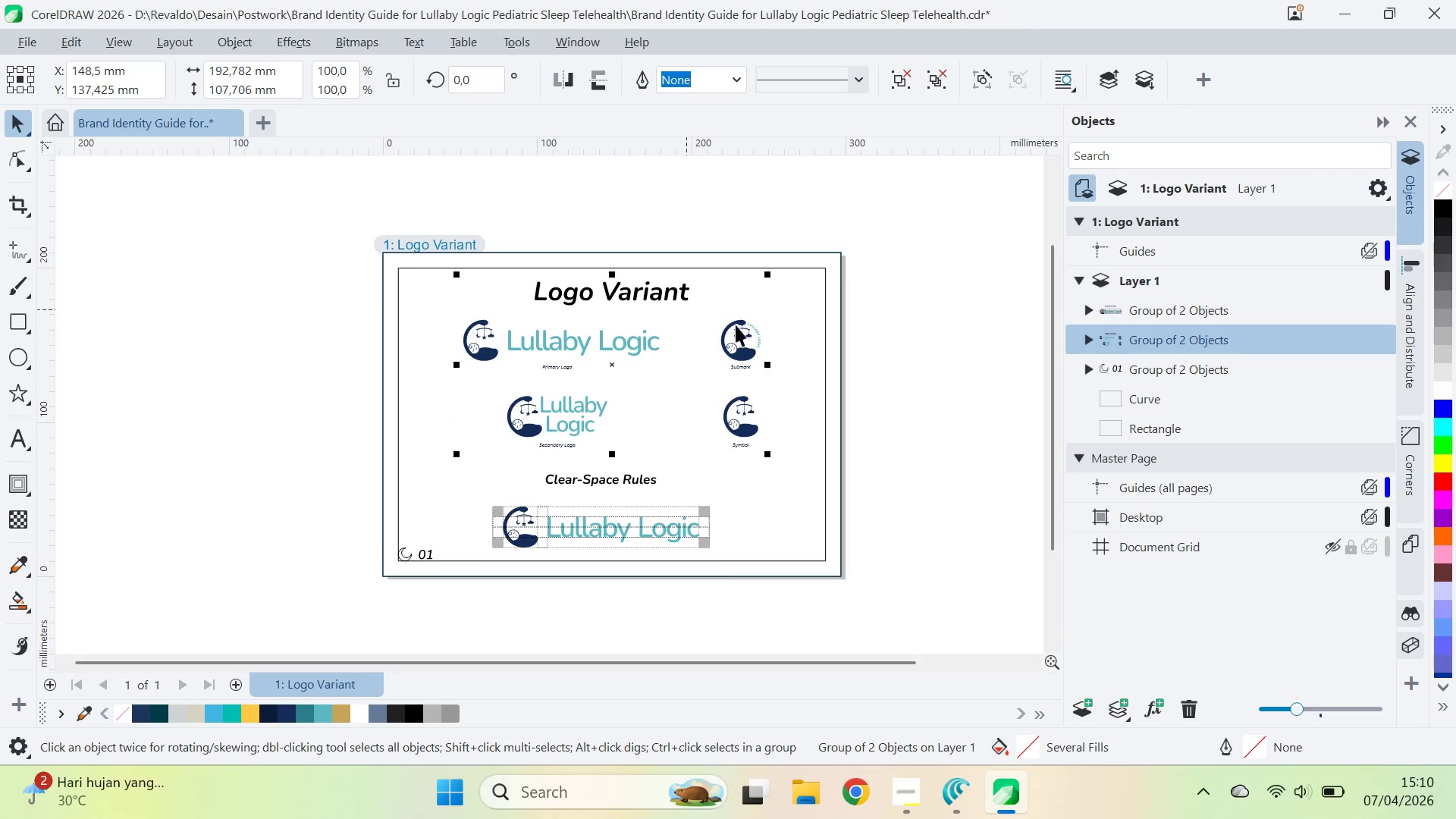 
hold_key(key=ShiftLeft, duration=0.44)
left_click([802, 437])
 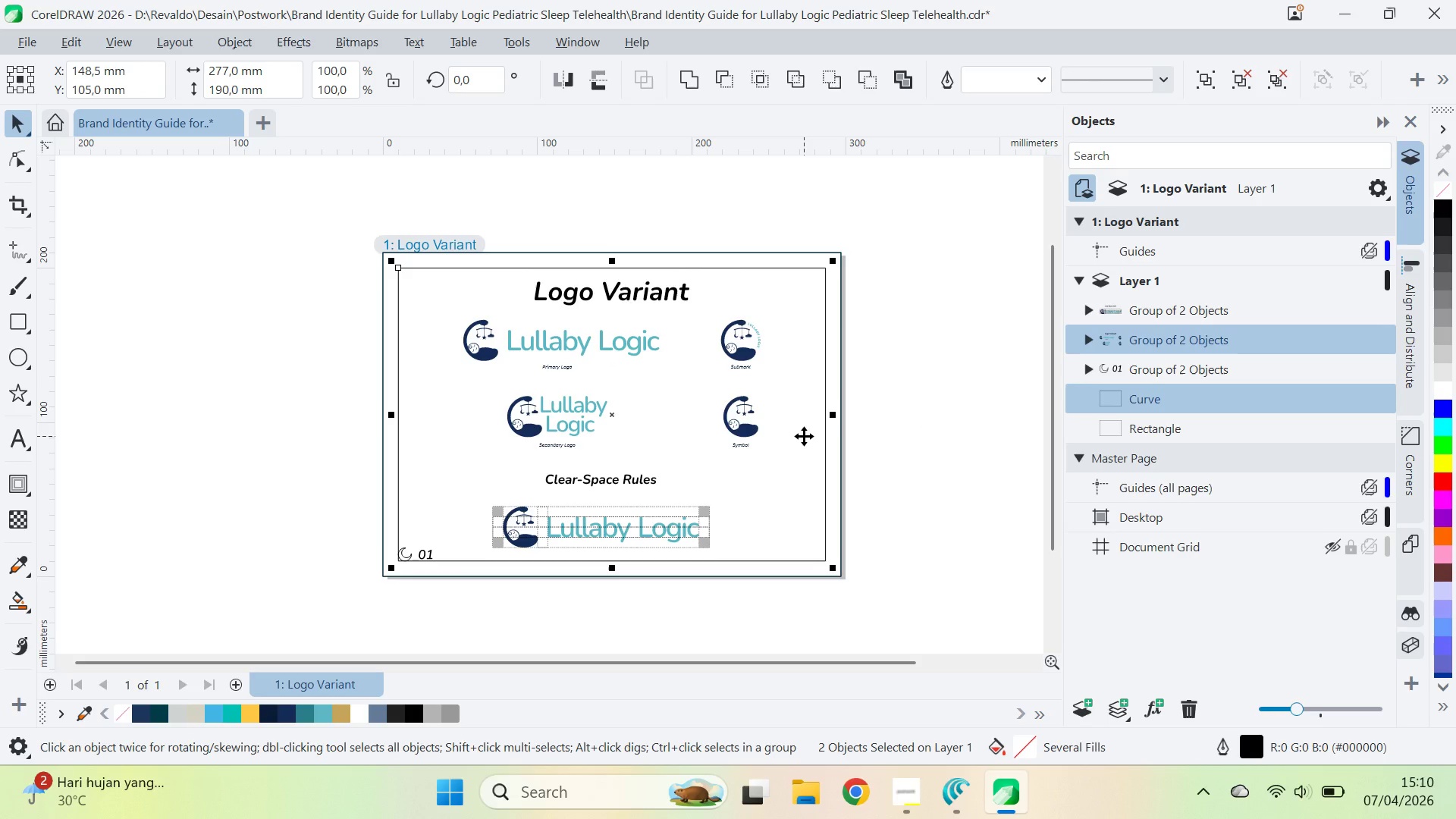 
type(cccc)
 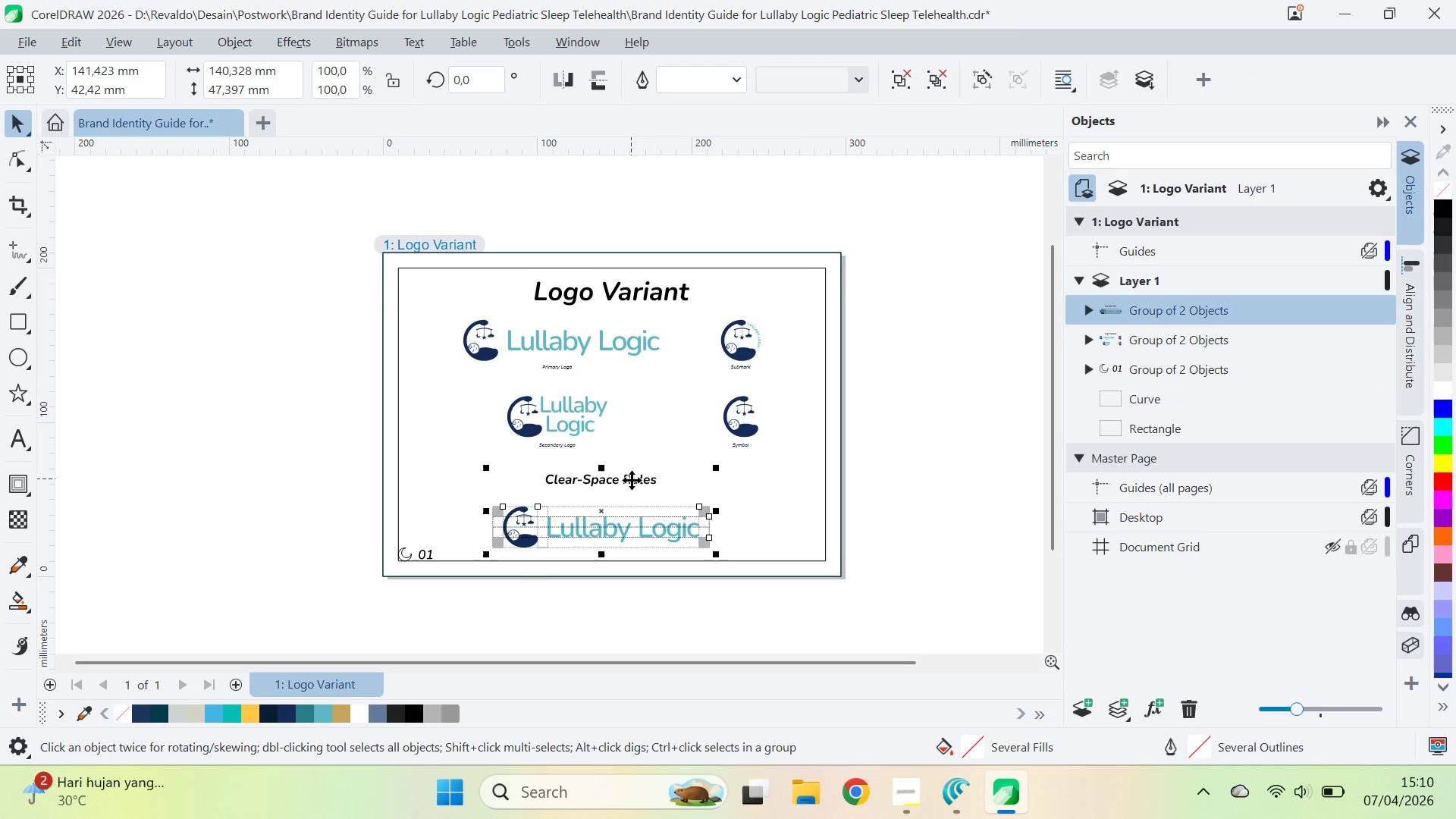 
hold_key(key=ShiftLeft, duration=0.31)
double_click([768, 472])
 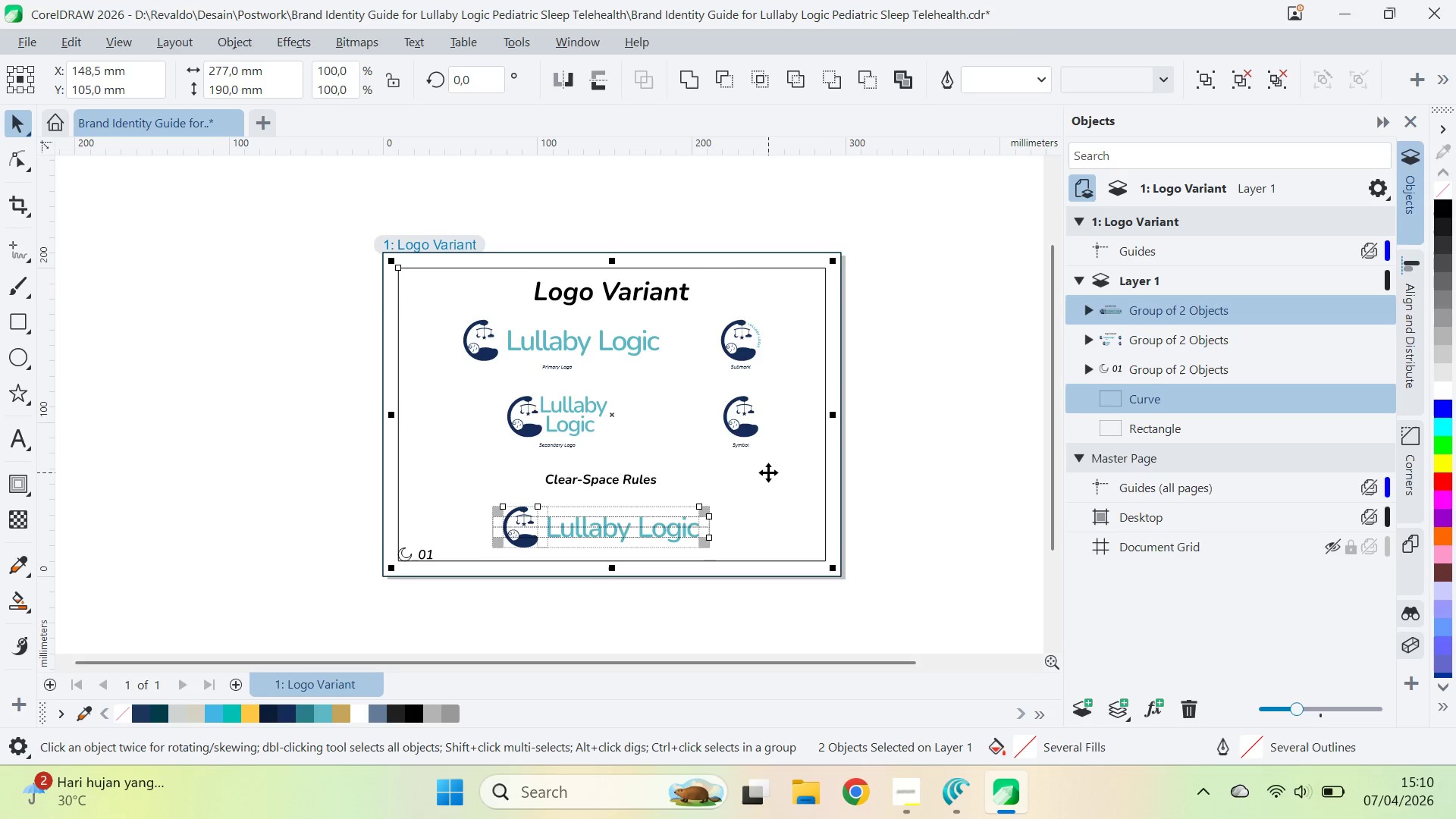 
type(cccc)
 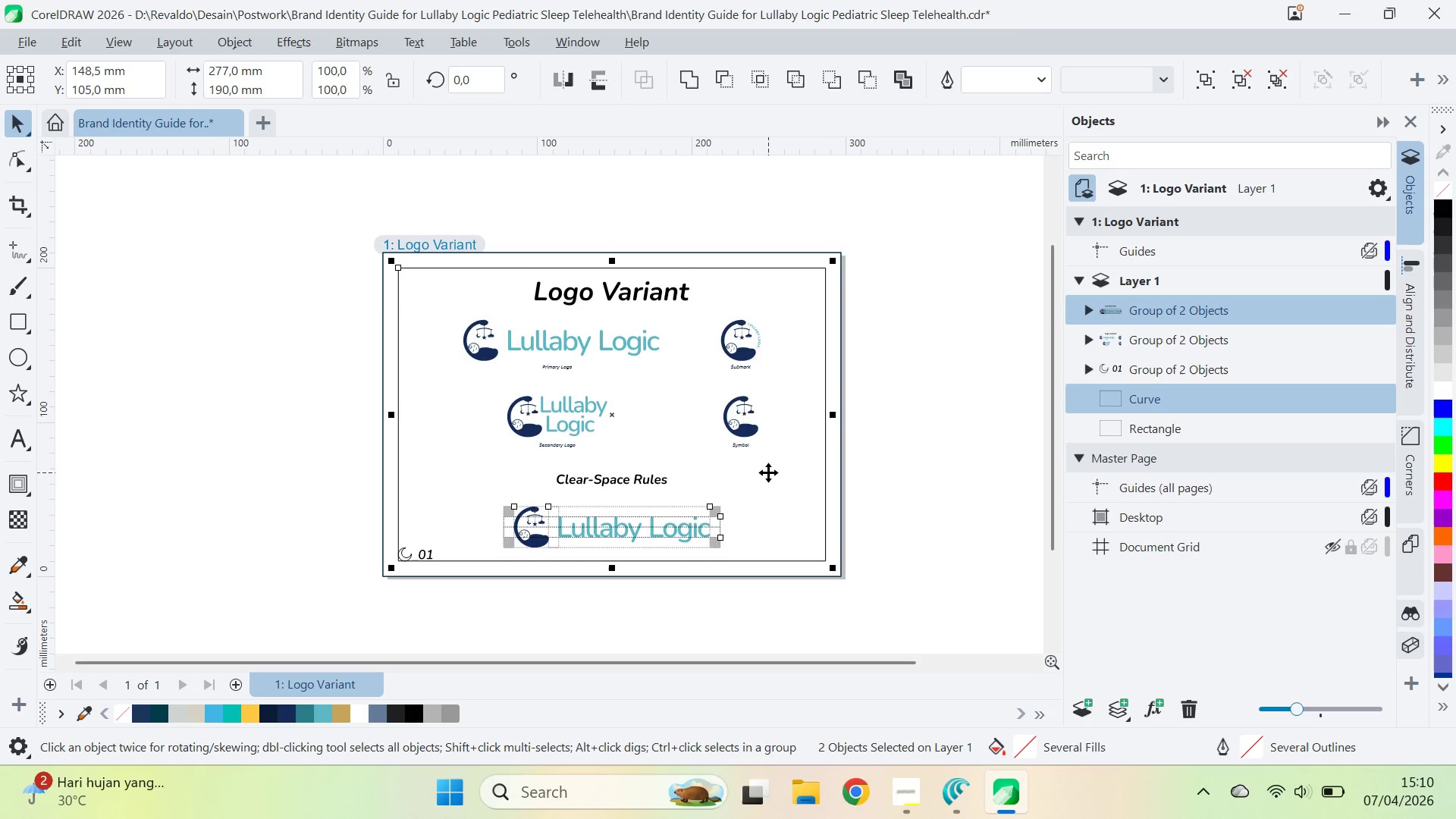 
hold_key(key=ControlLeft, duration=0.31)
 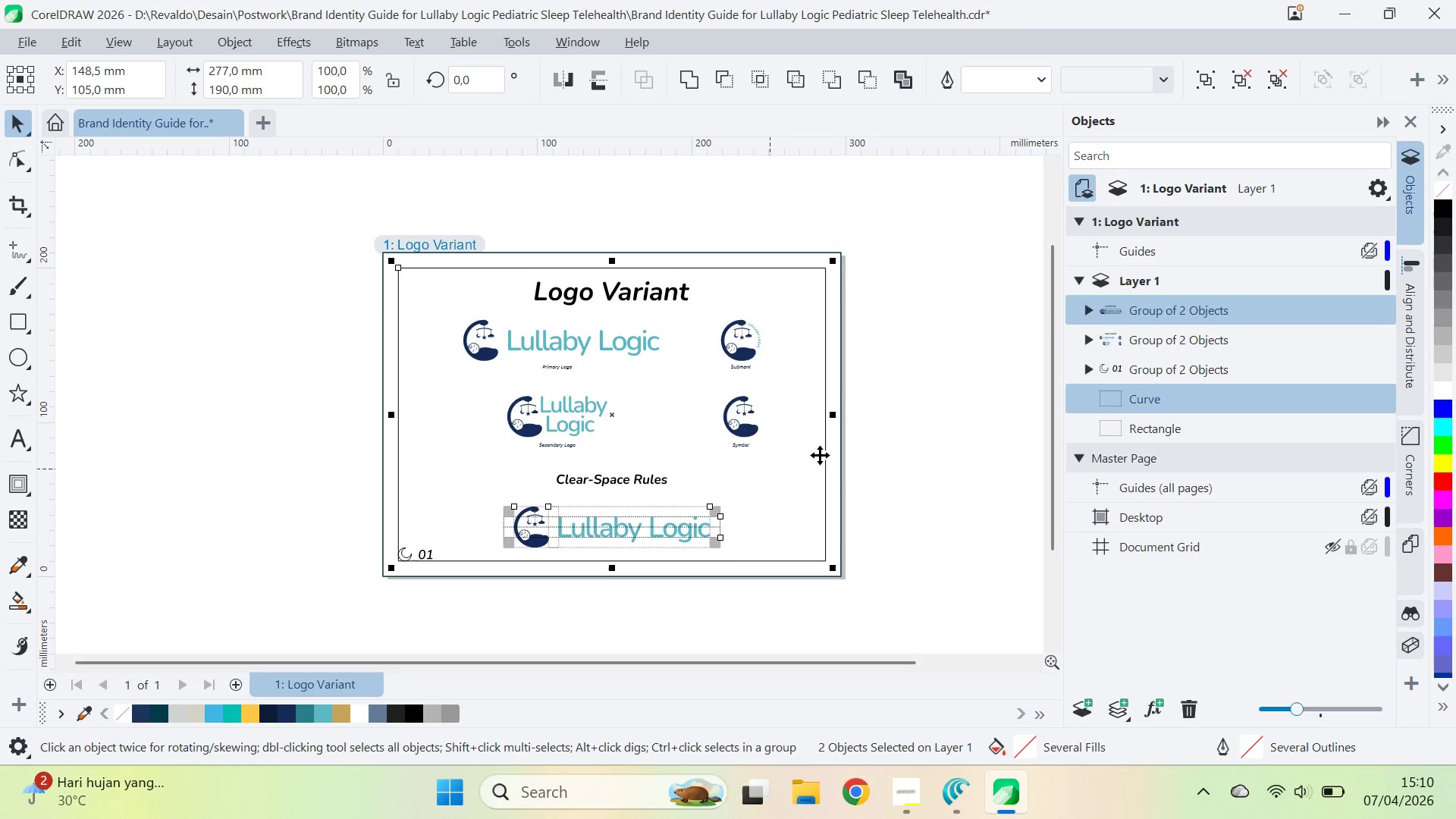 
hold_key(key=ShiftLeft, duration=0.5)
left_click([799, 464])
 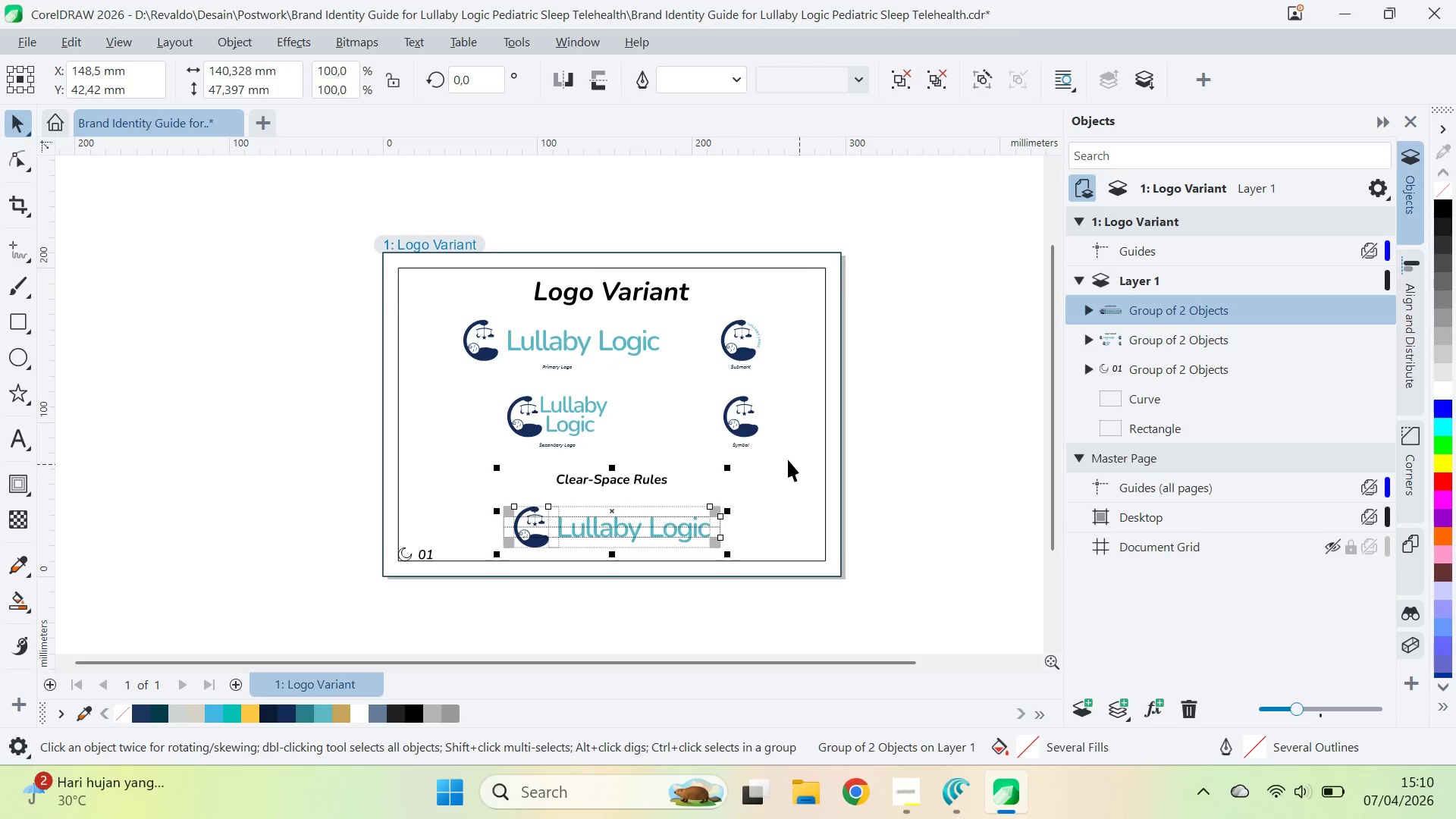 
hold_key(key=ShiftLeft, duration=0.34)
 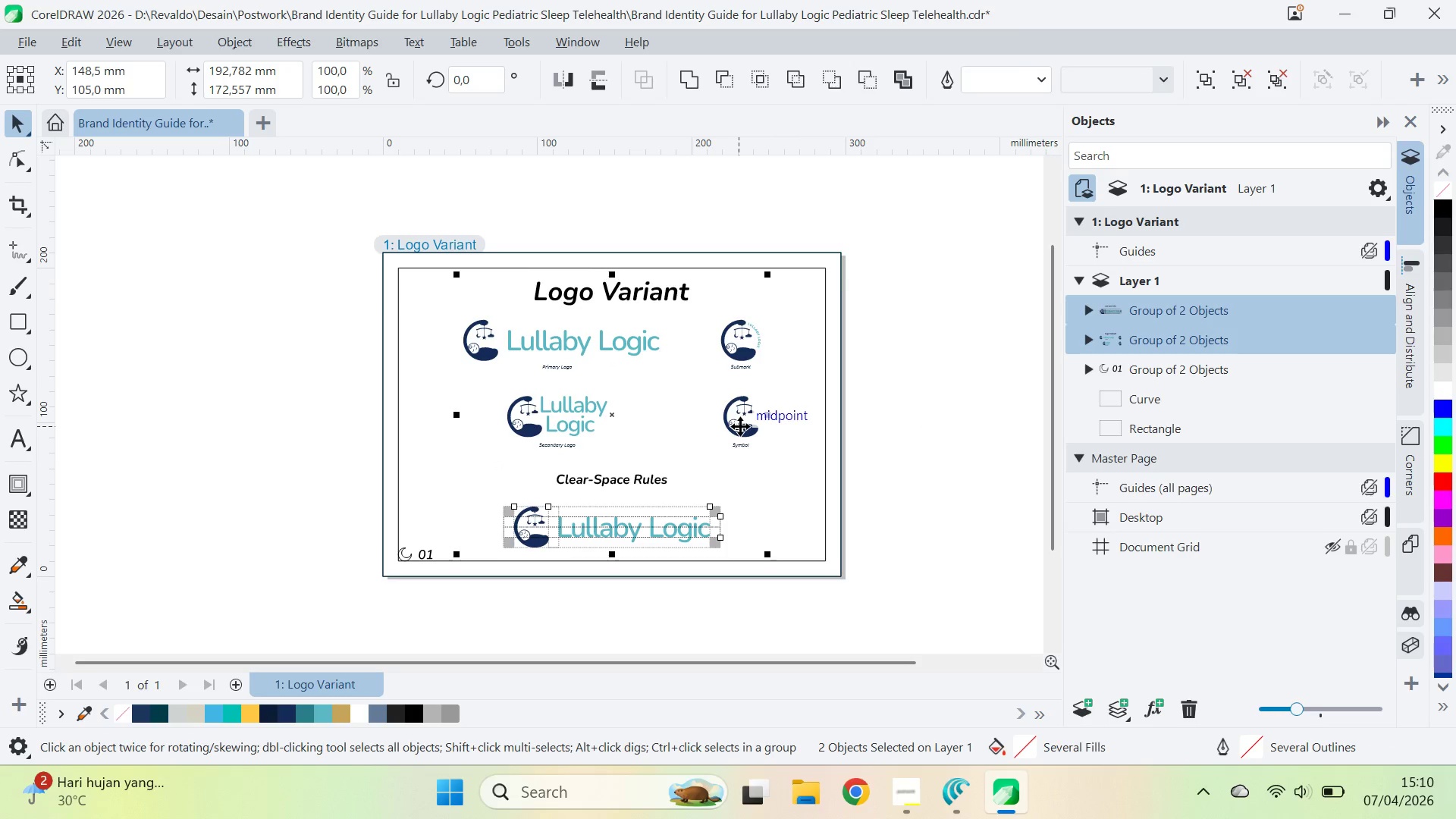 
key(Control+G)
 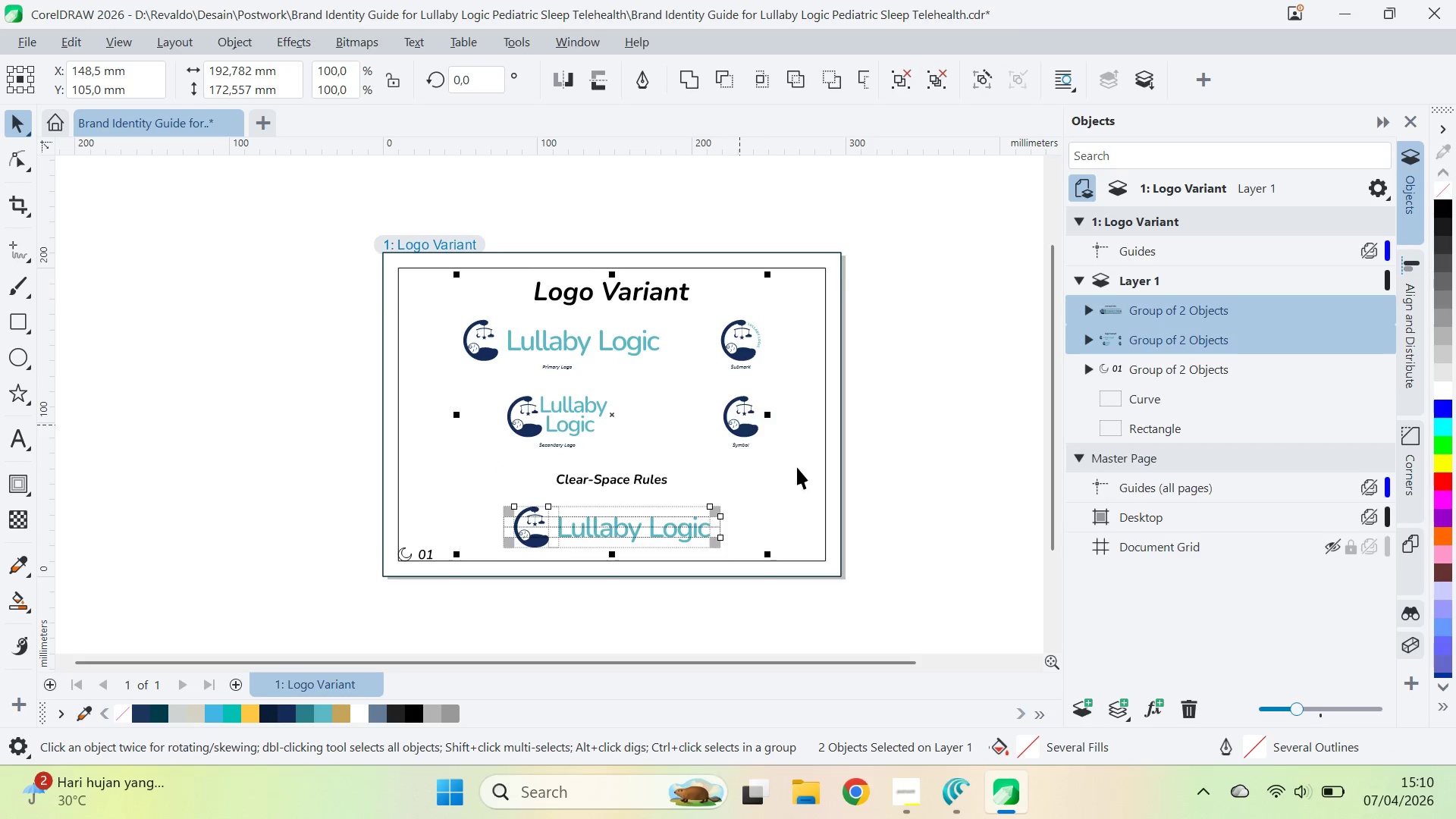 
type(cec)
 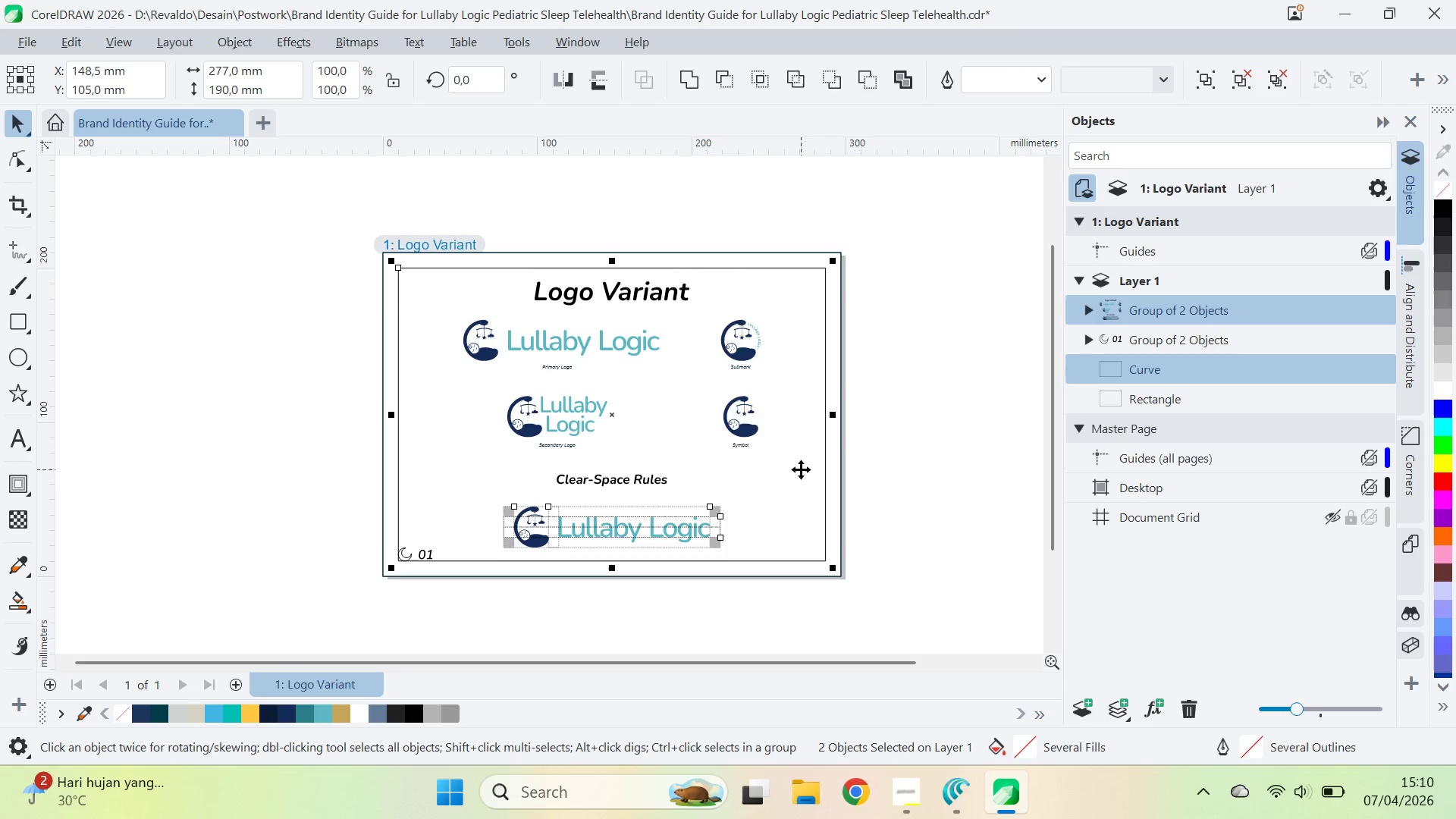 
type(ece)
 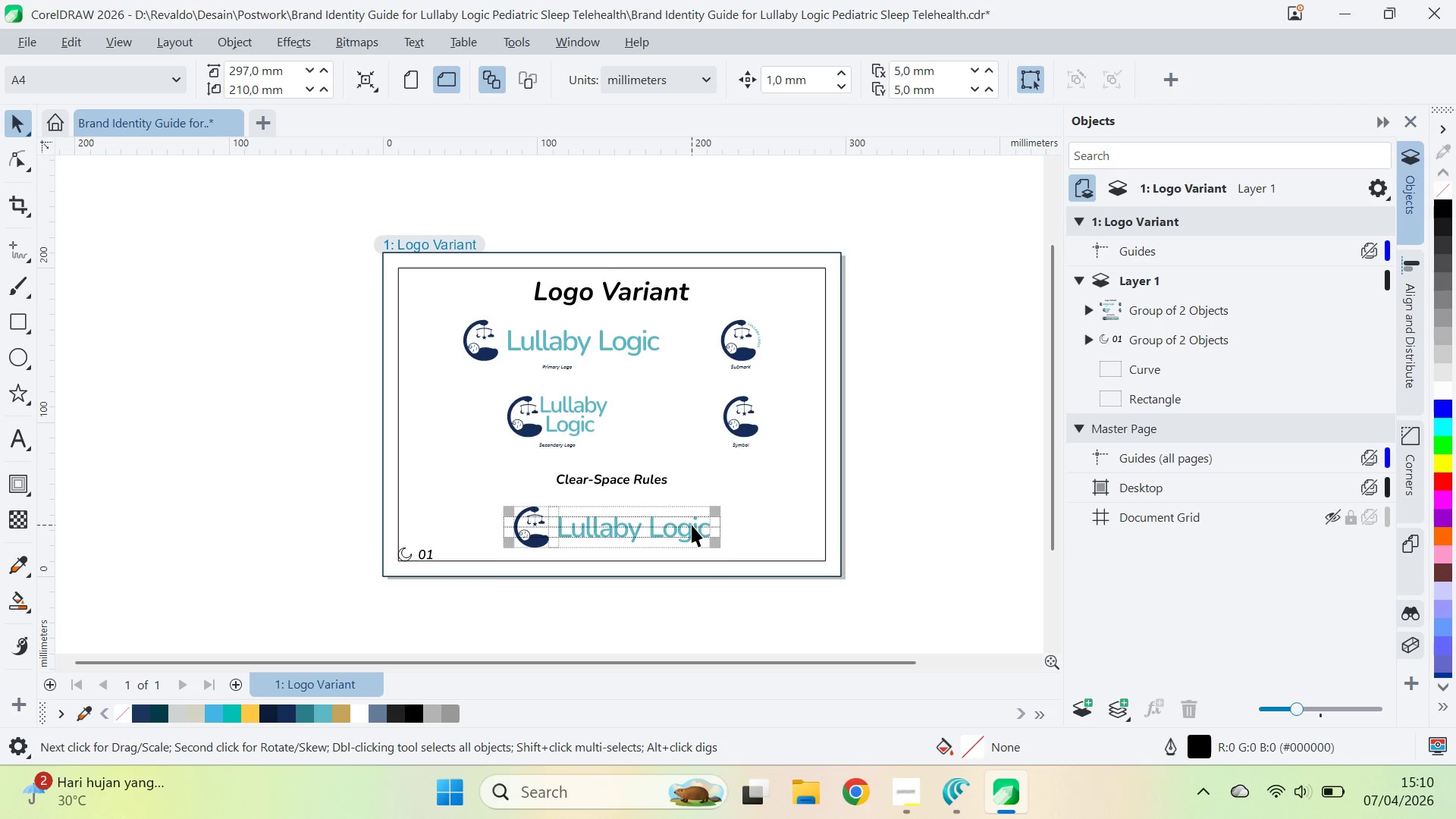 
left_click_drag(start_coordinate=[692, 525], to_coordinate=[692, 511])
 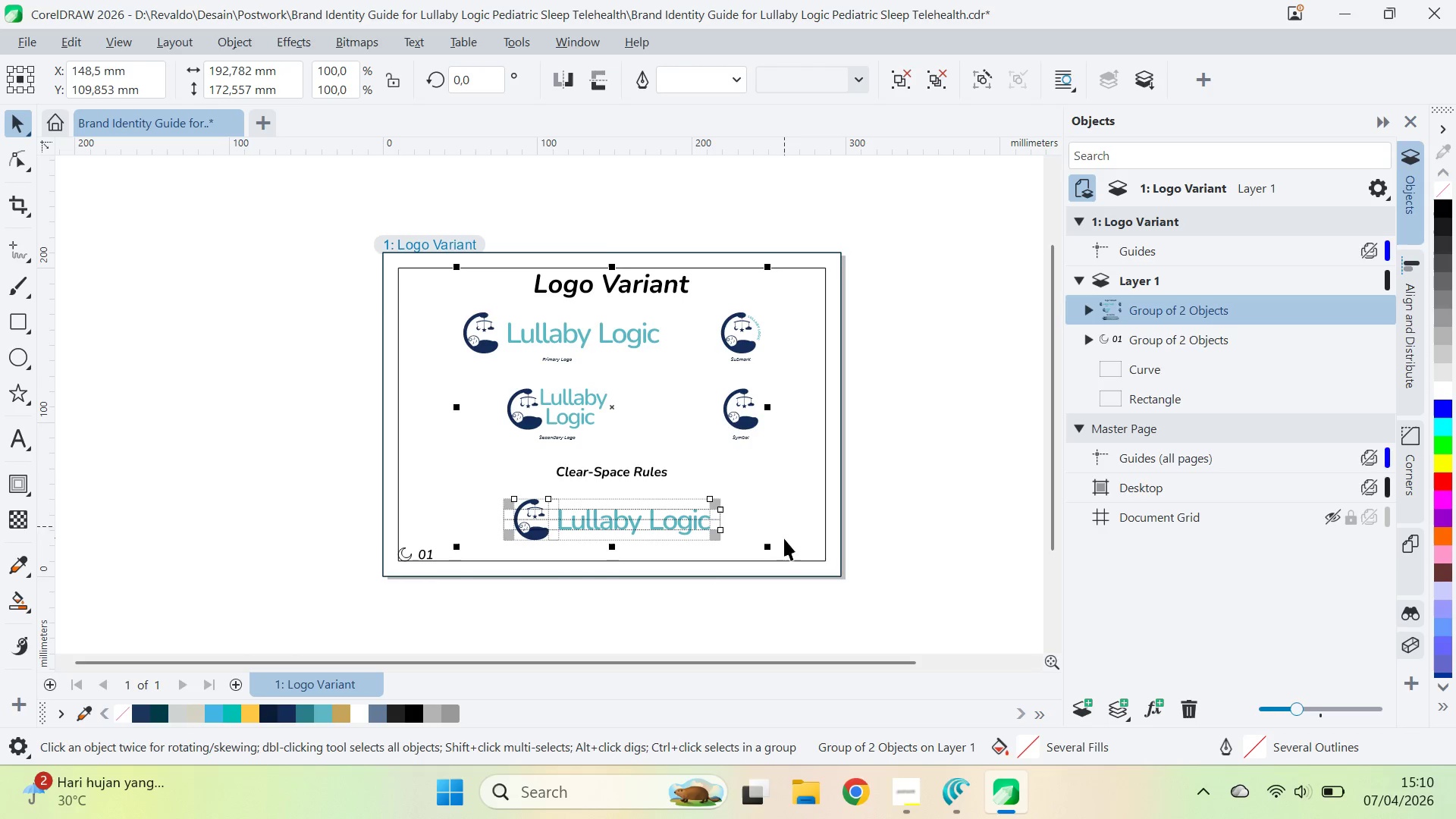 
hold_key(key=ShiftLeft, duration=0.64)
 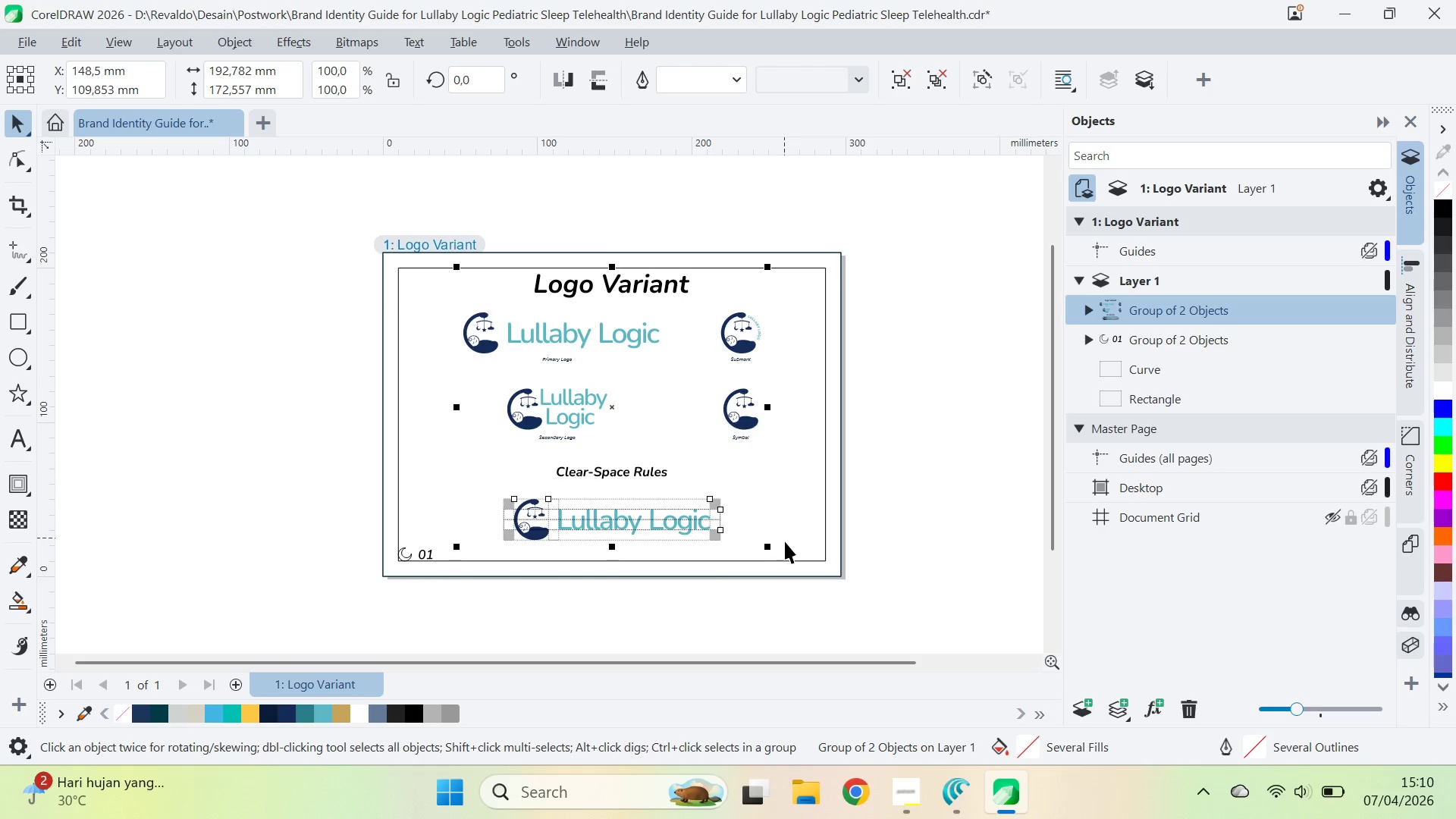 
hold_key(key=ShiftLeft, duration=1.83)
left_click_drag(start_coordinate=[773, 548], to_coordinate=[749, 535])
 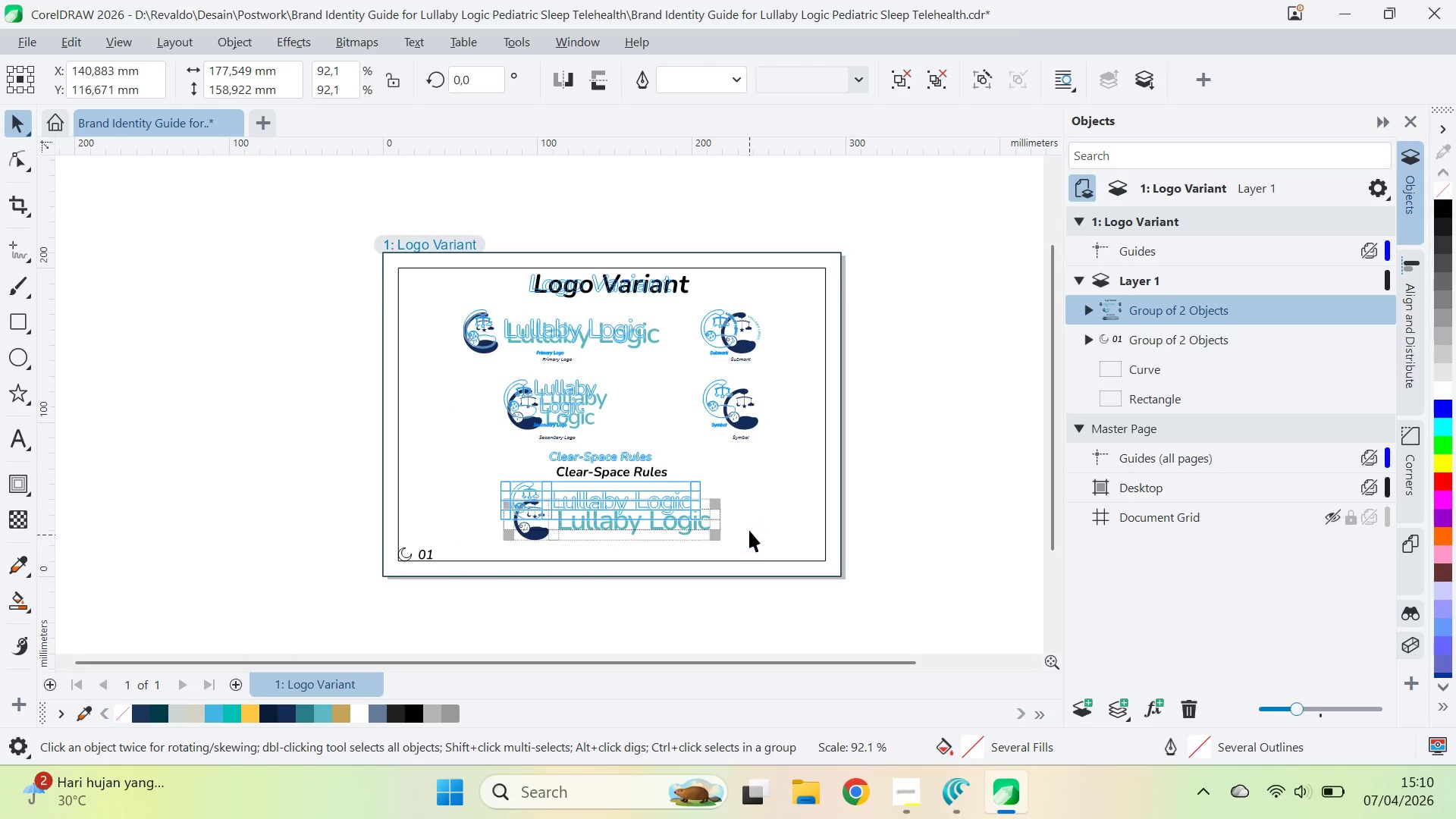 
hold_key(key=ShiftLeft, duration=0.36)
left_click([769, 498])
 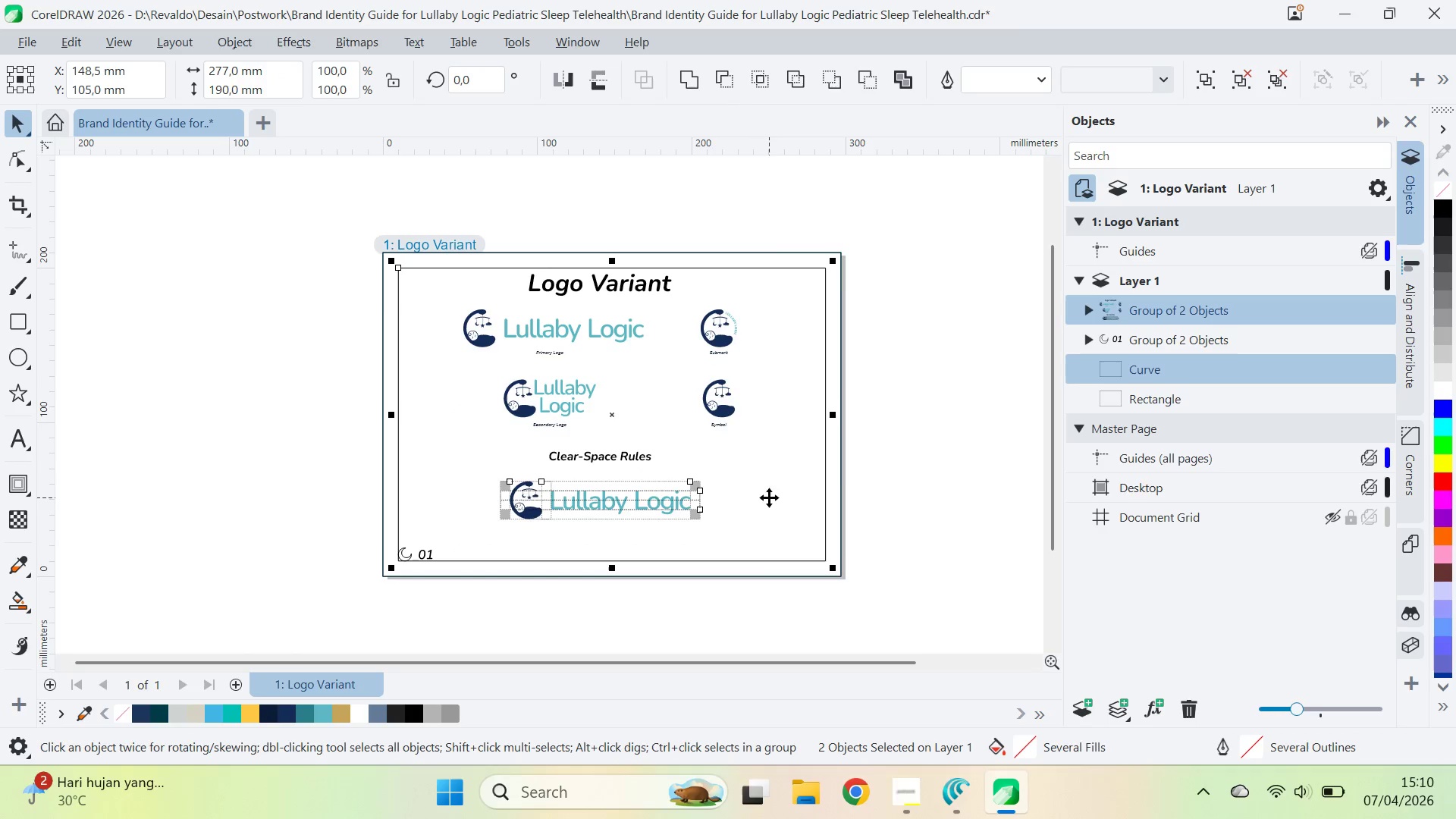 
type(ce)
 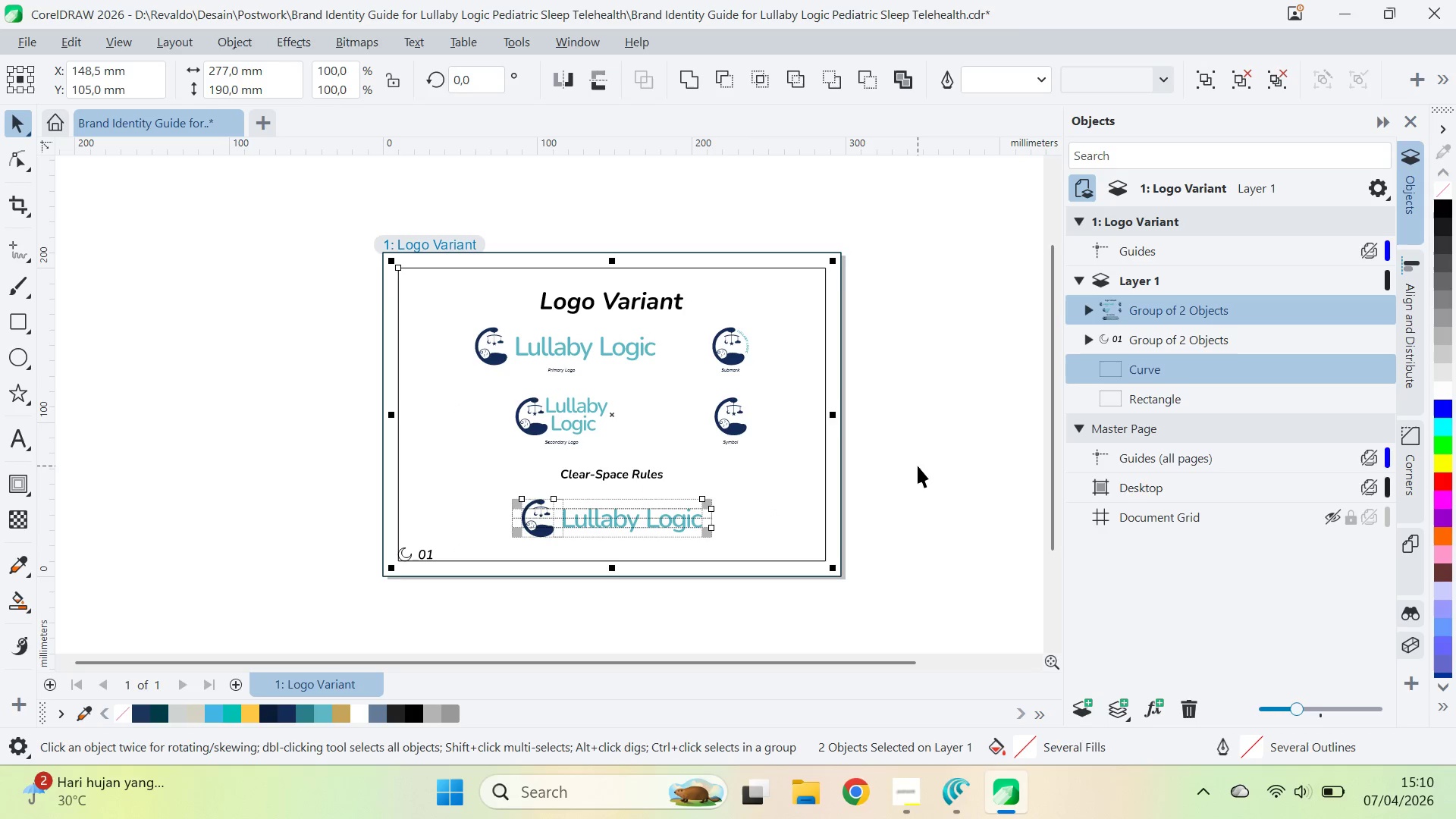 
left_click([918, 466])
 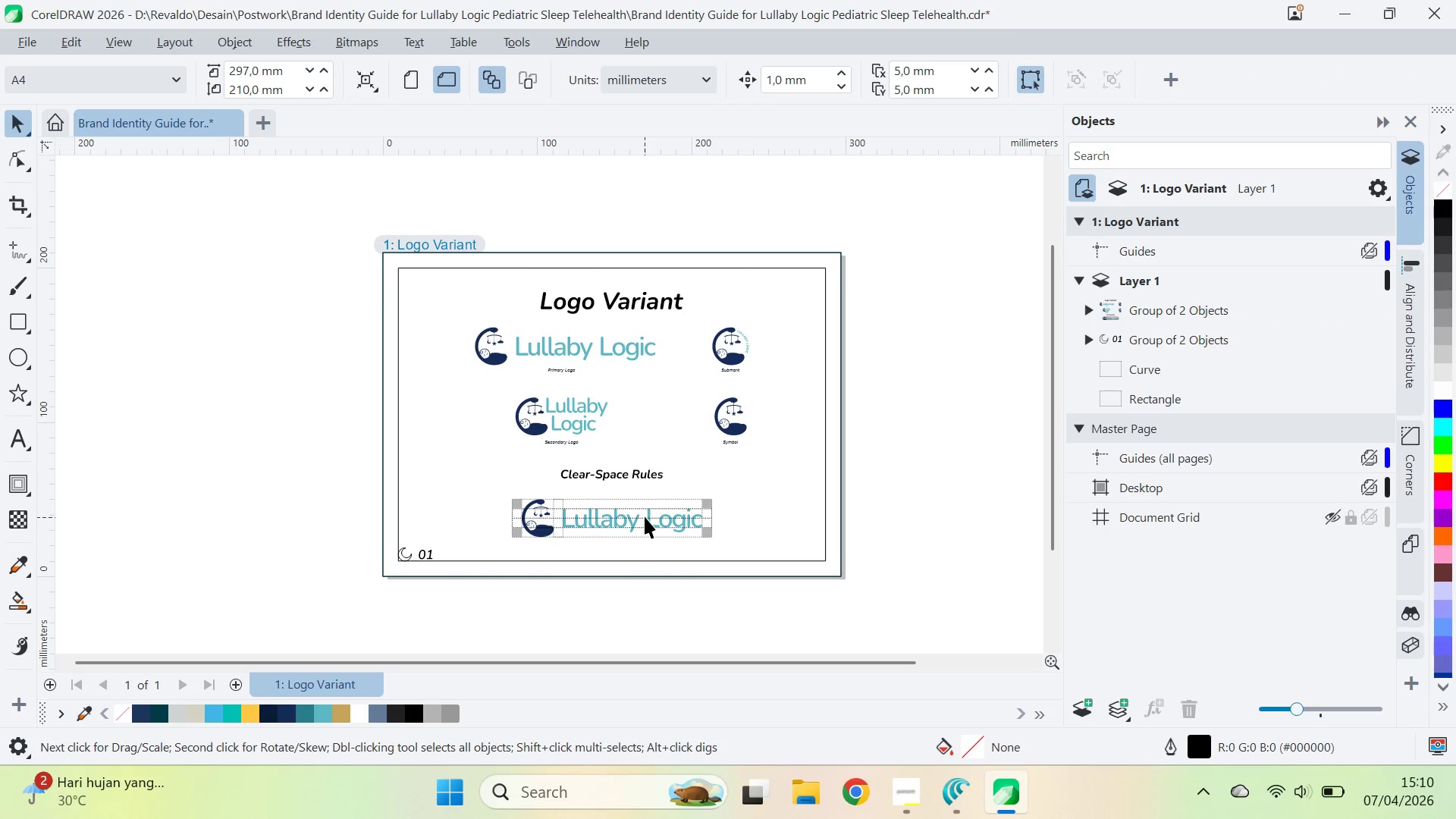 
left_click_drag(start_coordinate=[645, 516], to_coordinate=[642, 505])
 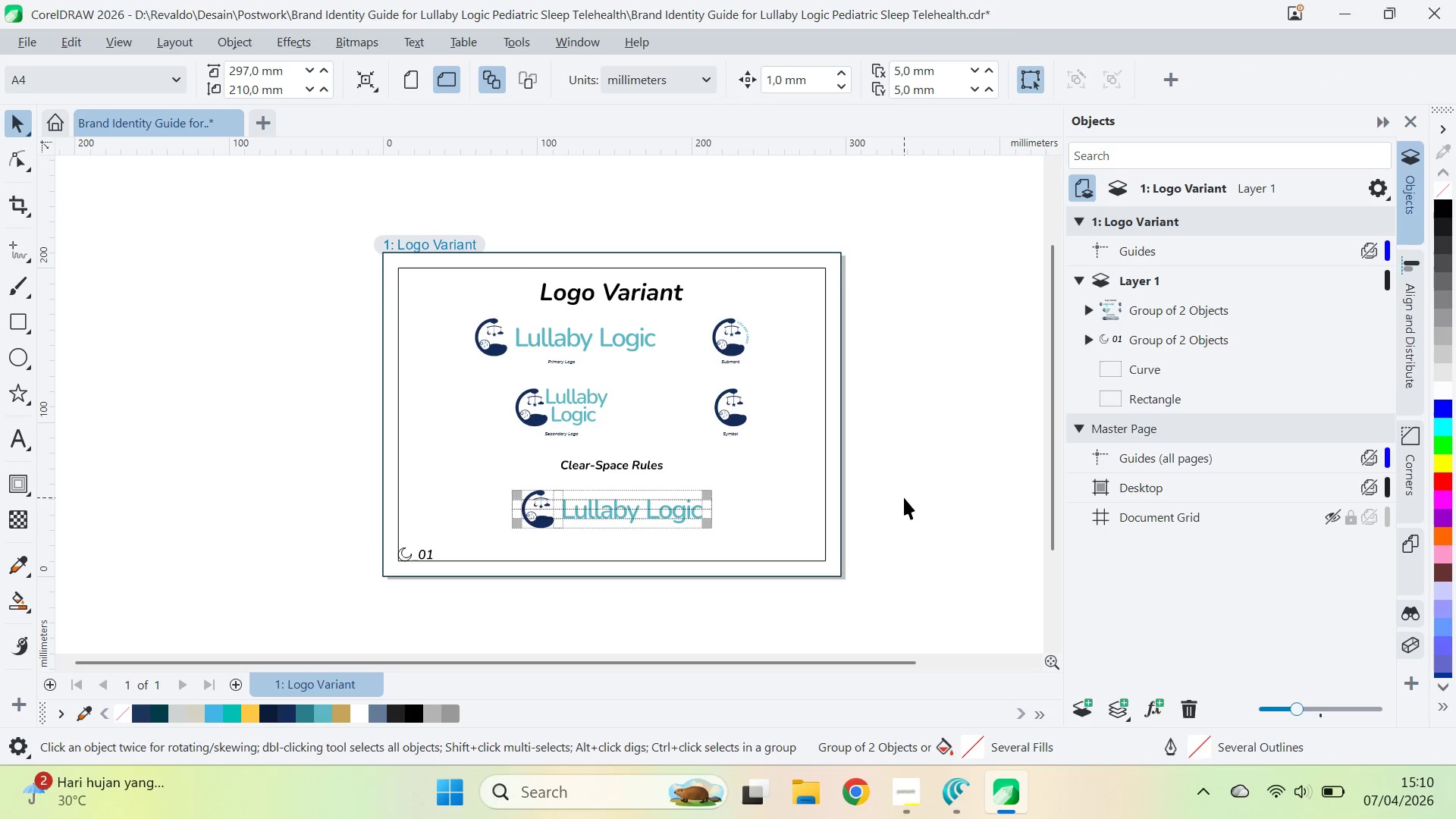 
hold_key(key=ShiftLeft, duration=0.62)
 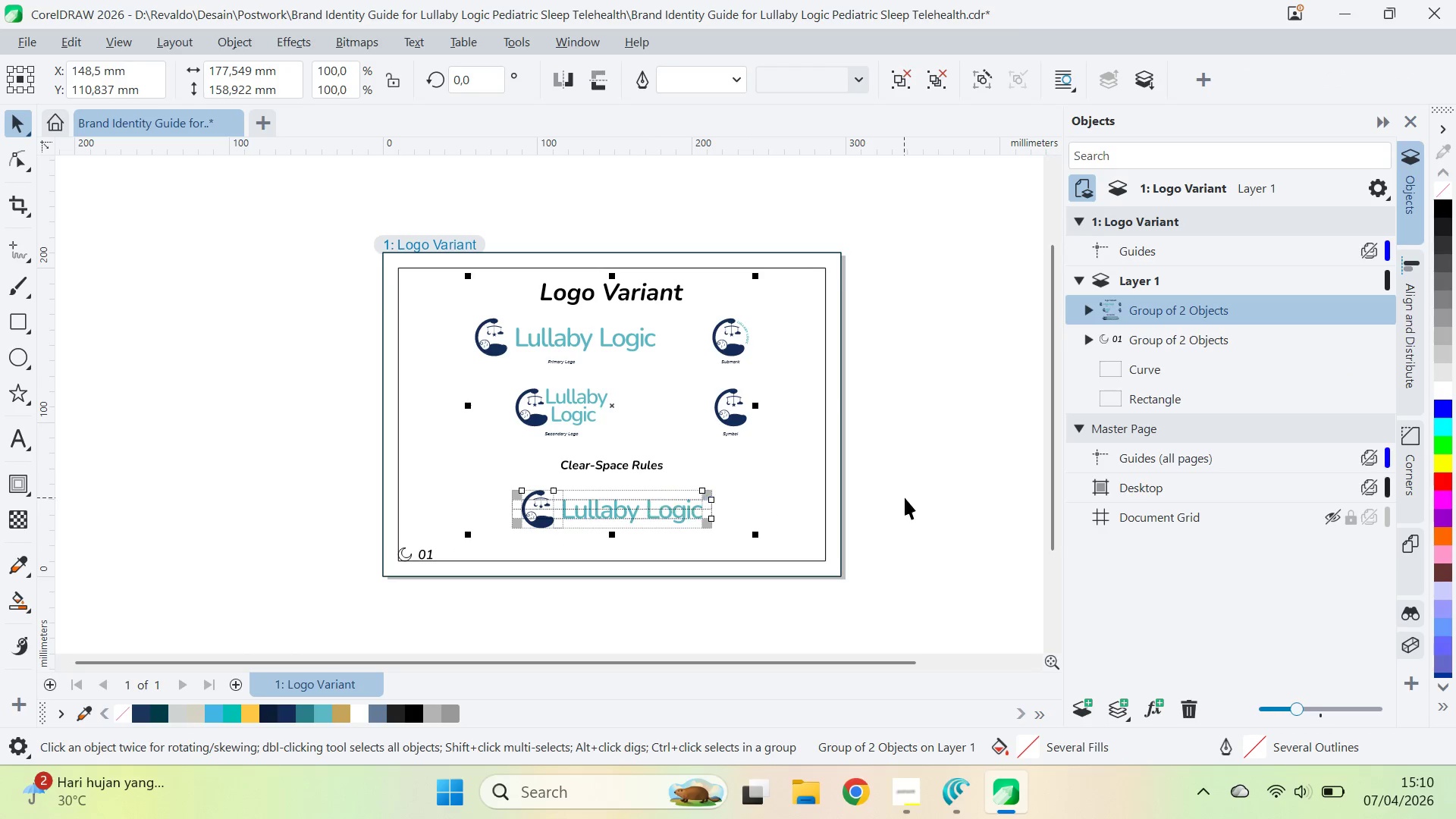 
left_click([905, 497])
 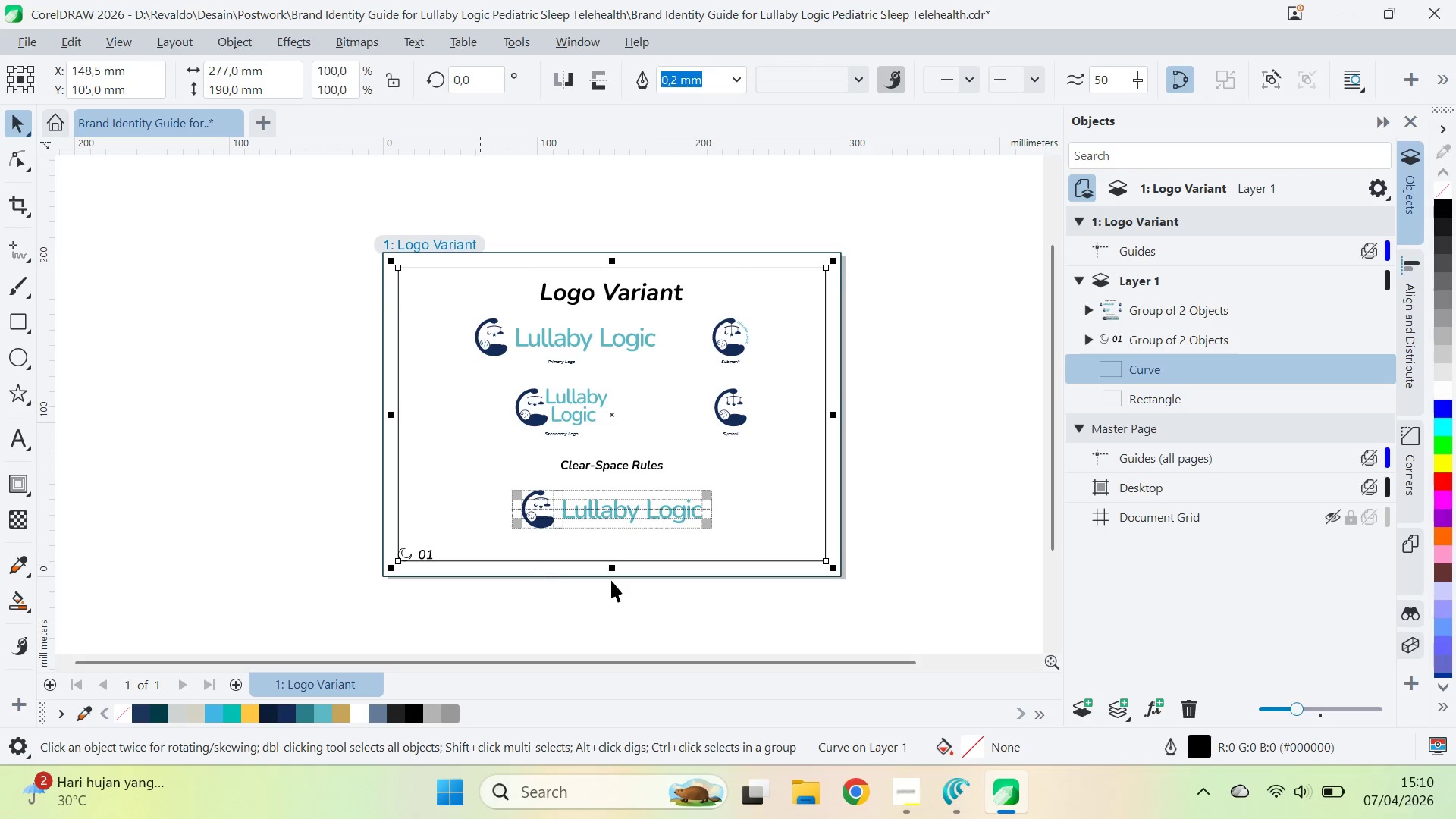 
left_click_drag(start_coordinate=[608, 572], to_coordinate=[401, 552])
 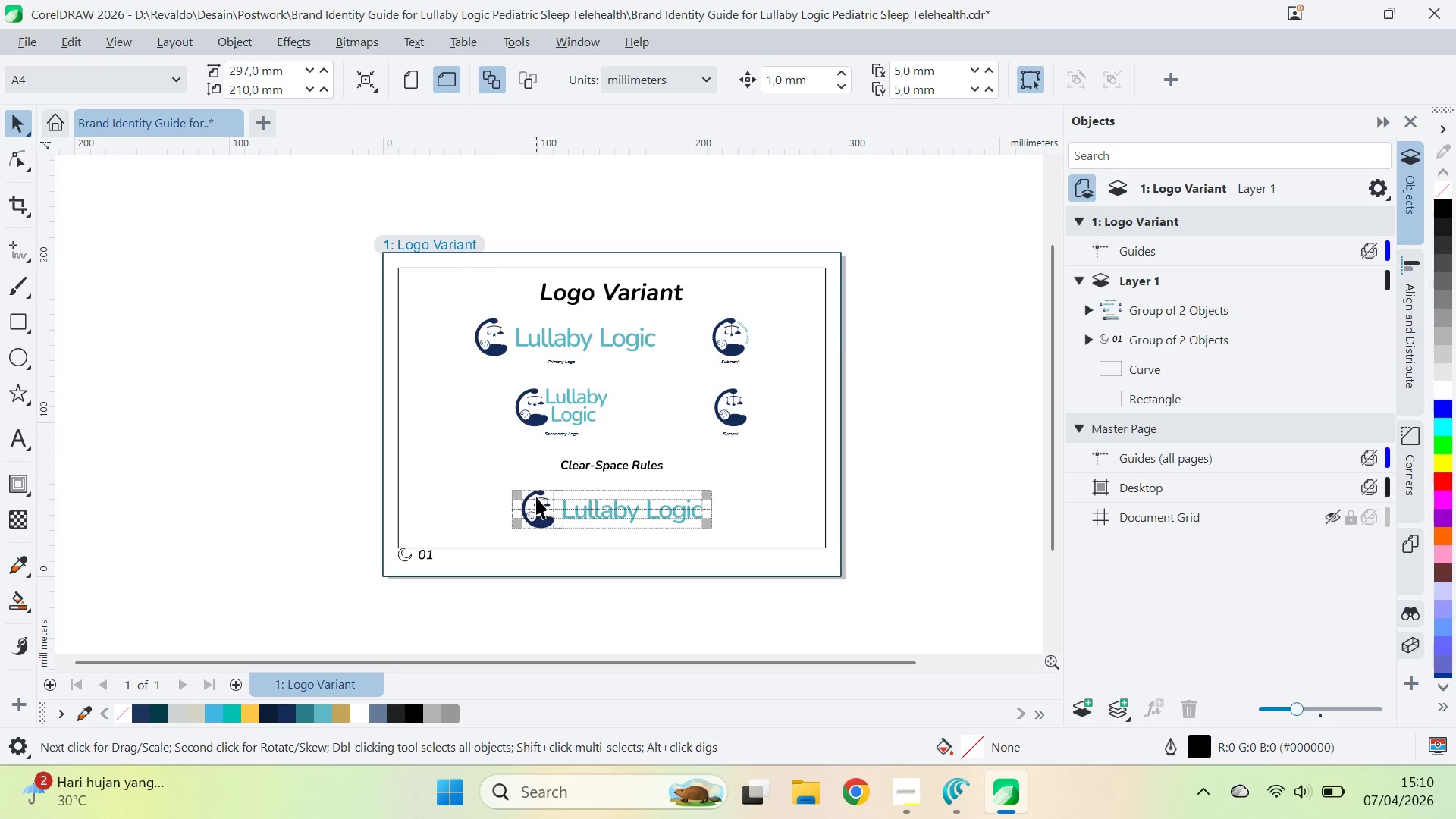 
left_click([551, 515])
 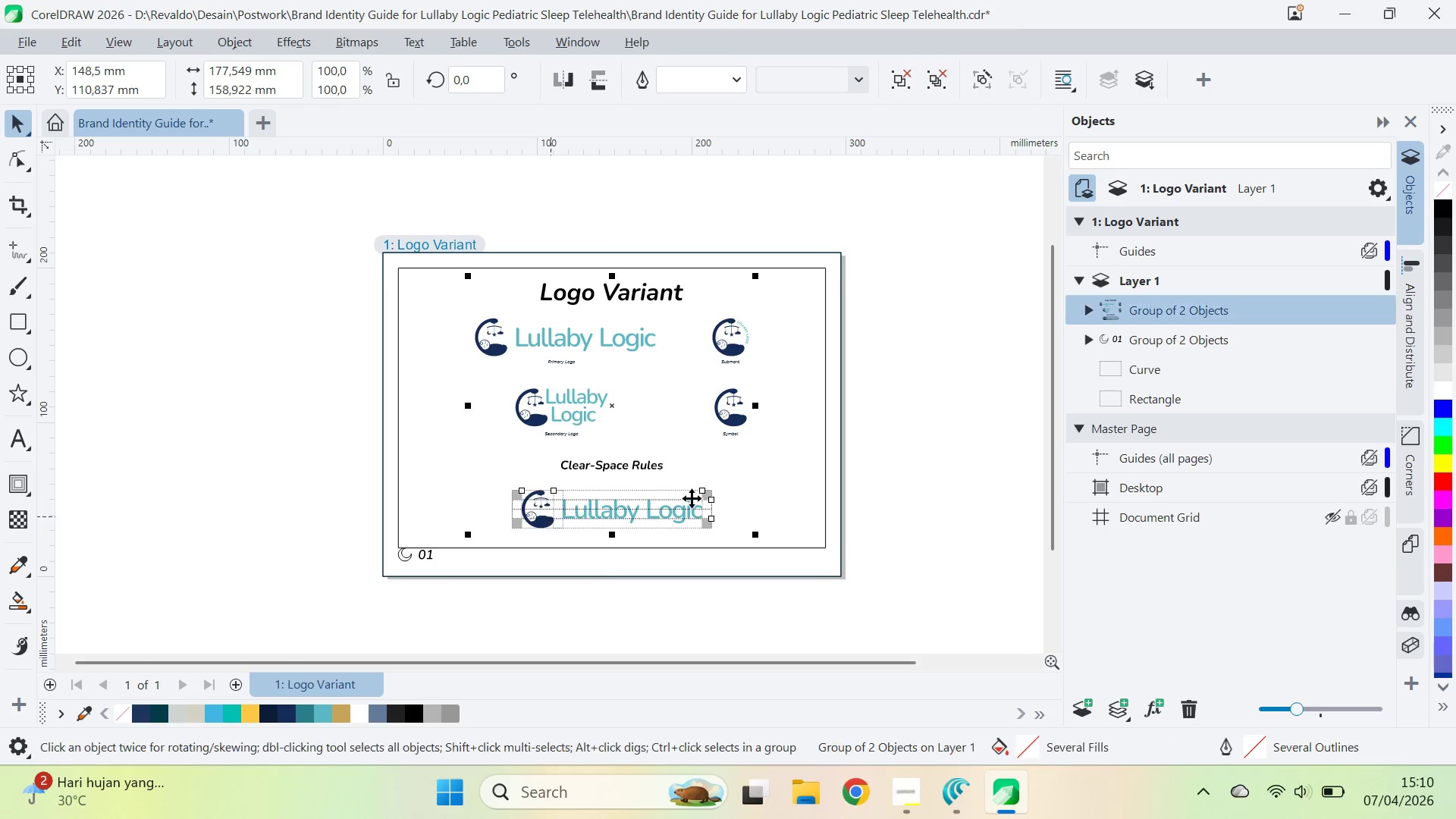 
hold_key(key=ShiftLeft, duration=0.39)
left_click([803, 495])
 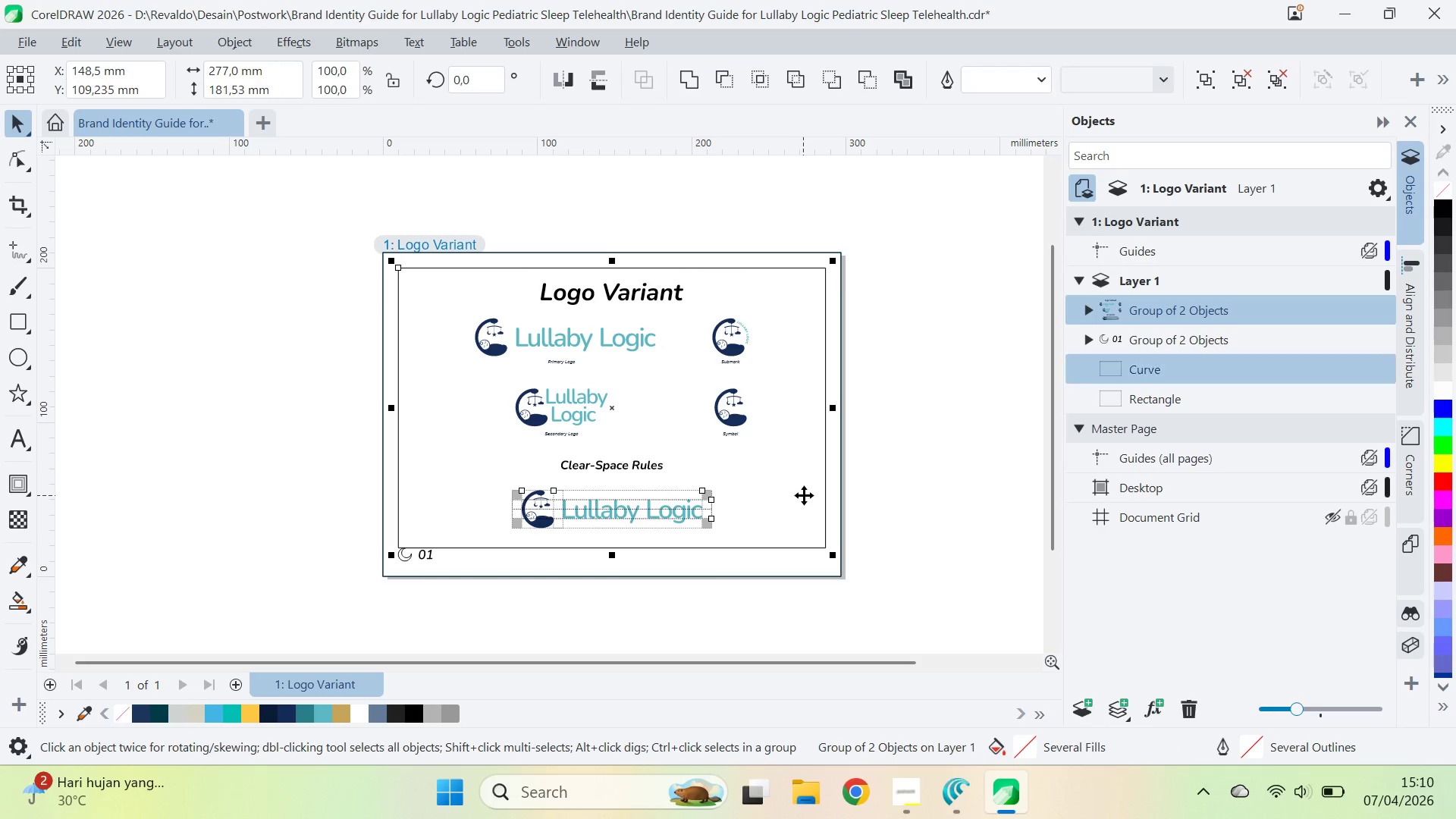 
type(ce)
 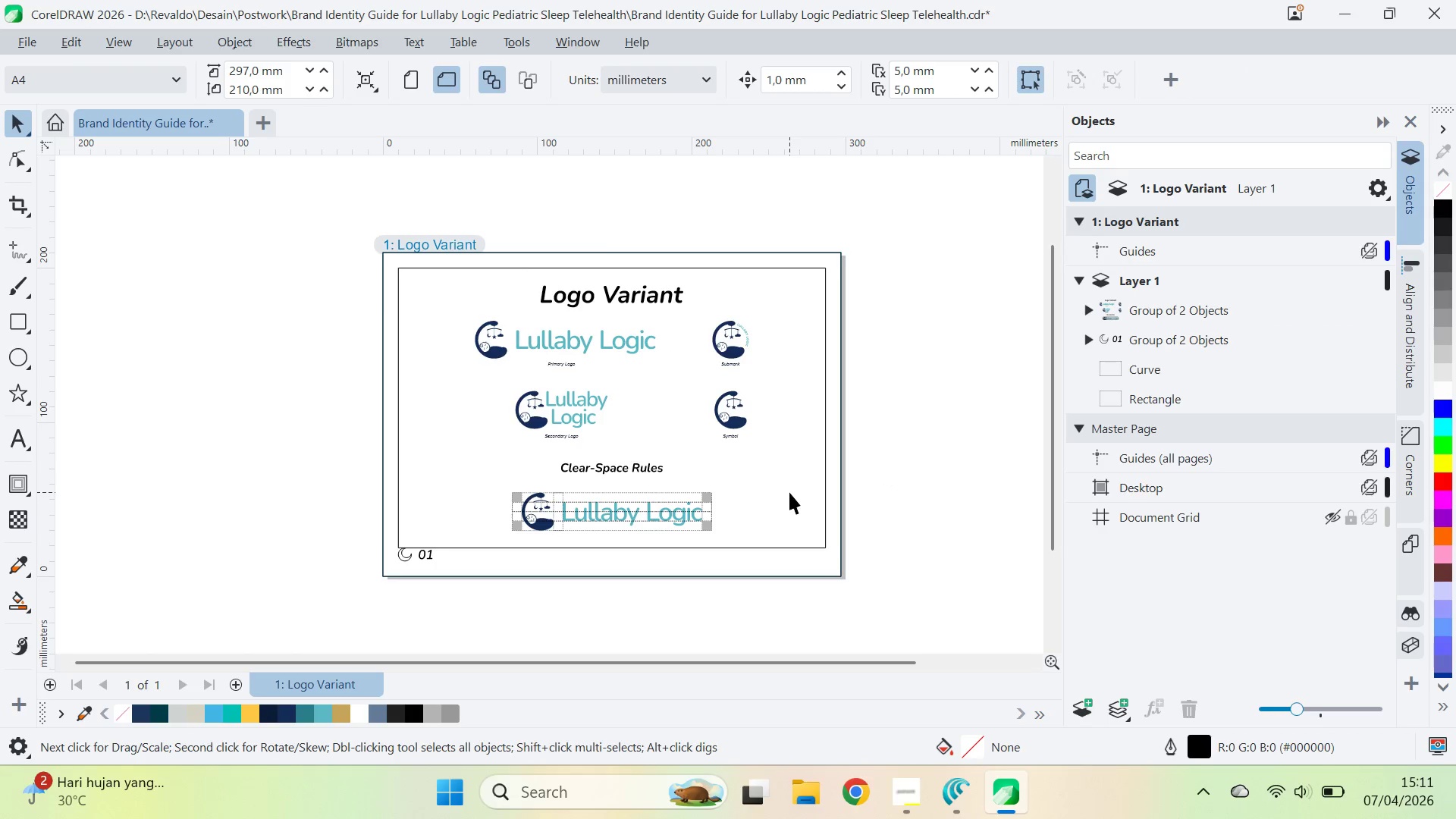 
key(Control+Z)
 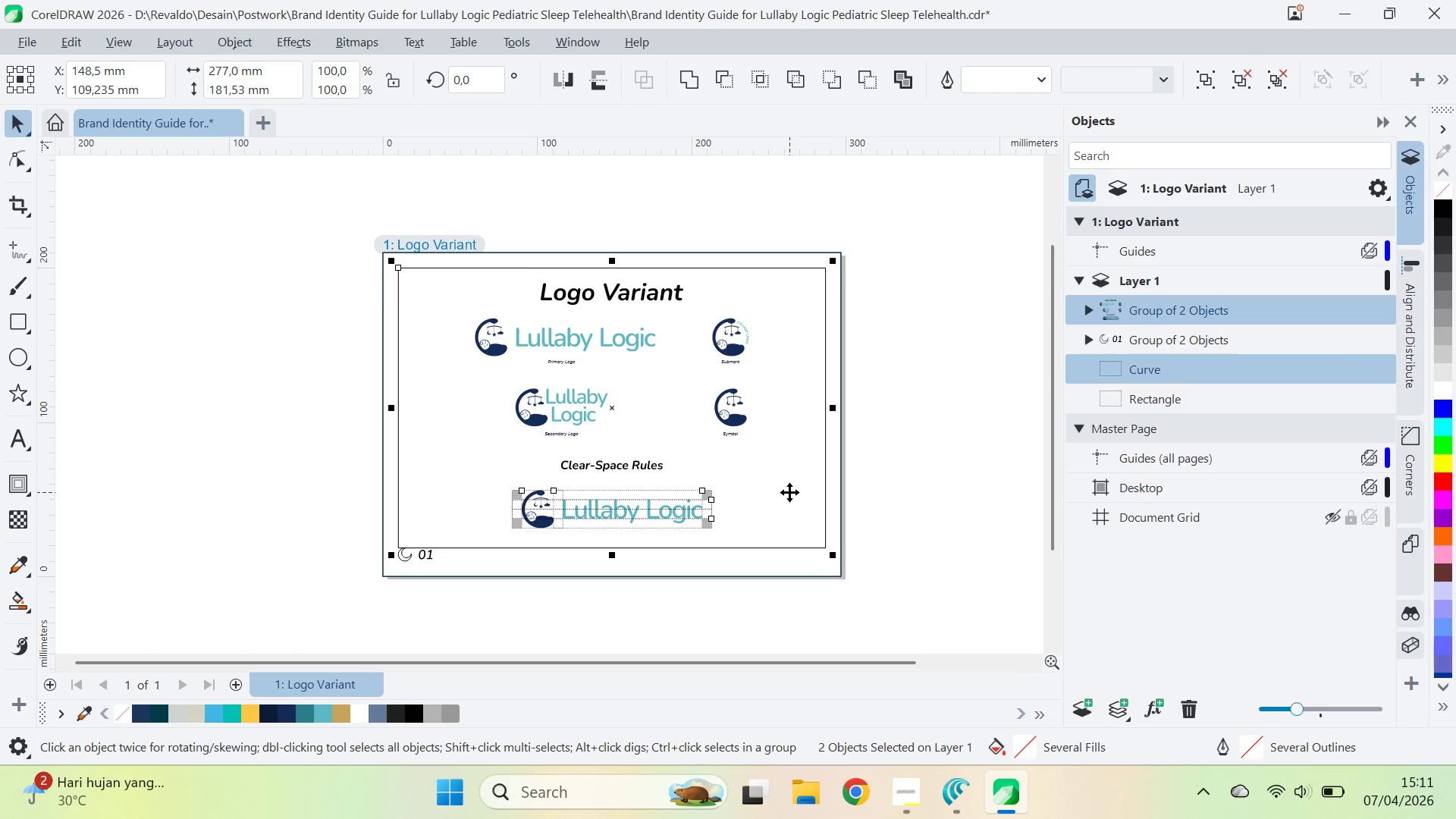 
key(Control+Z)
 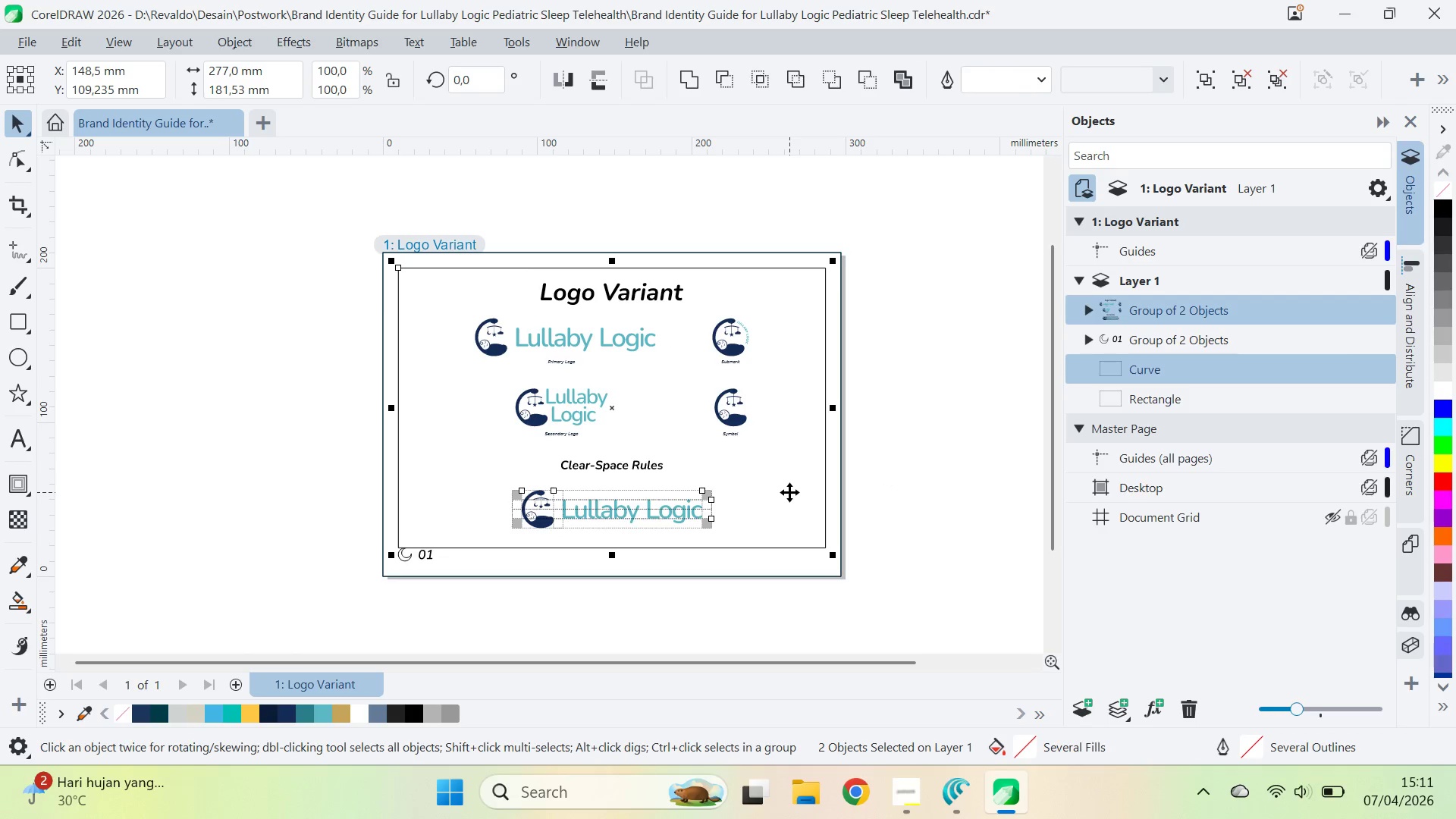 
key(Control+Z)
 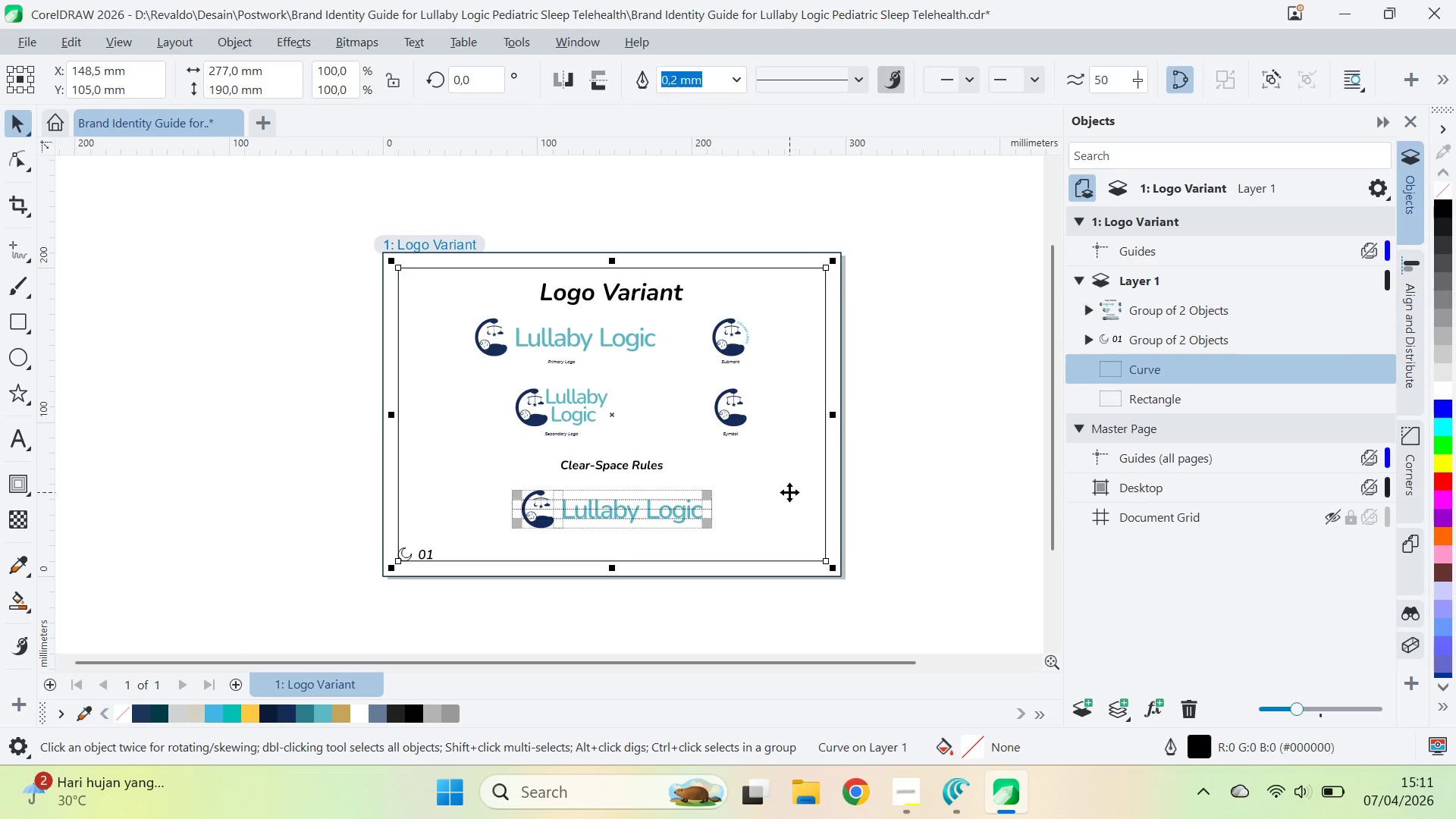 
key(Control+Z)
 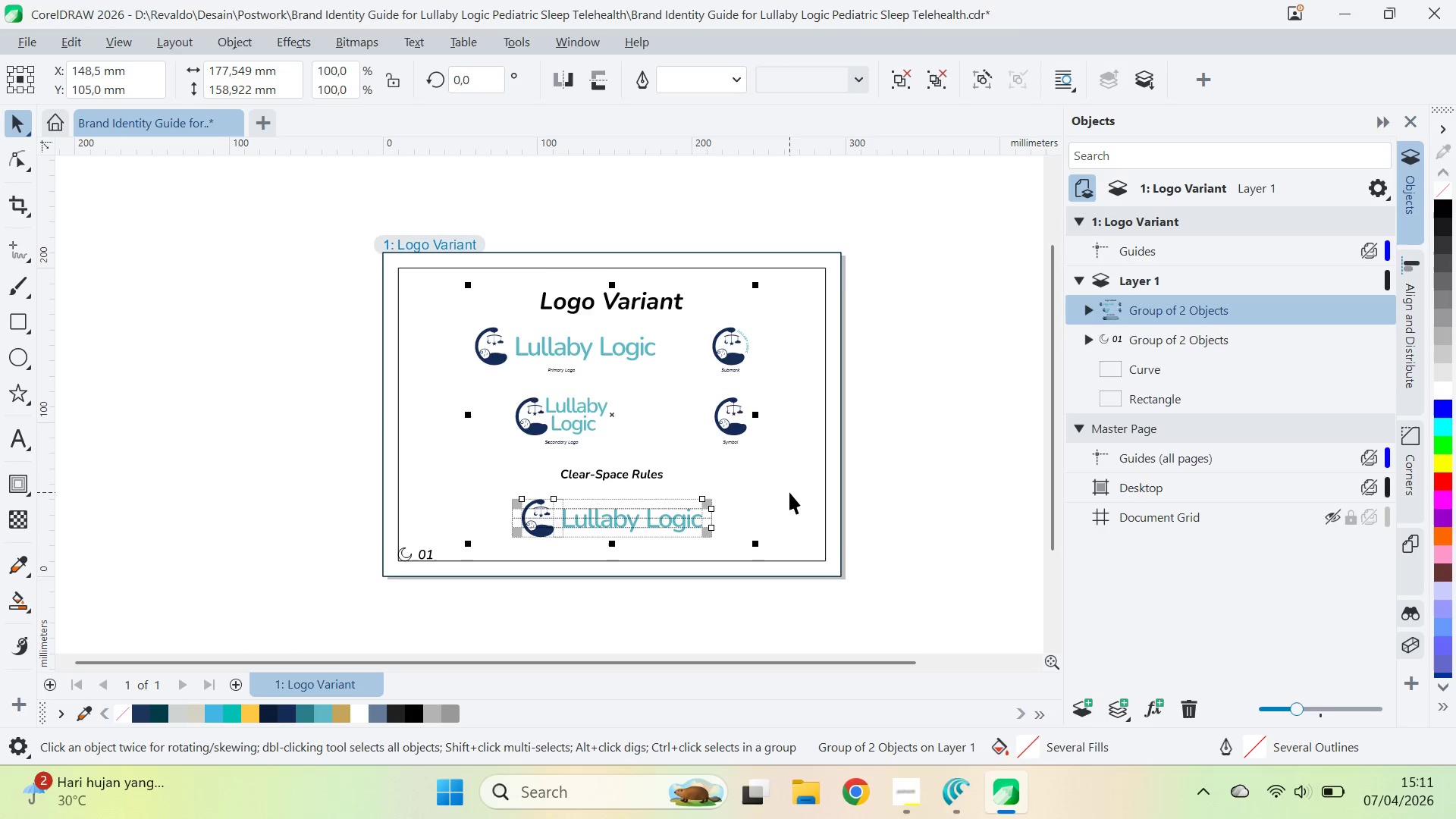 
key(Control+Z)
 